 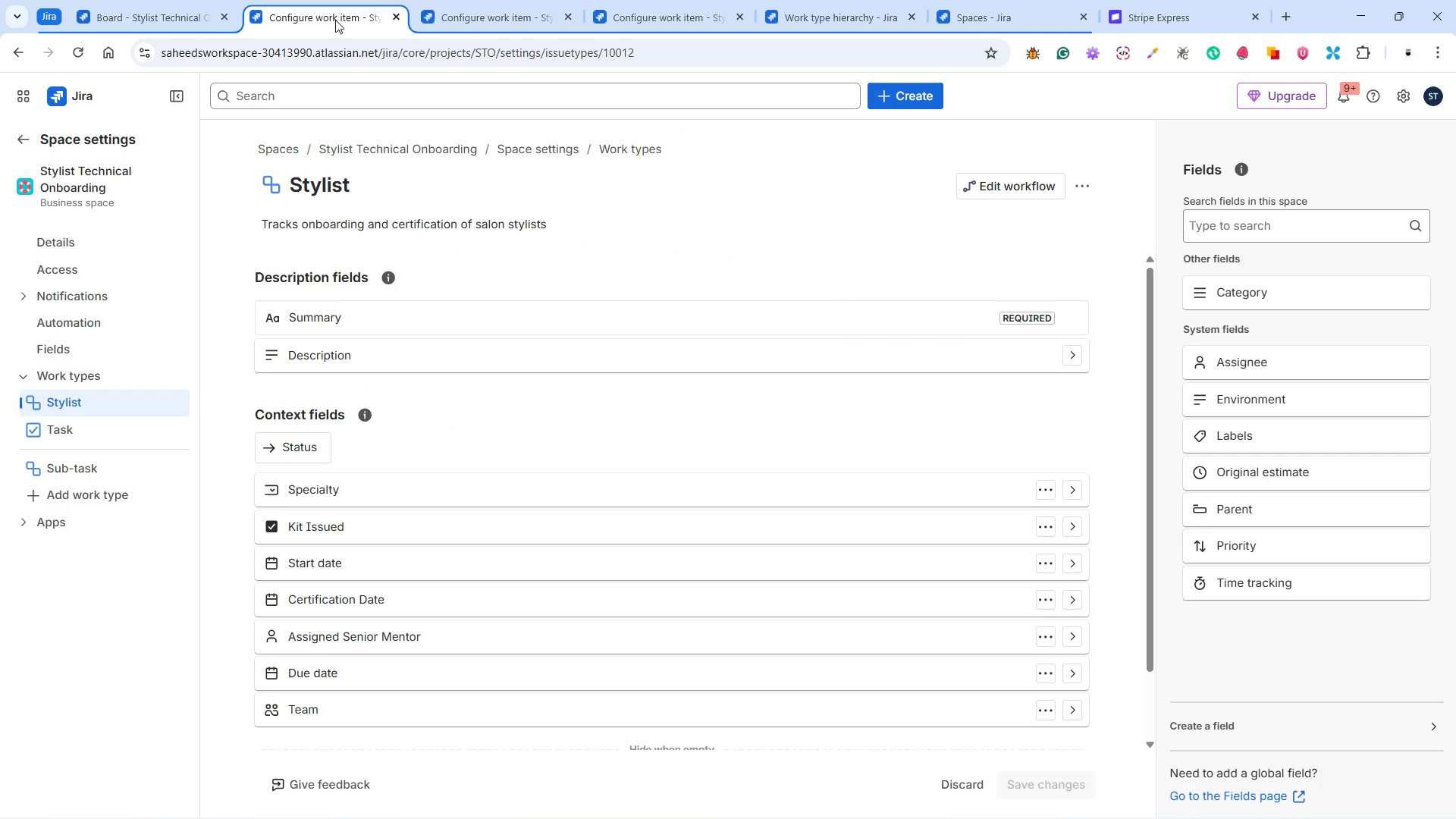 
scroll: coordinate [447, 395], scroll_direction: down, amount: 2.0
 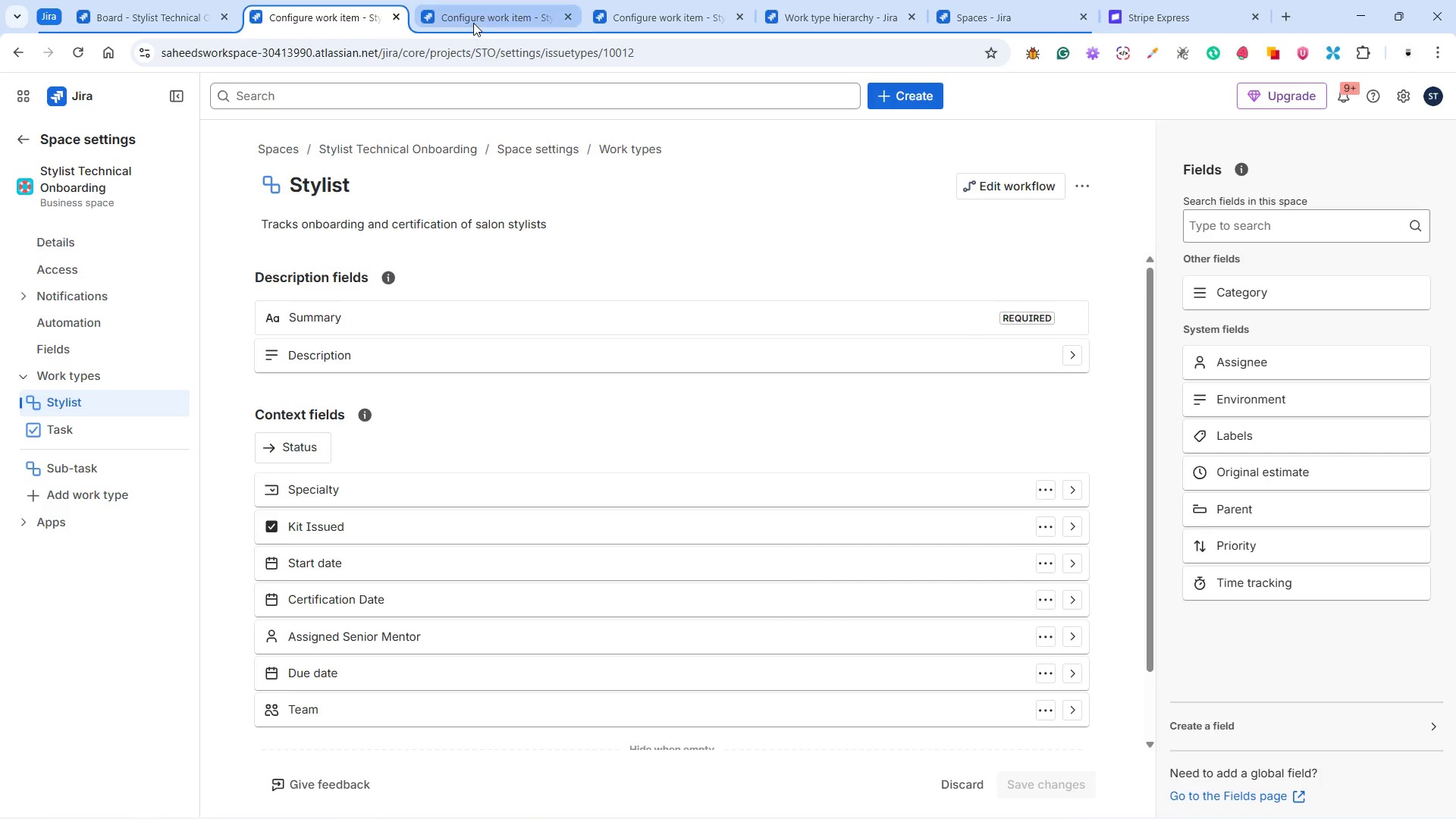 
left_click([473, 21])
 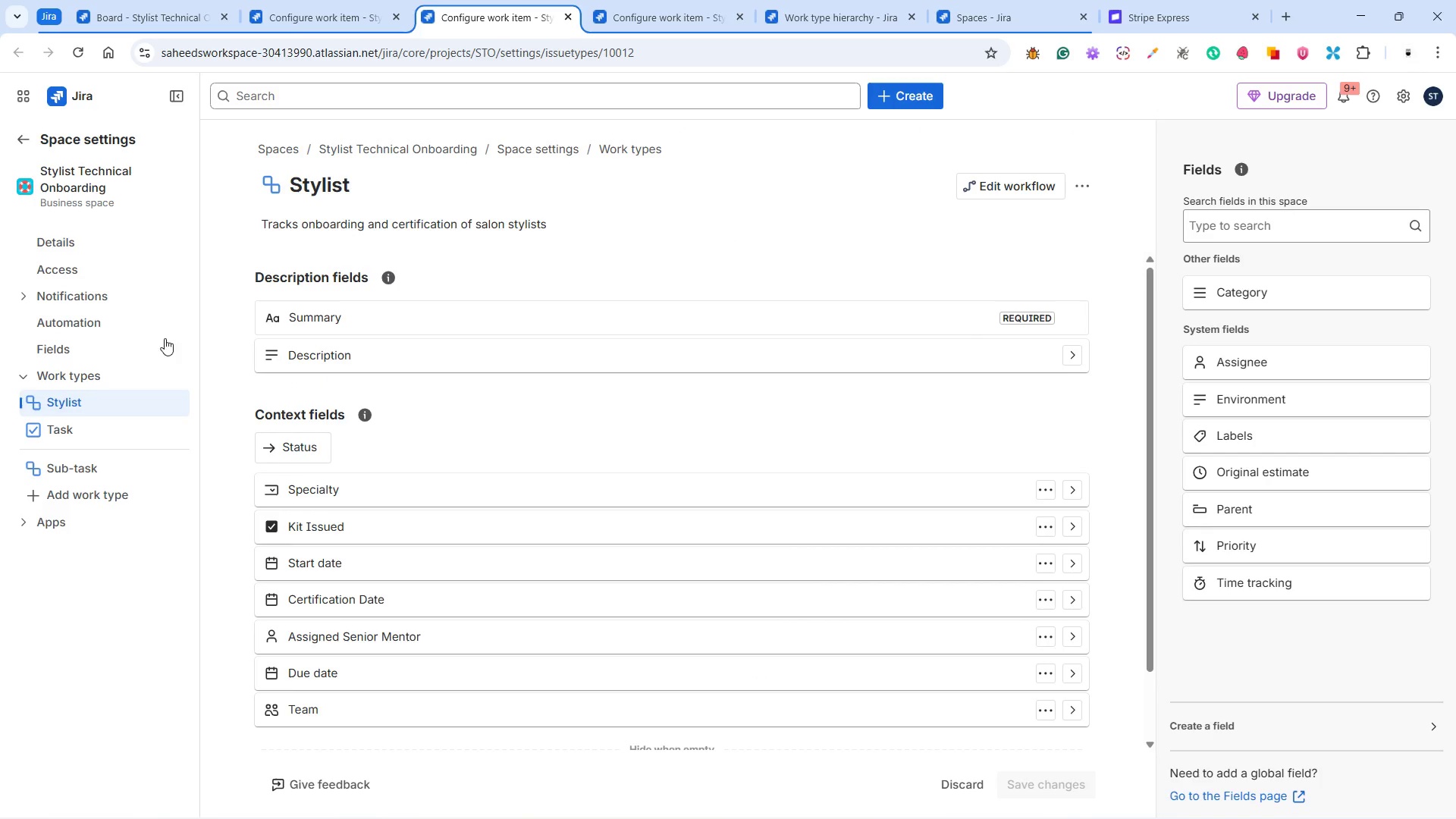 
left_click([52, 327])
 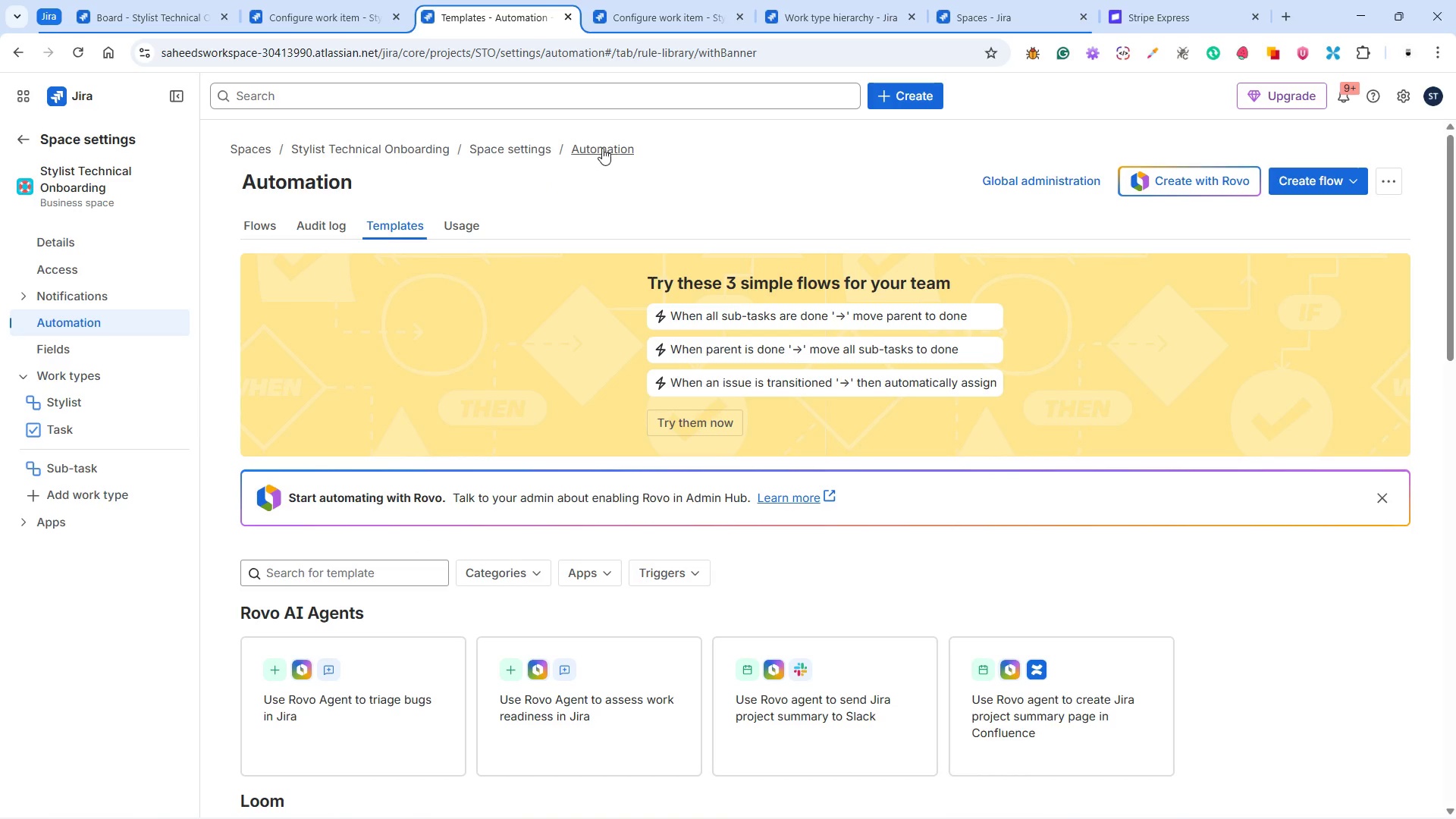 
wait(121.8)
 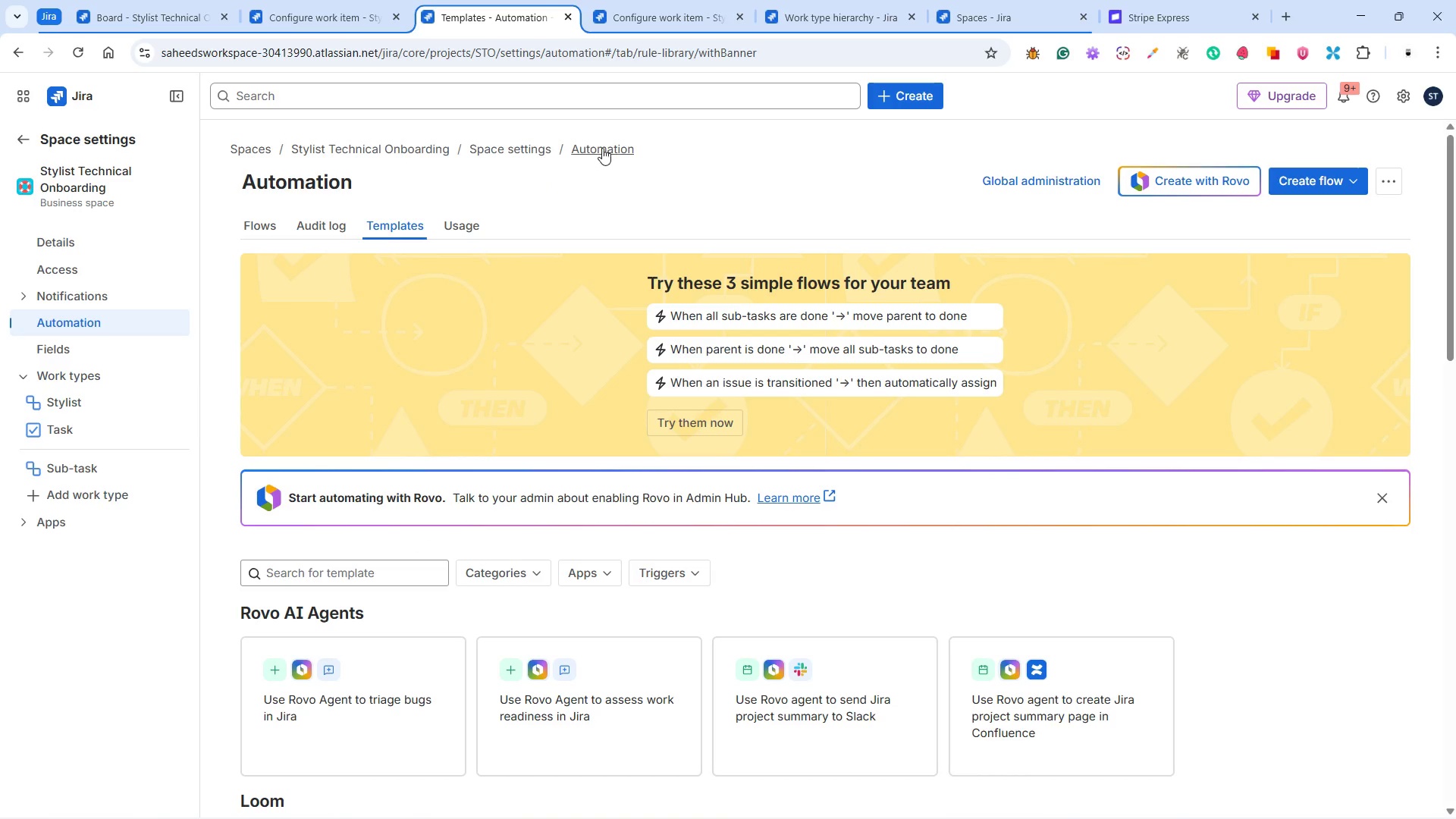 
left_click([1298, 178])
 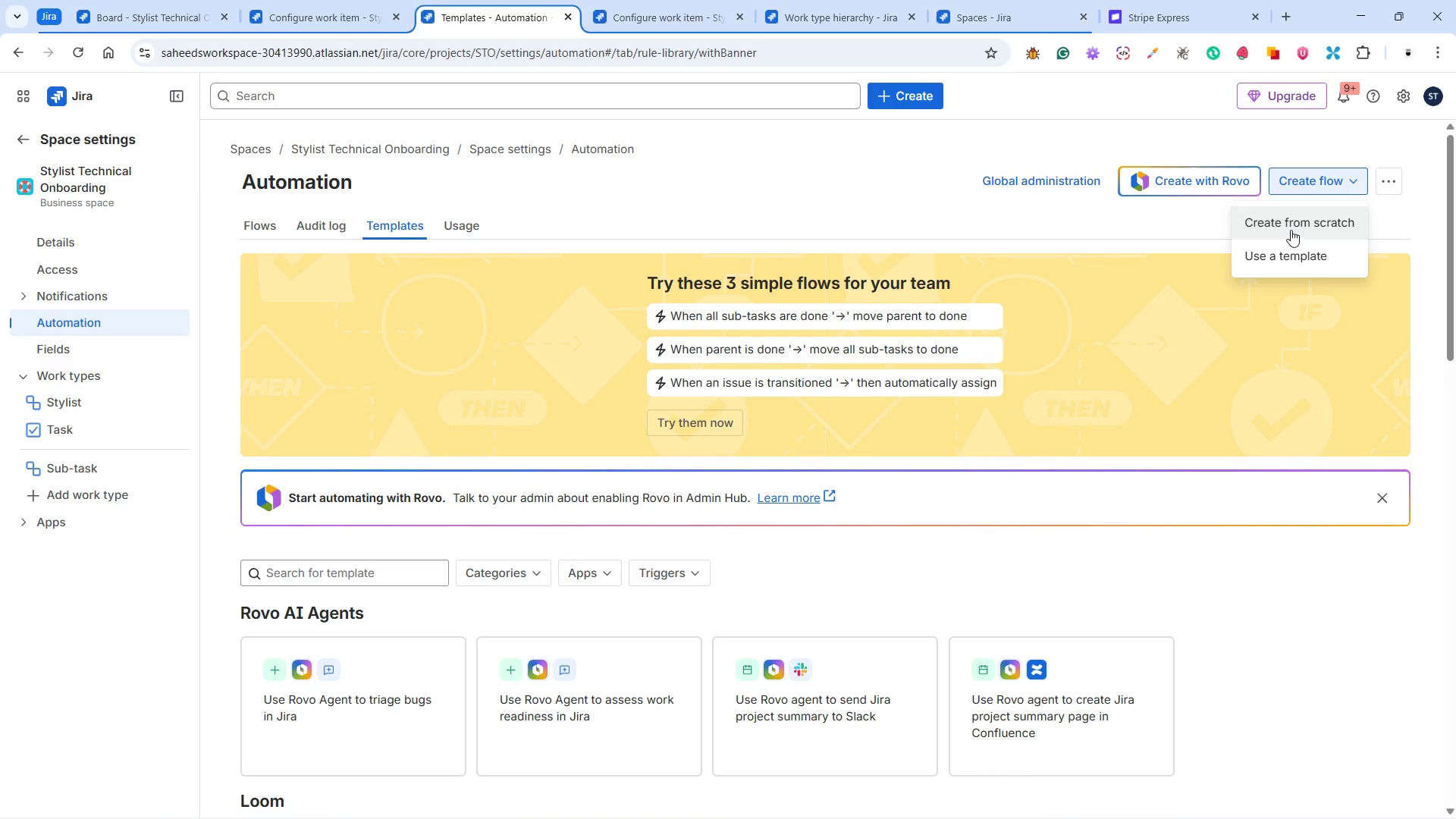 
left_click([1291, 224])
 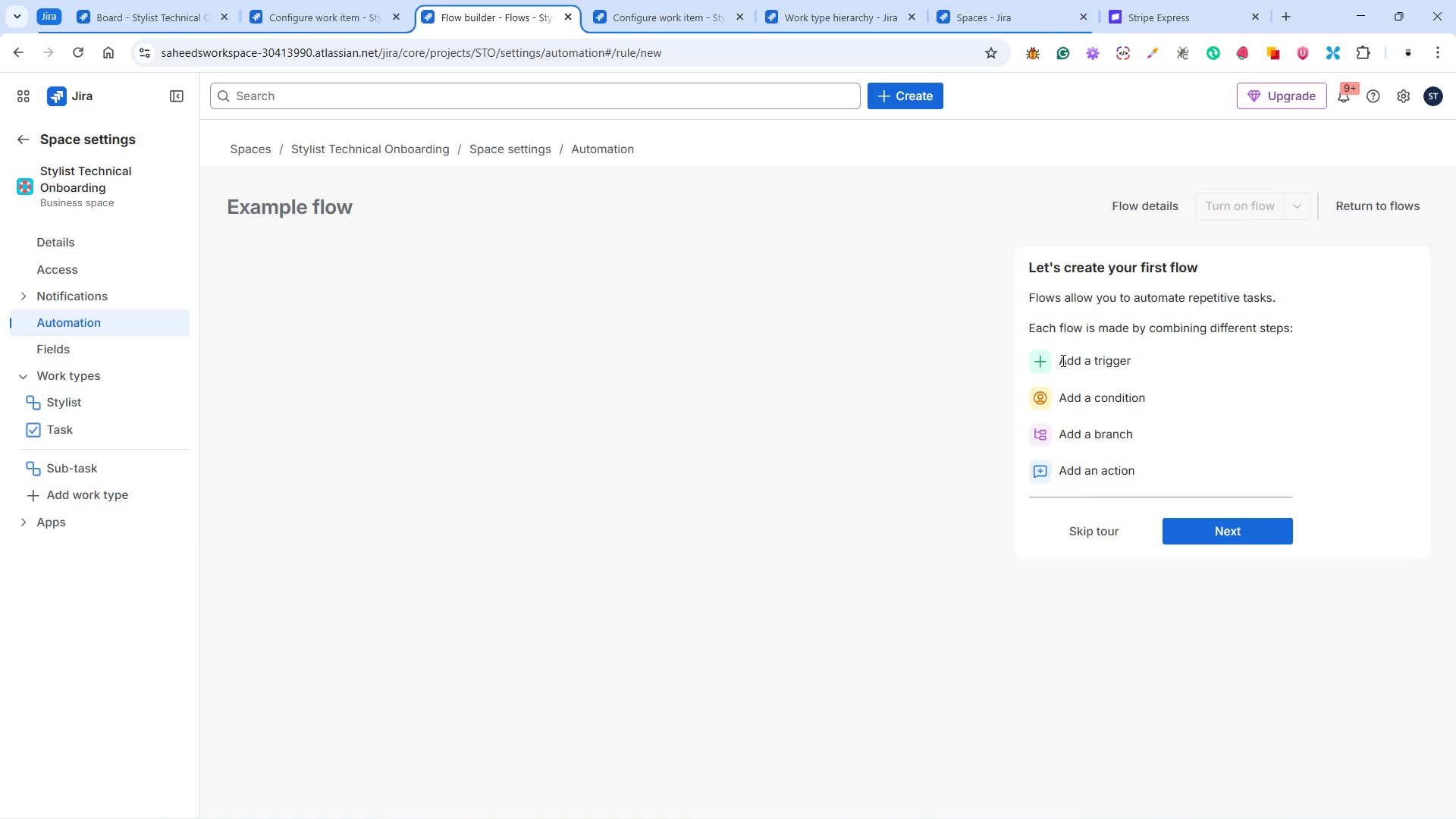 
wait(9.67)
 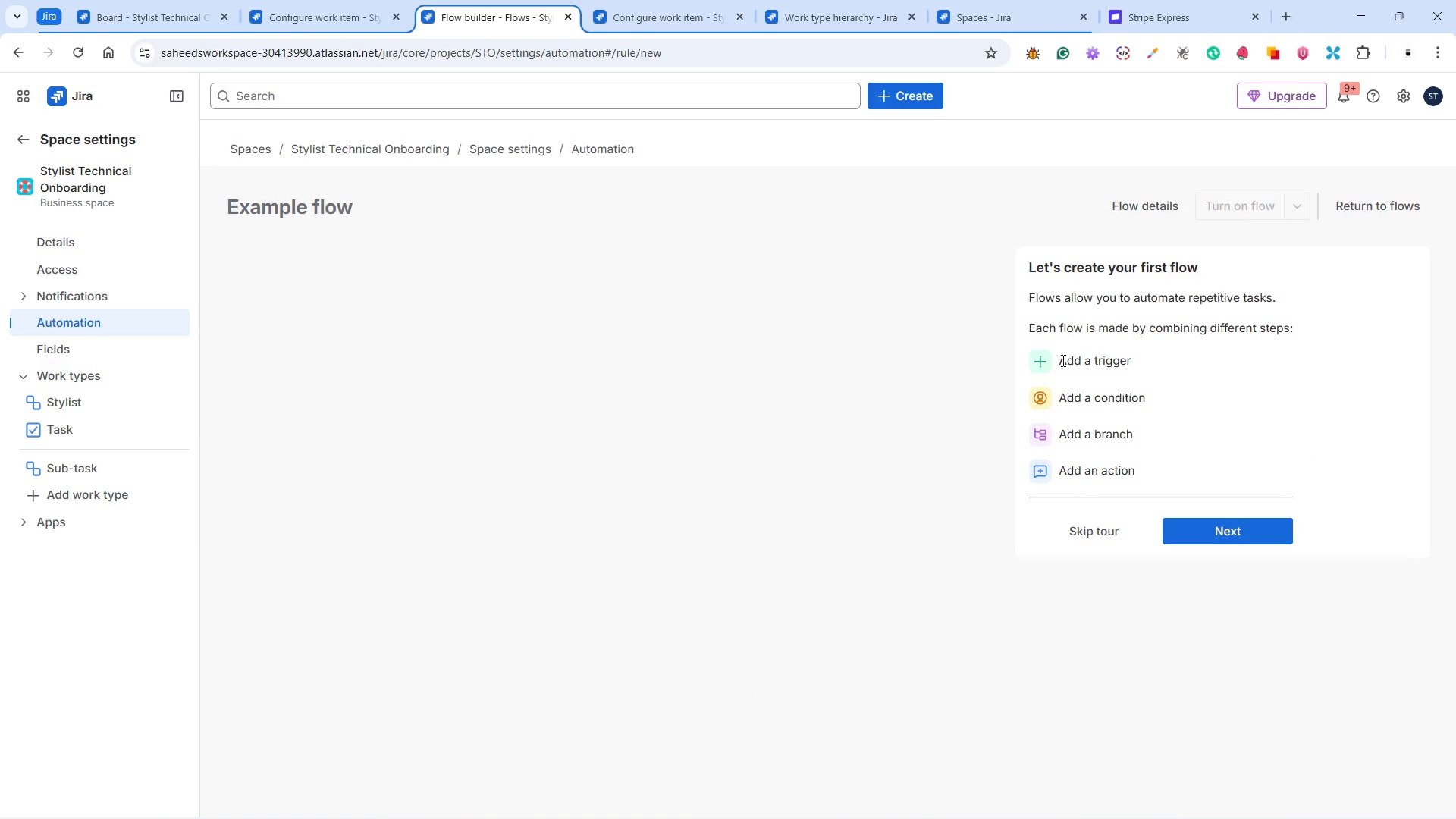 
left_click([1196, 521])
 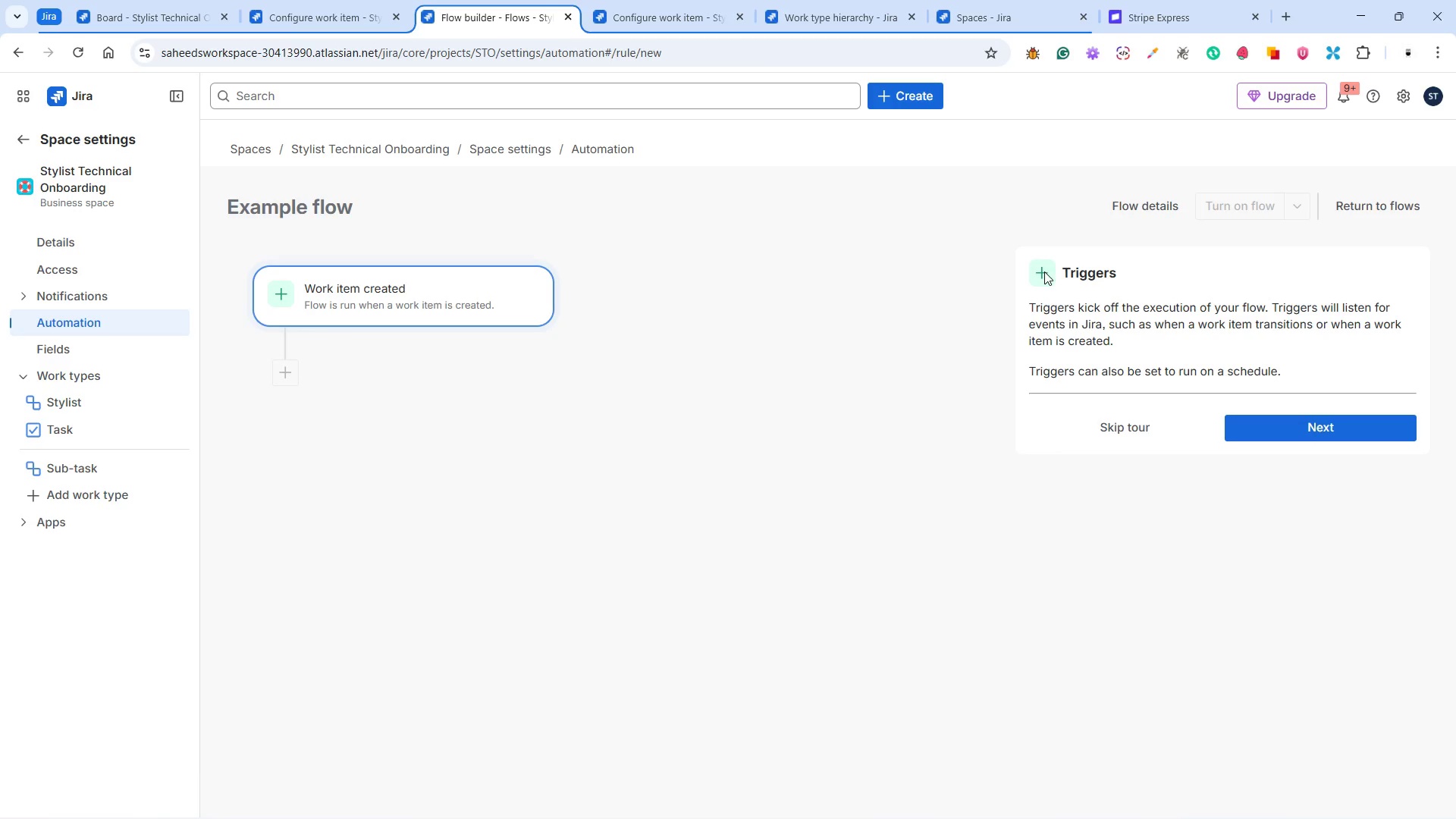 
wait(6.97)
 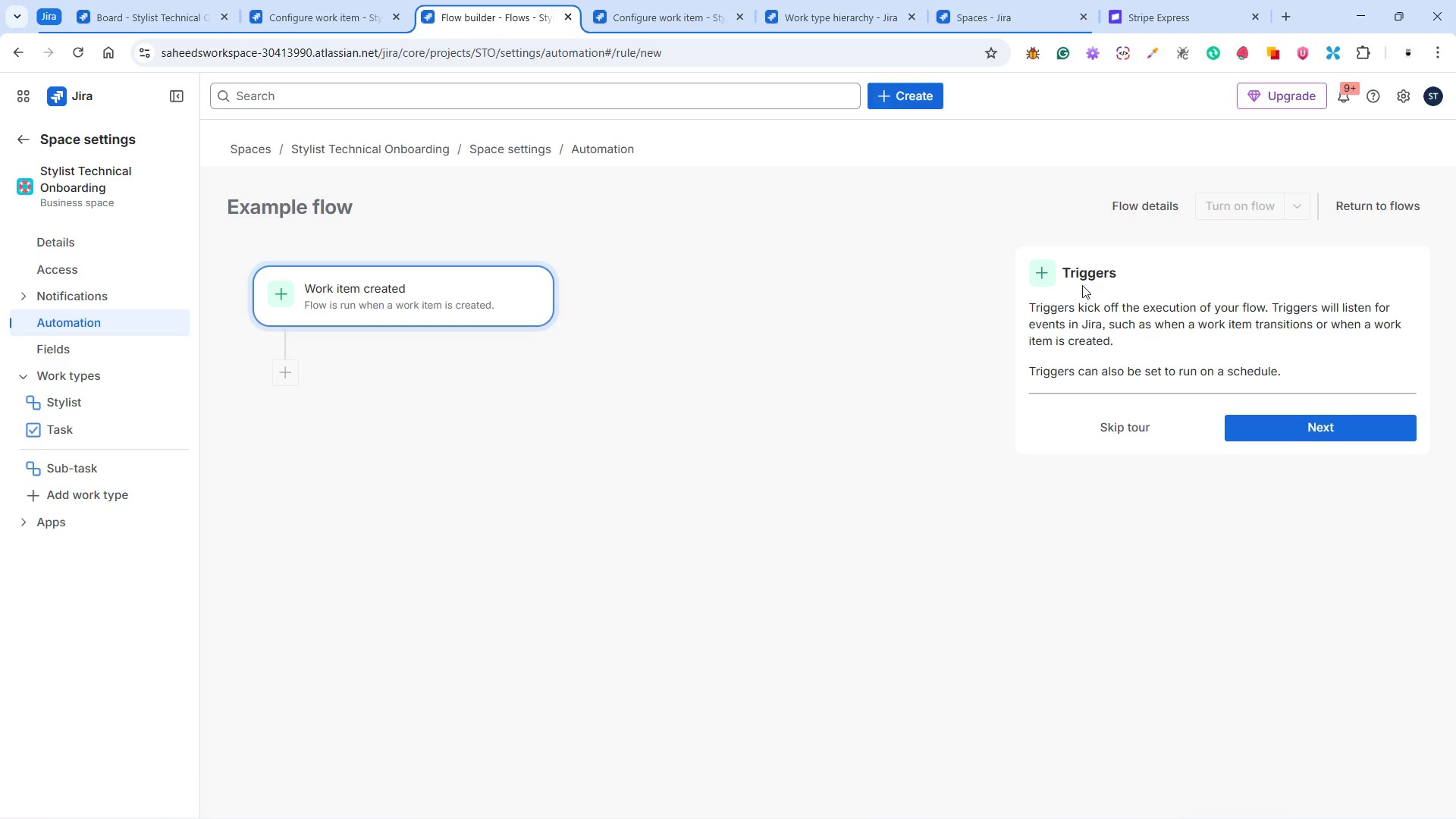 
left_click([1100, 363])
 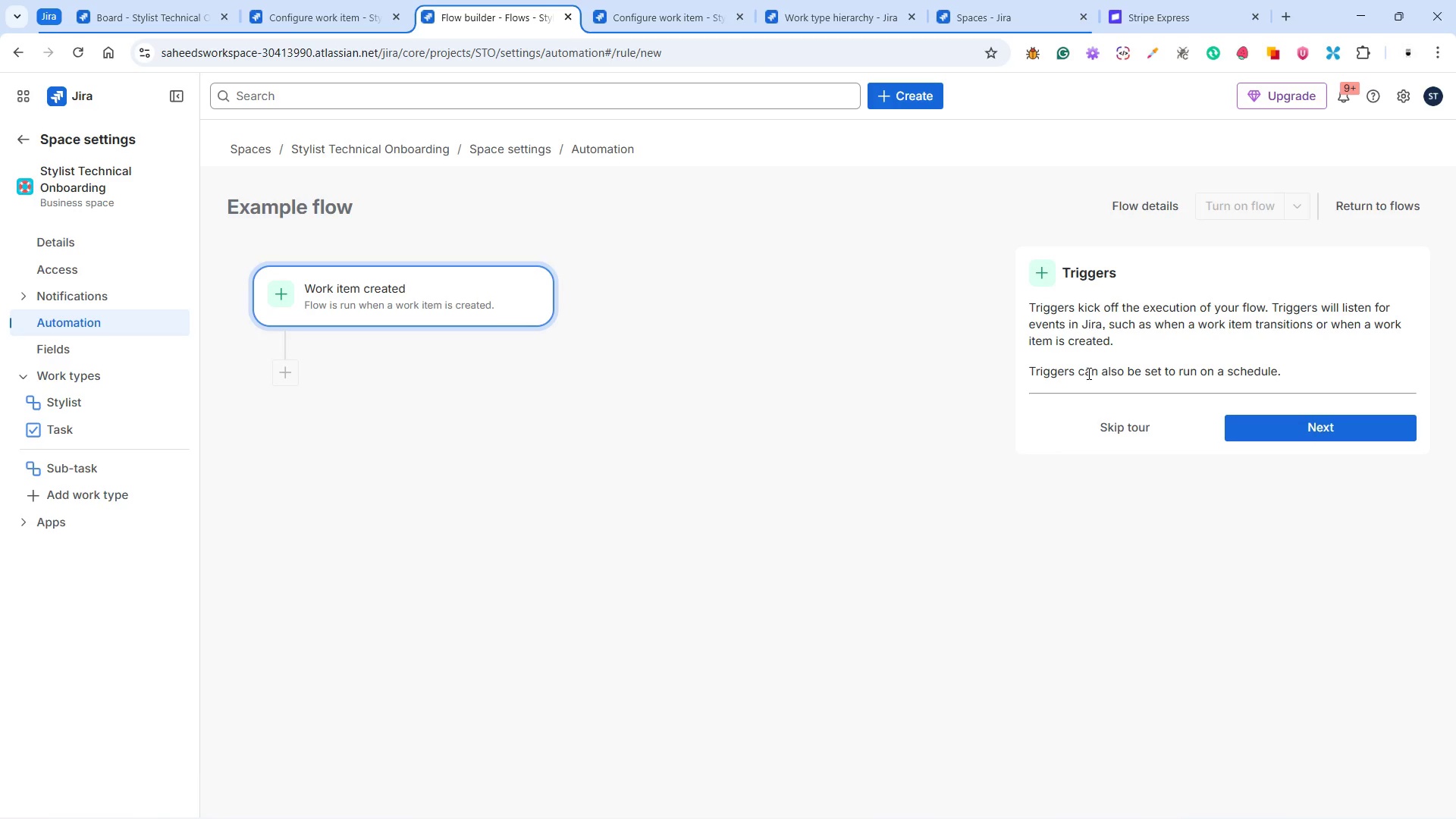 
left_click([1087, 373])
 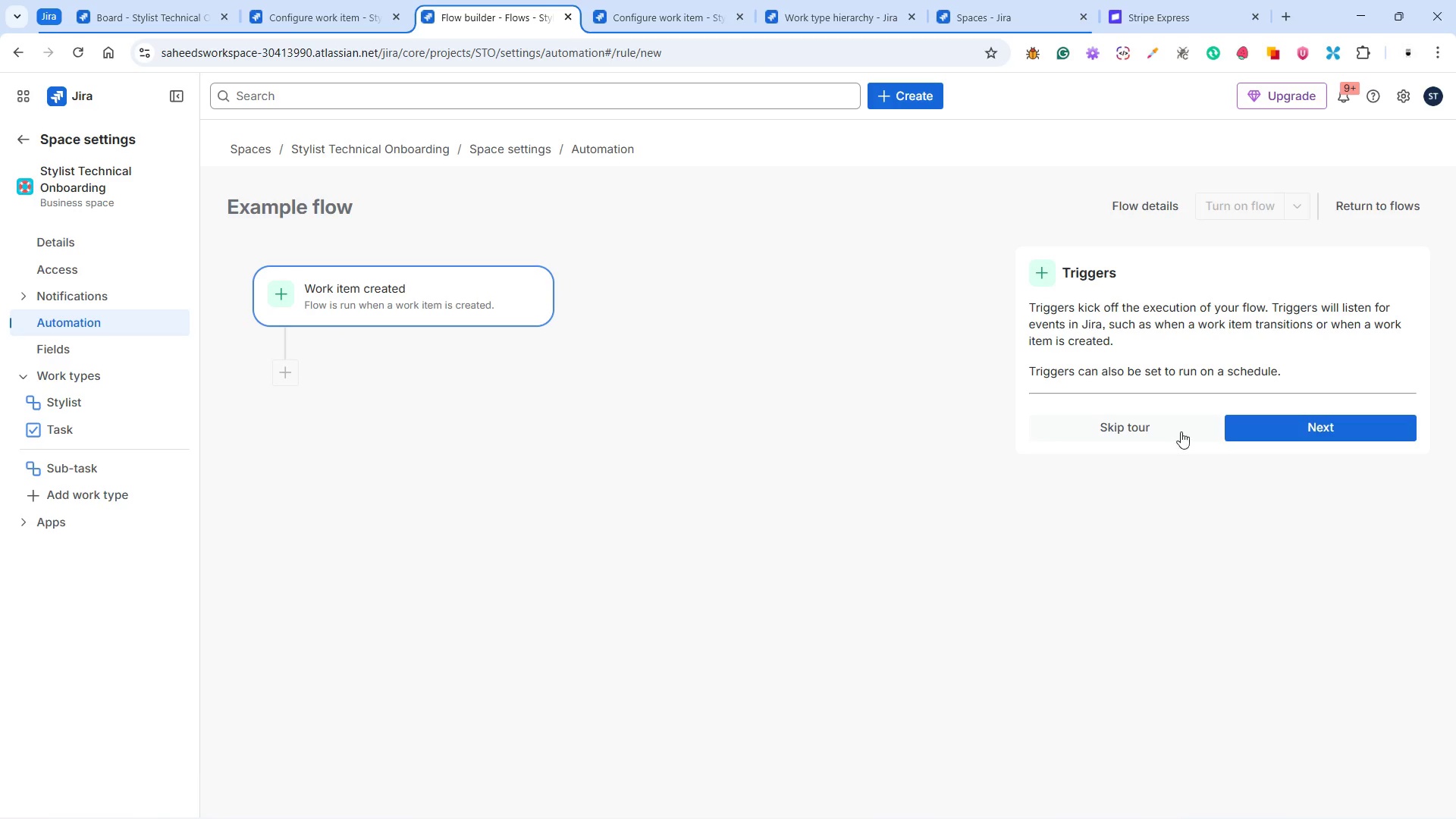 
left_click([1151, 430])
 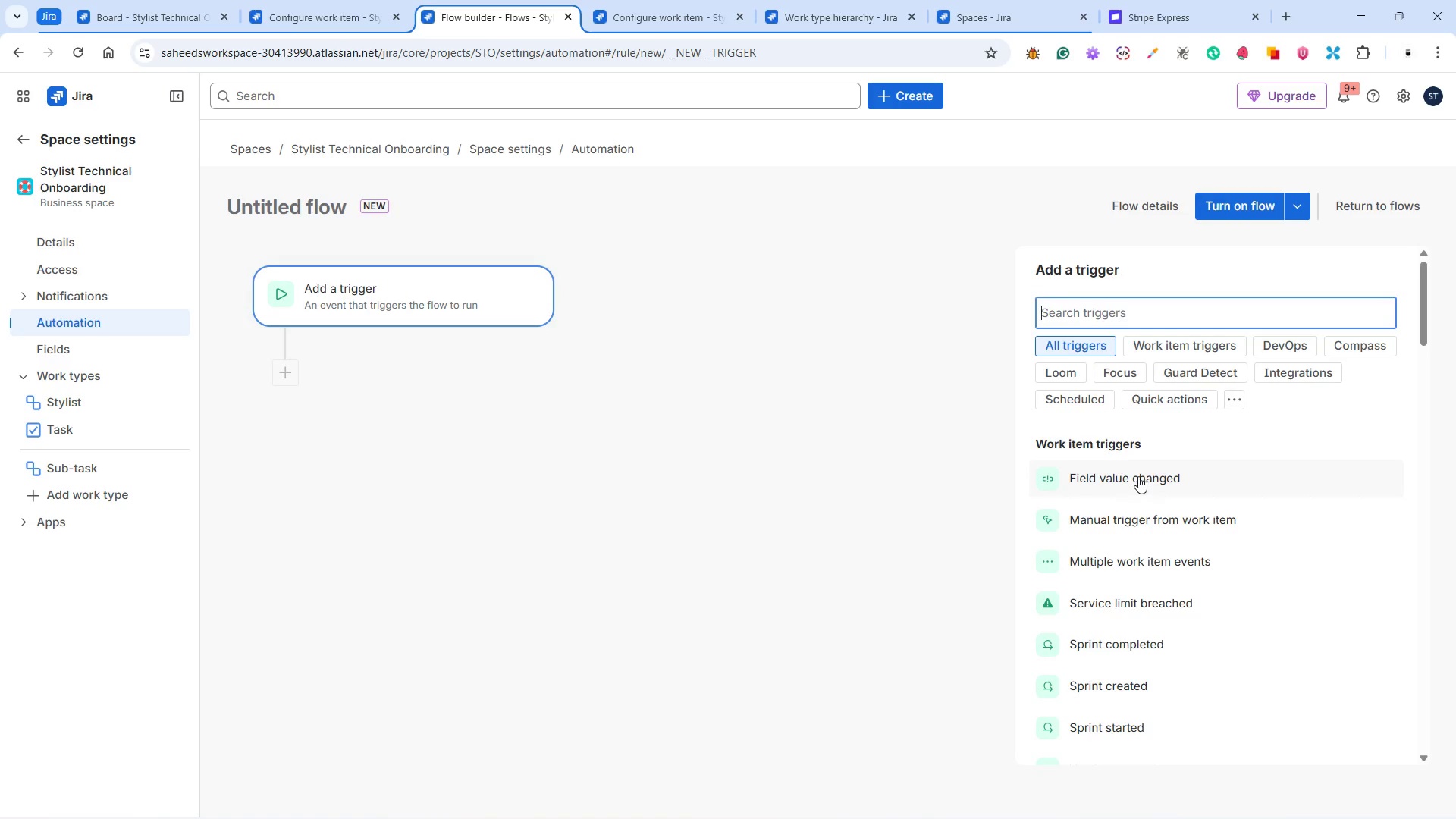 
scroll: coordinate [1138, 476], scroll_direction: none, amount: 0.0
 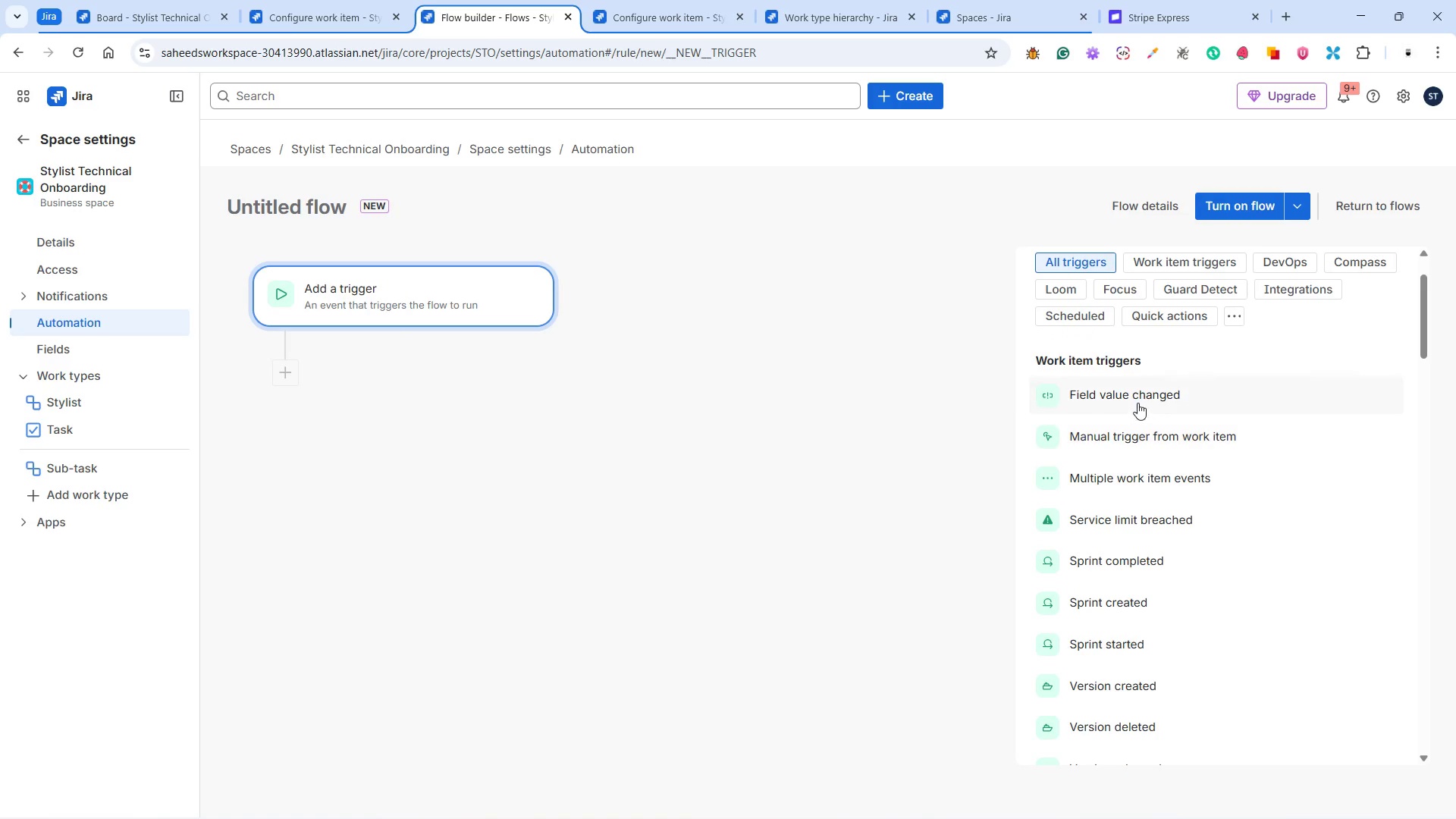 
left_click([1130, 394])
 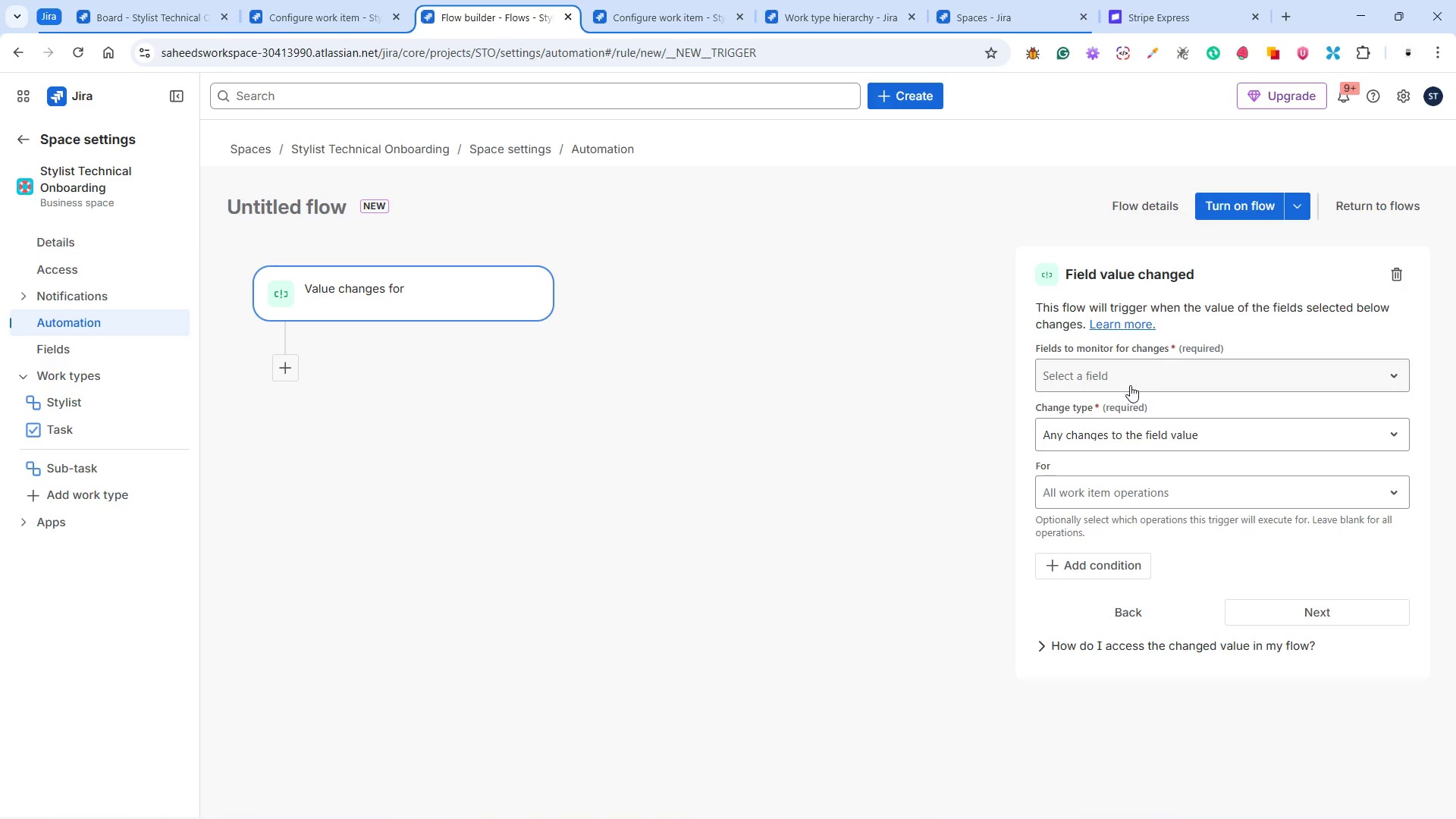 
left_click([1097, 373])
 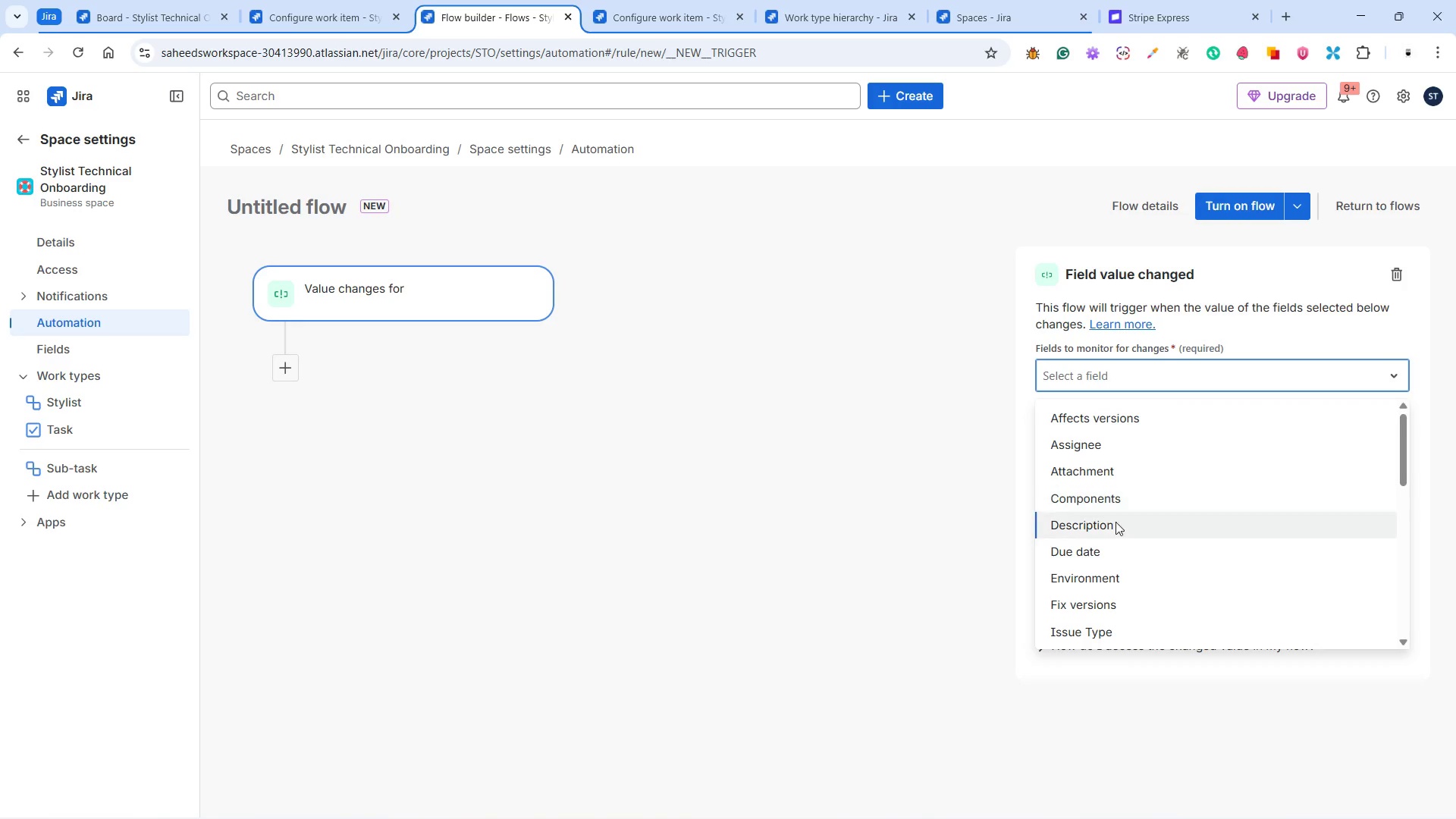 
scroll: coordinate [1135, 465], scroll_direction: down, amount: 6.0
 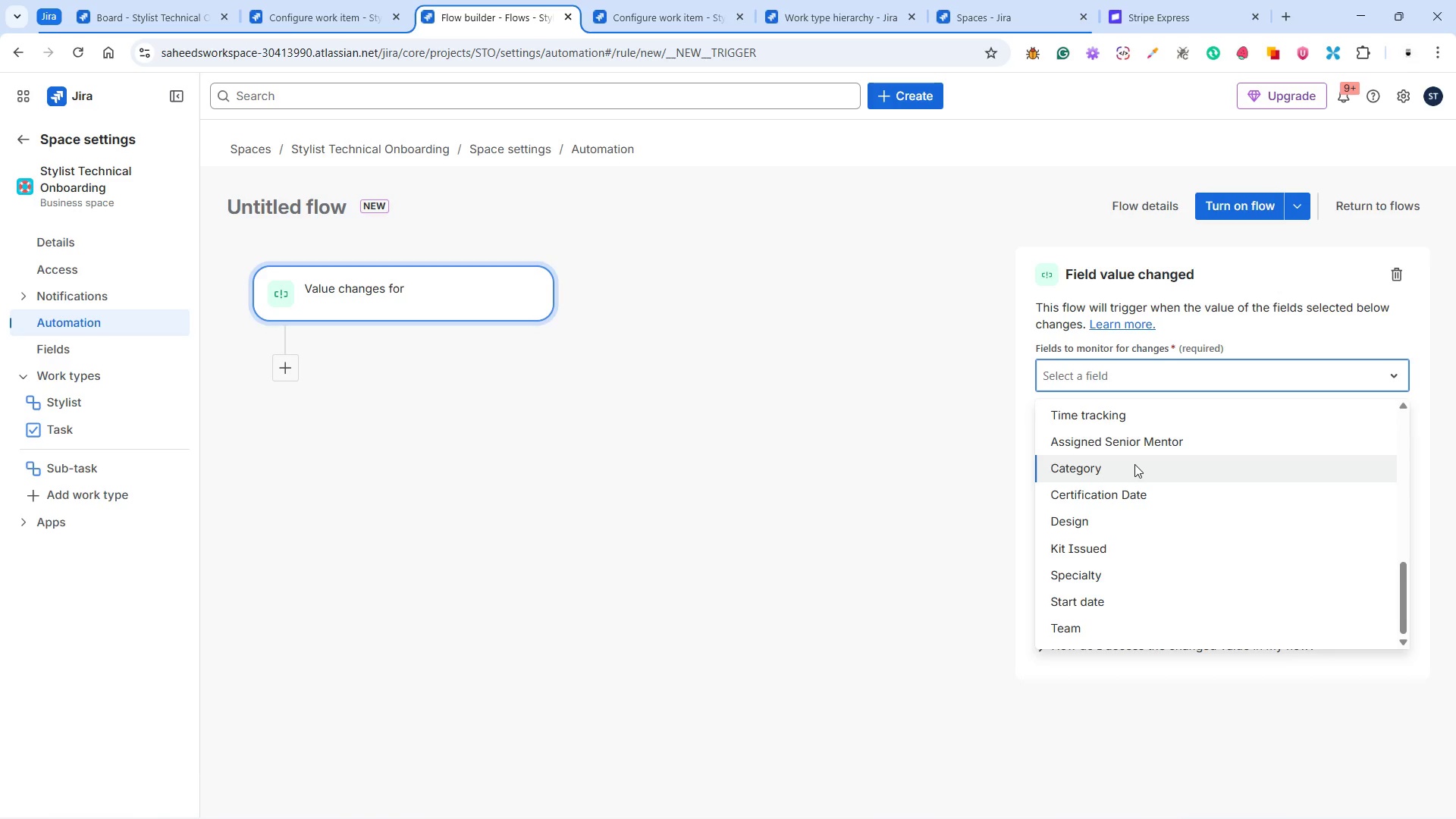 
wait(12.25)
 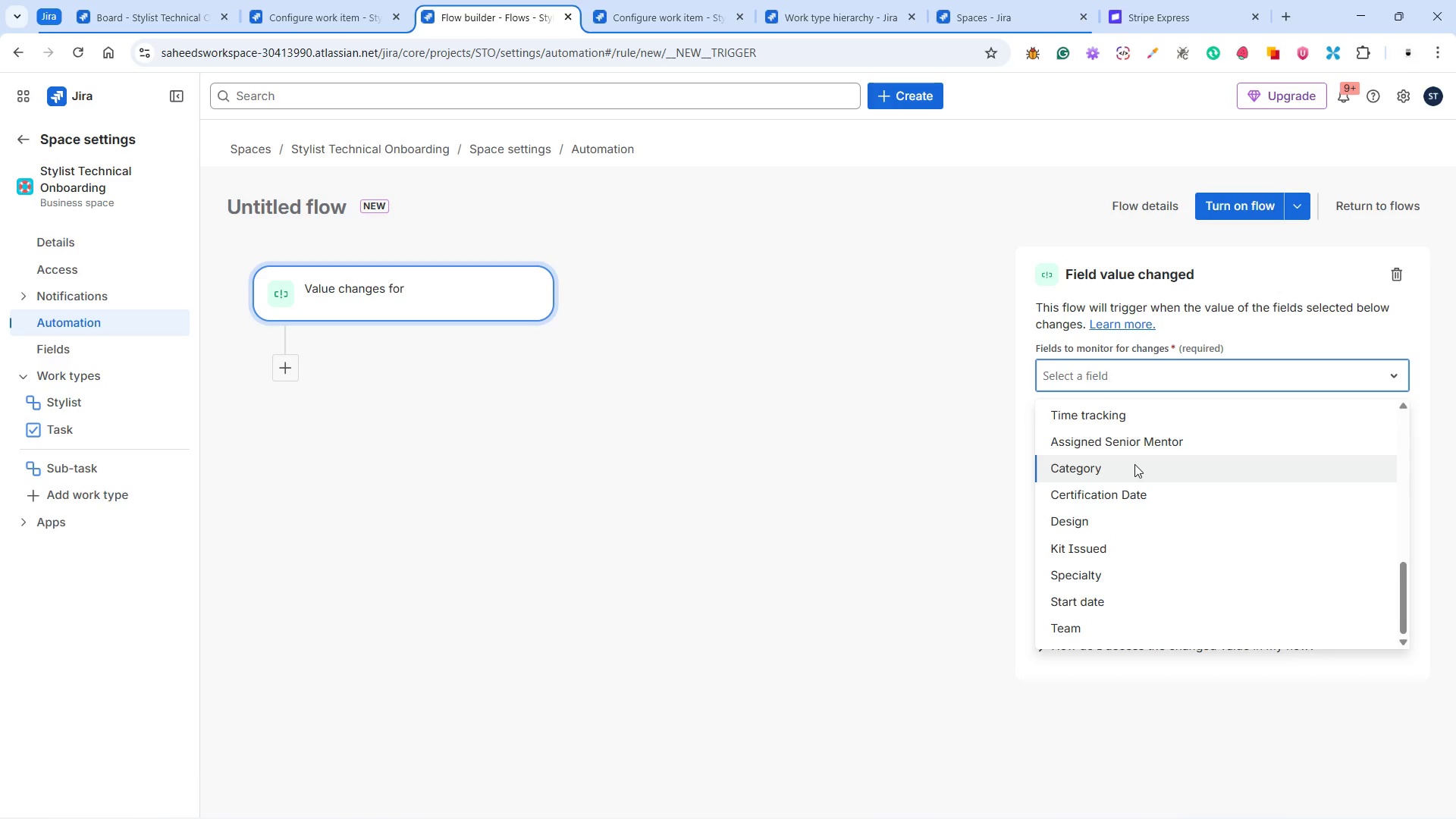 
left_click([1114, 601])
 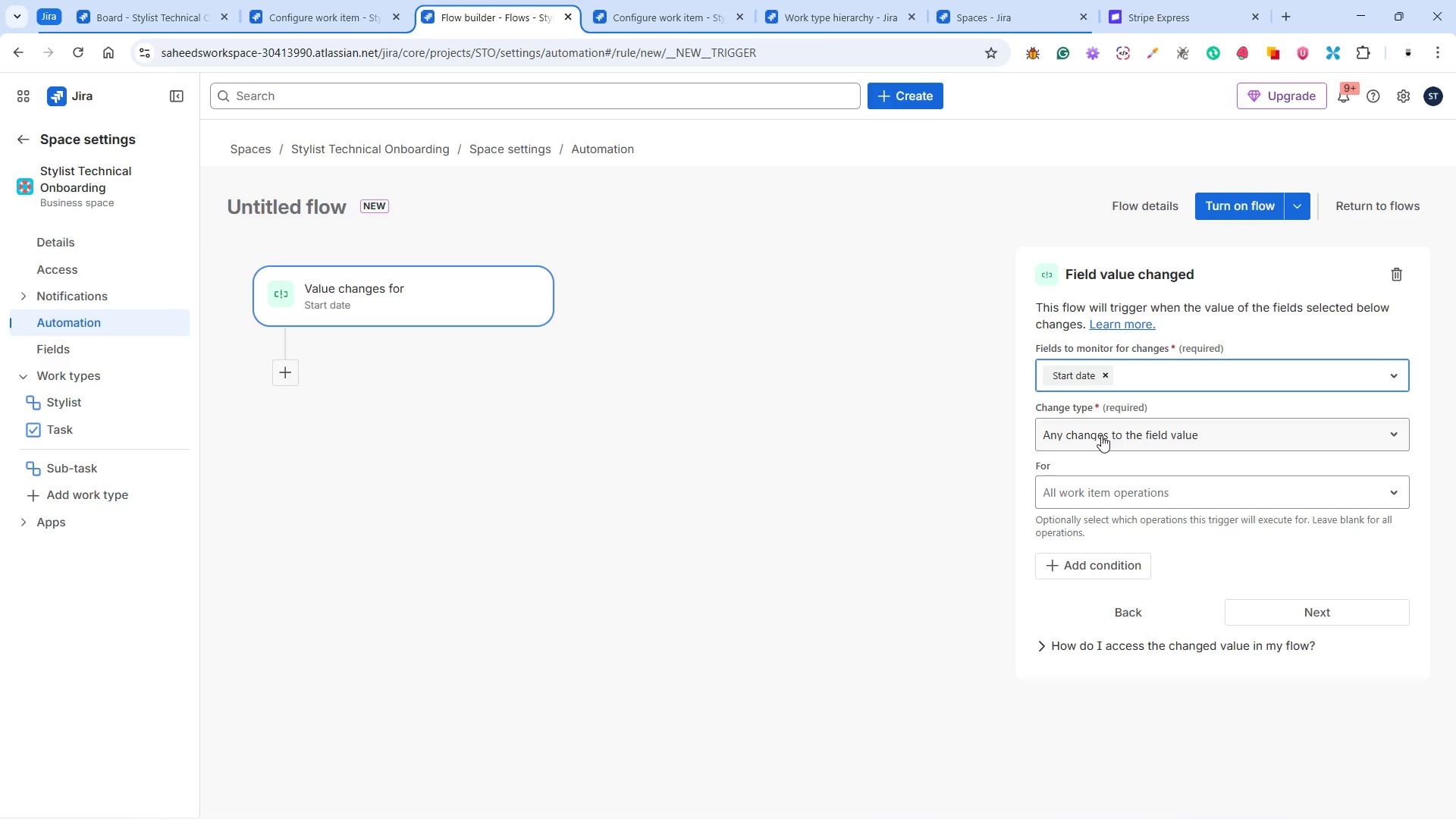 
left_click([1100, 433])
 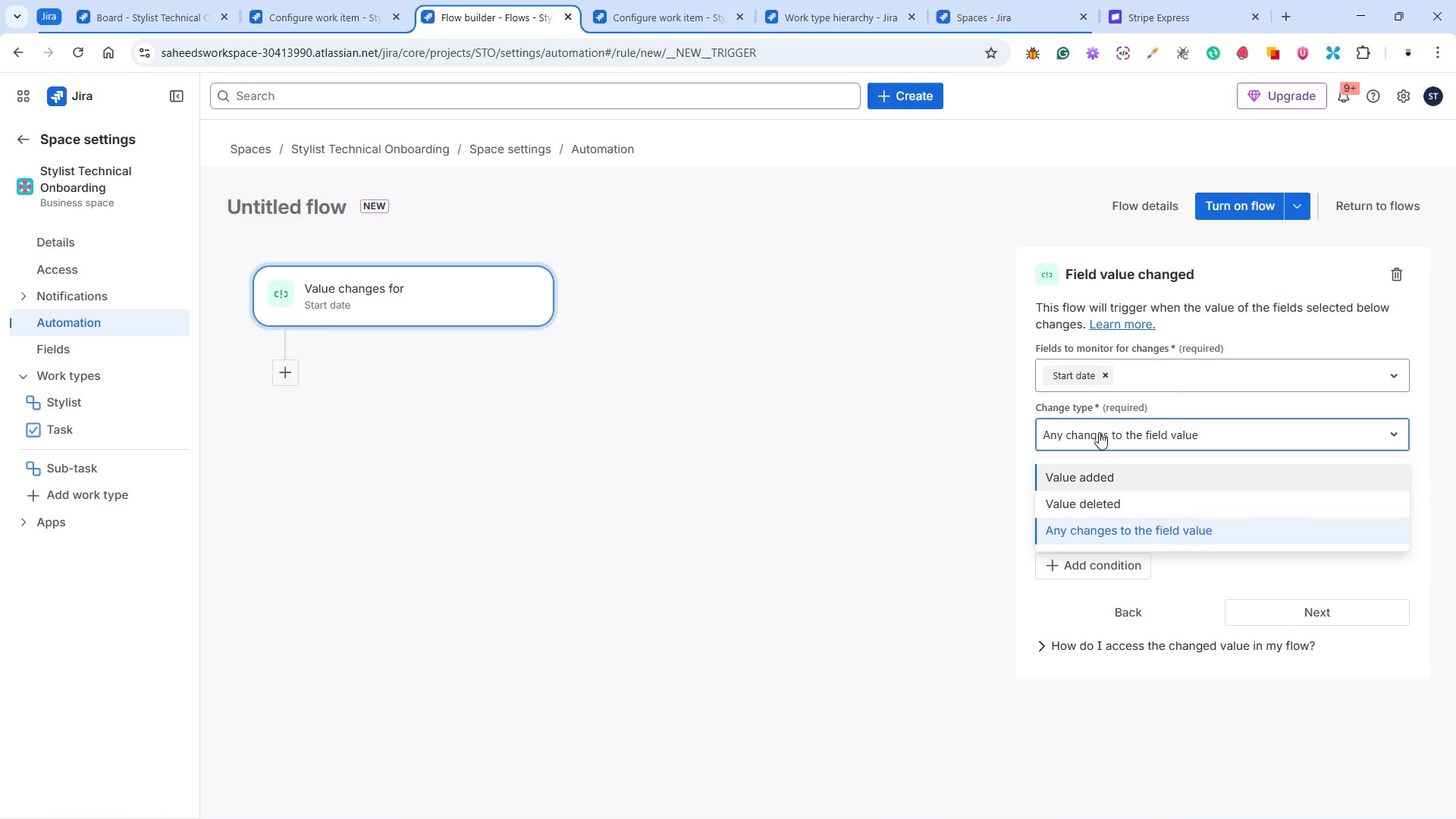 
left_click([1114, 479])
 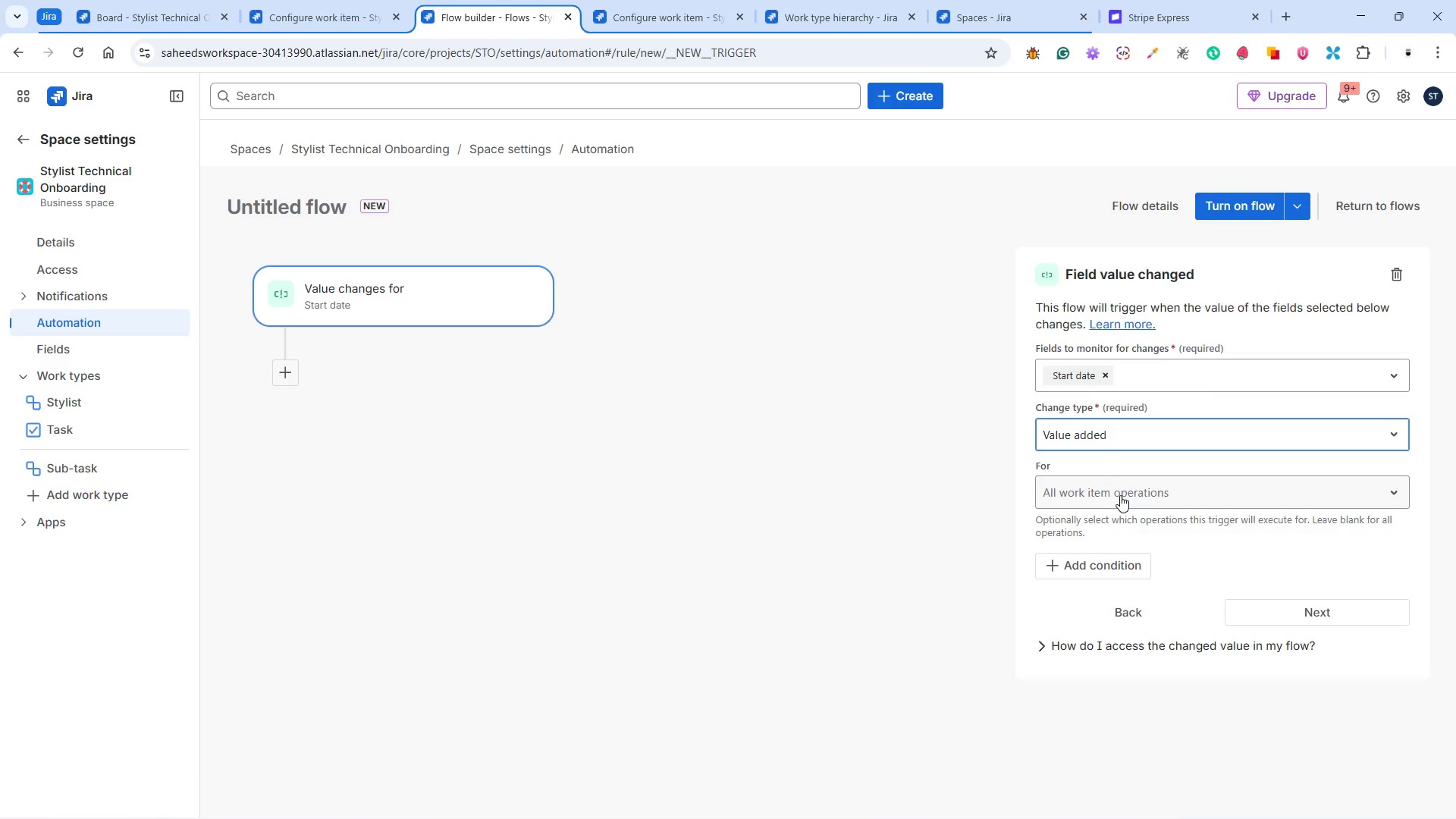 
left_click([1120, 495])
 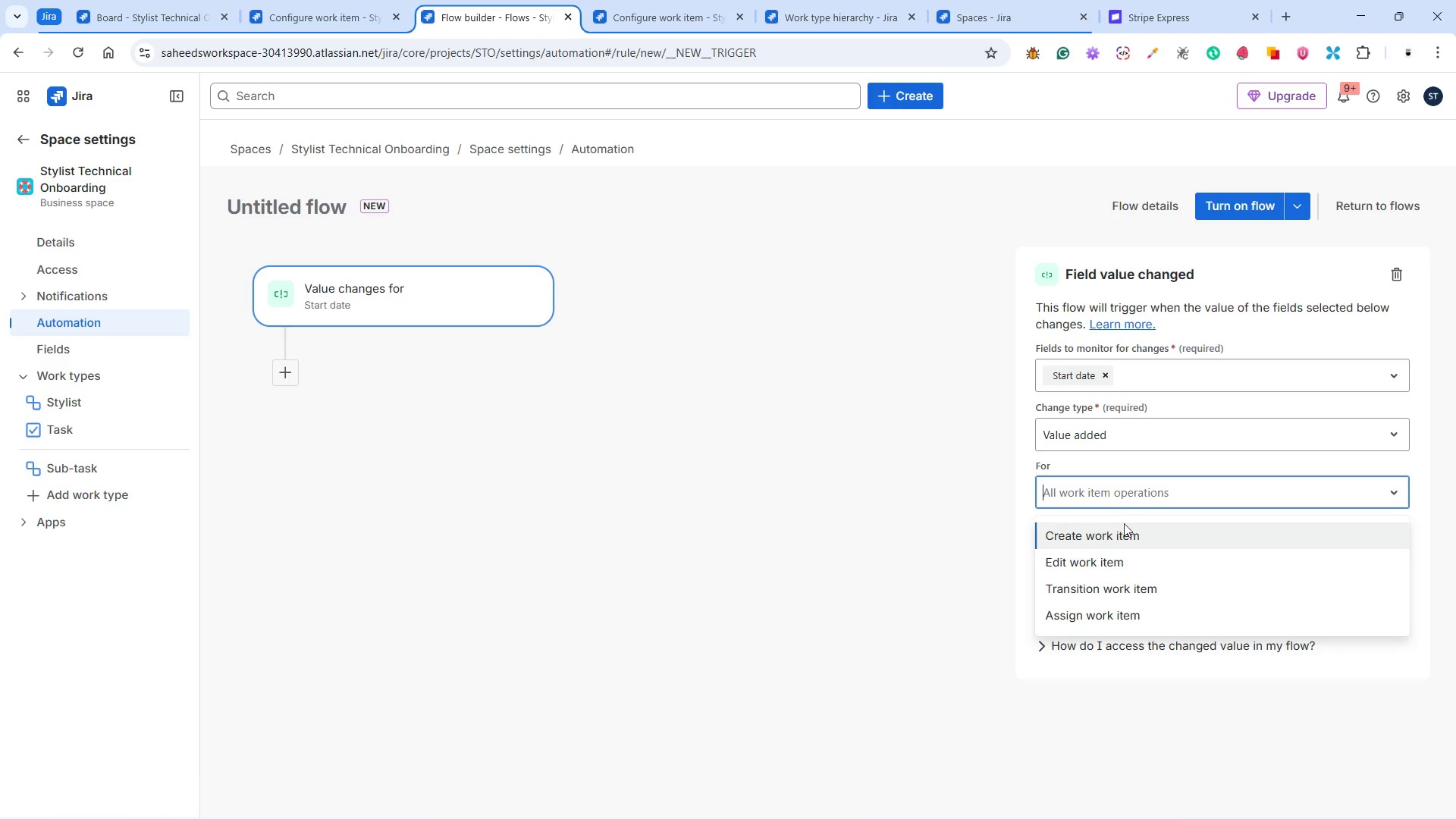 
wait(6.09)
 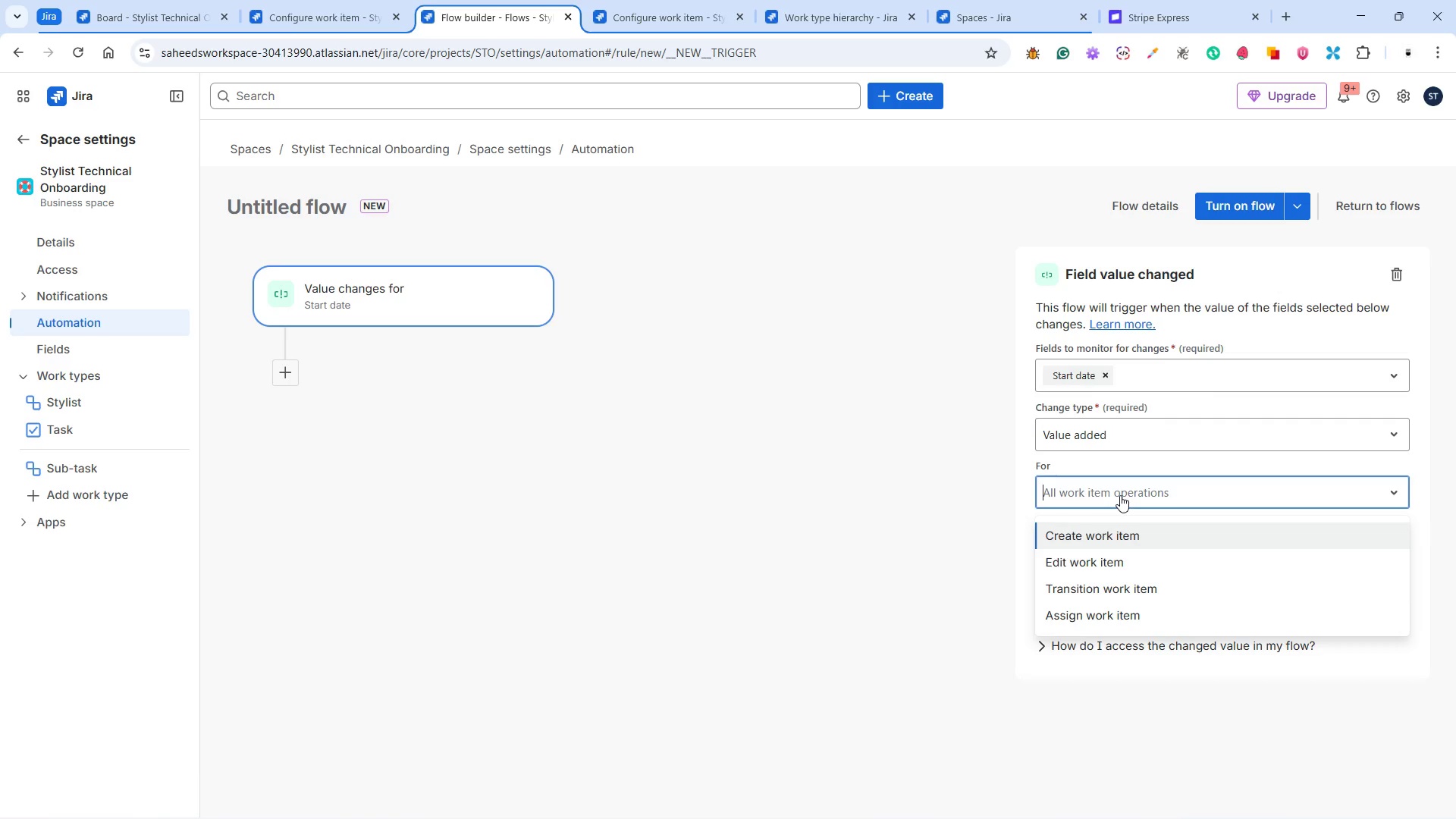 
left_click([1162, 495])
 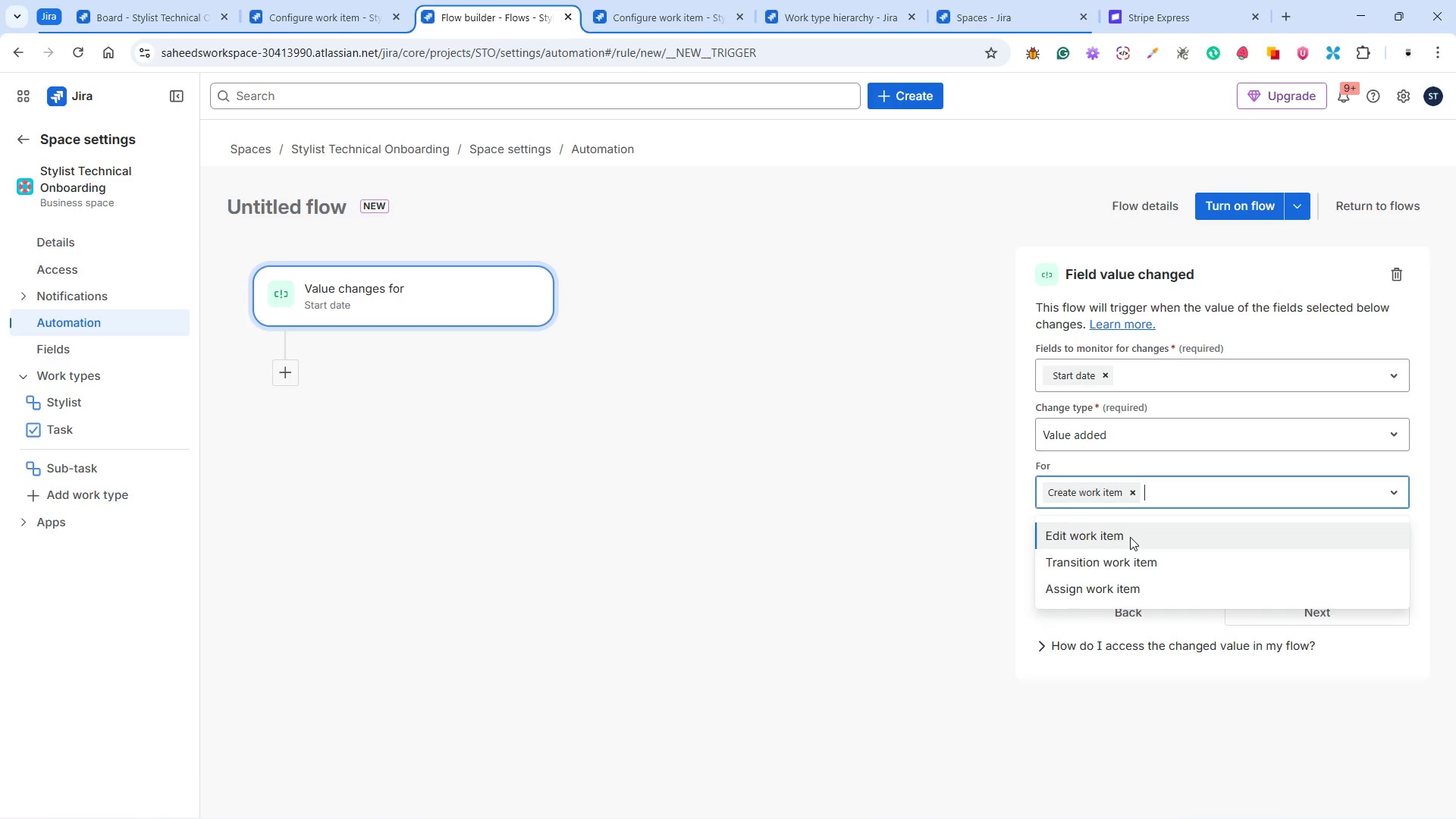 
left_click([1130, 536])
 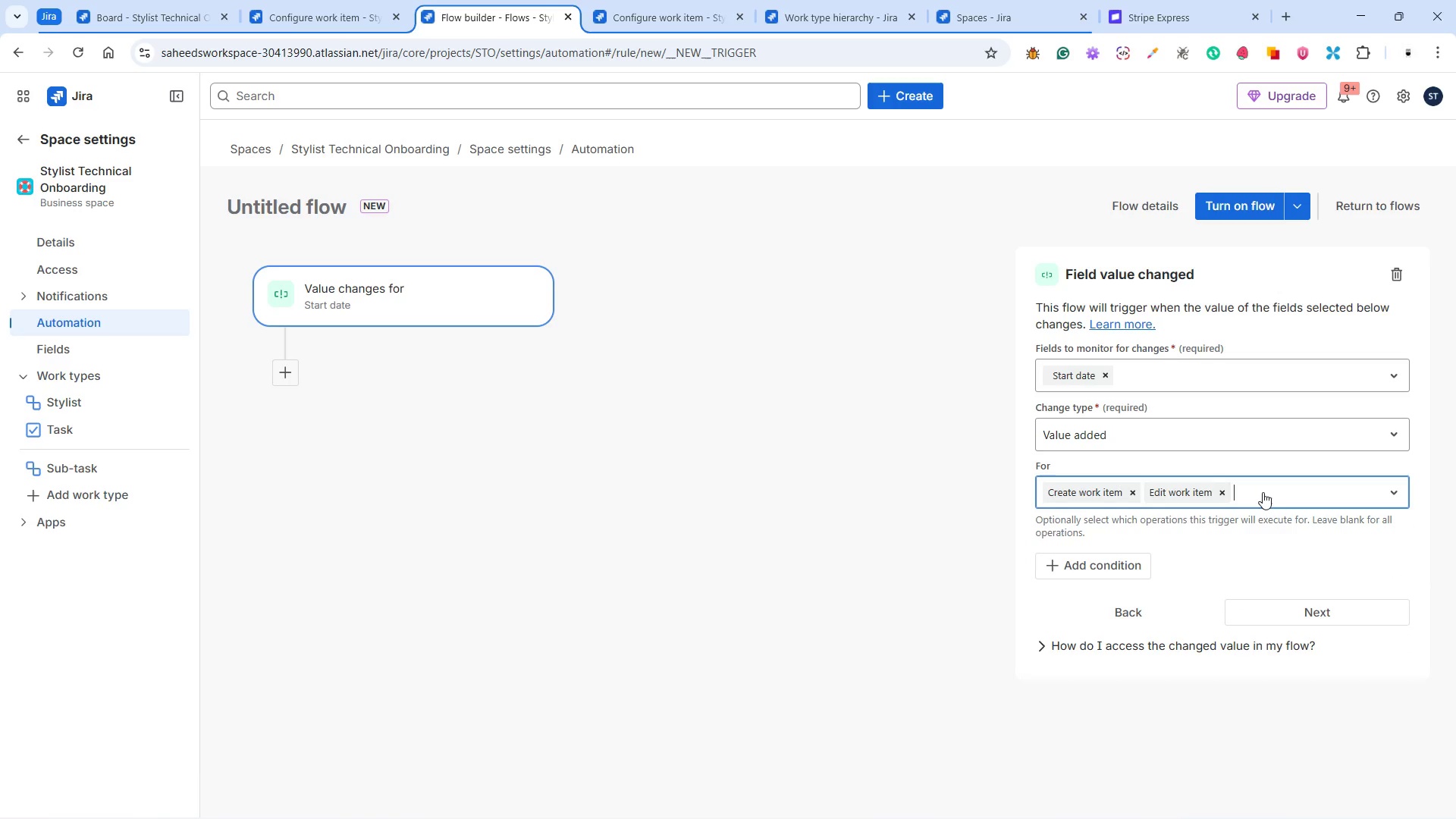 
left_click([1263, 492])
 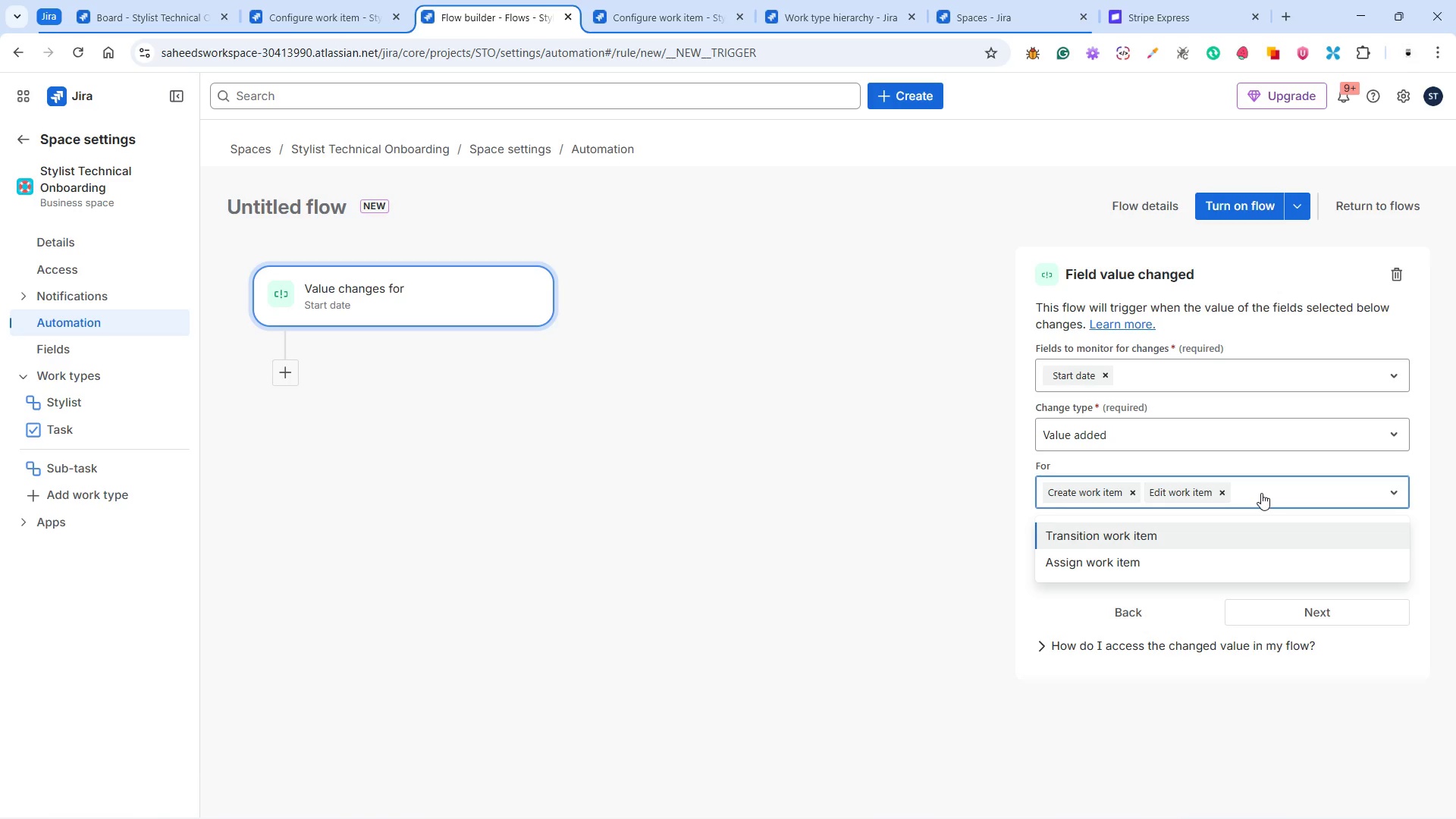 
wait(44.64)
 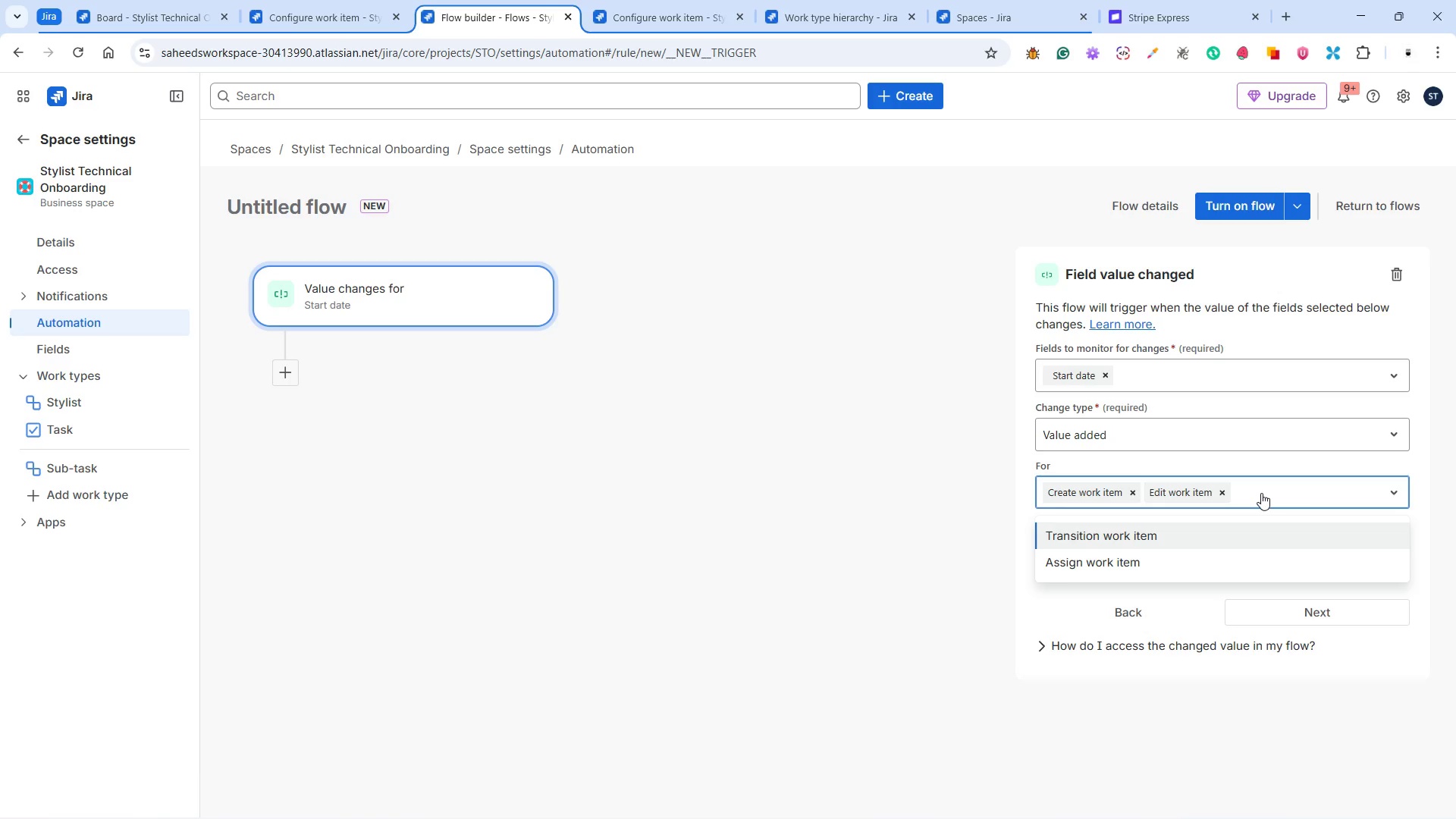 
left_click([1222, 466])
 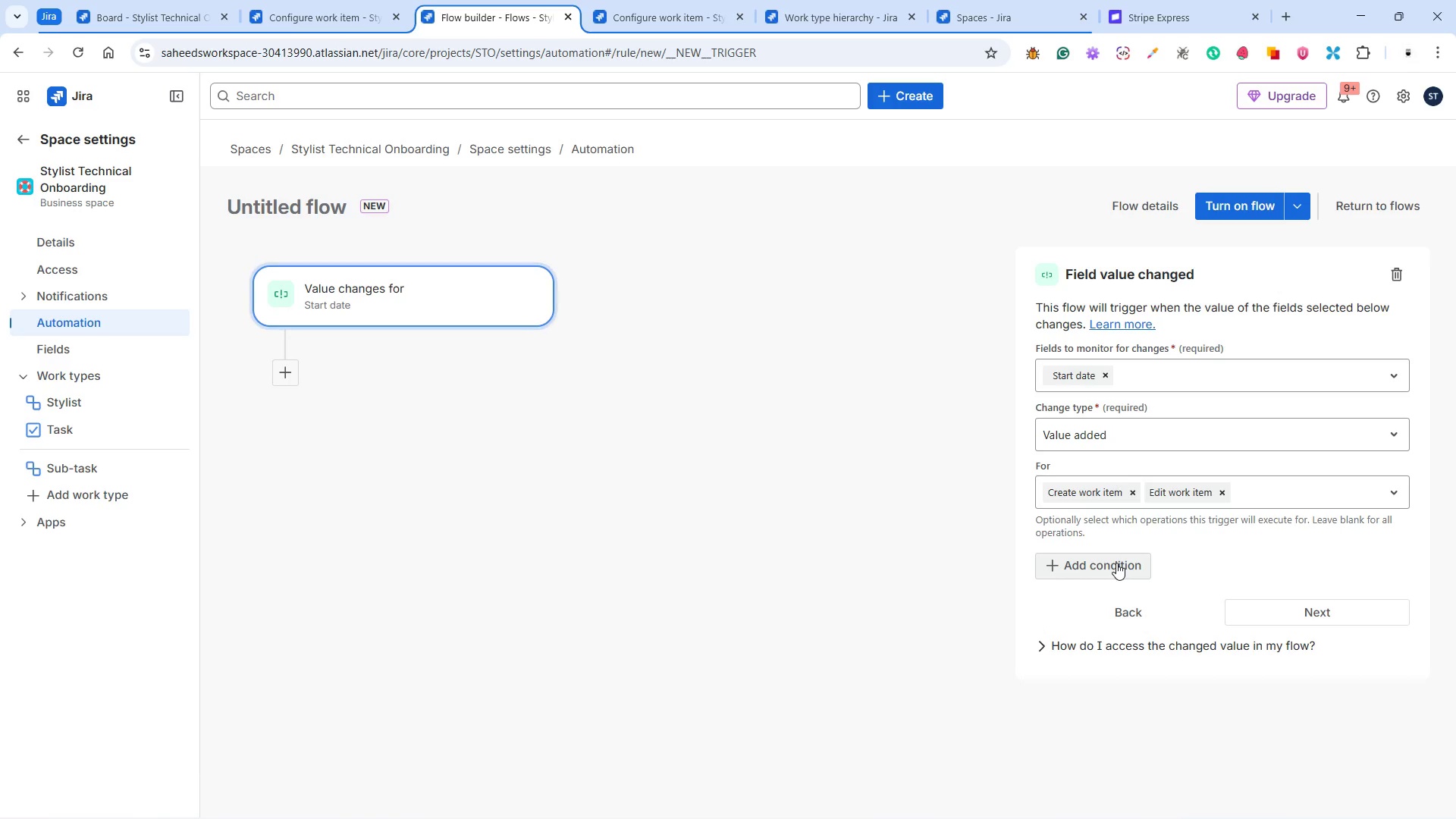 
left_click([1303, 610])
 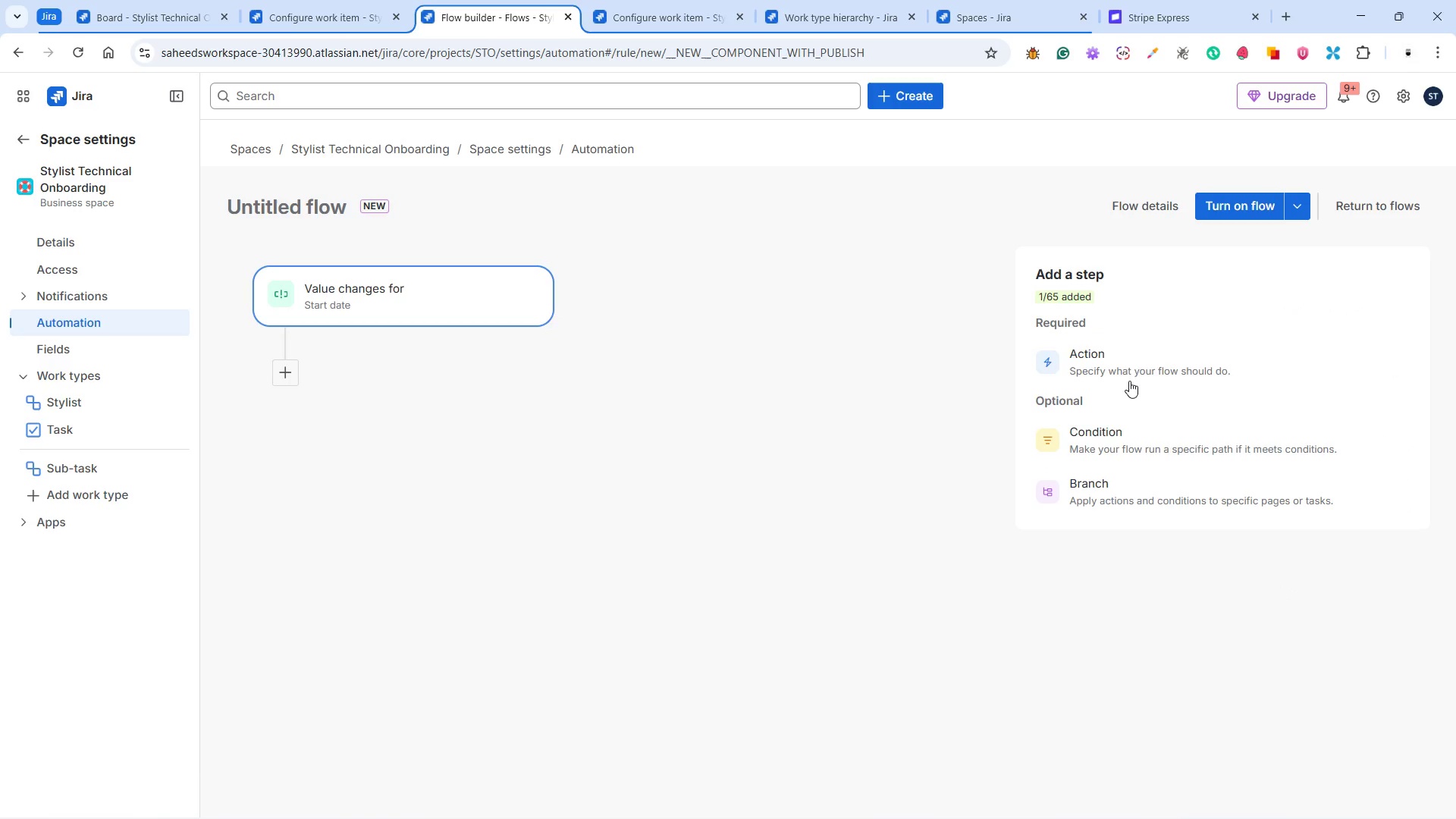 
left_click([1126, 366])
 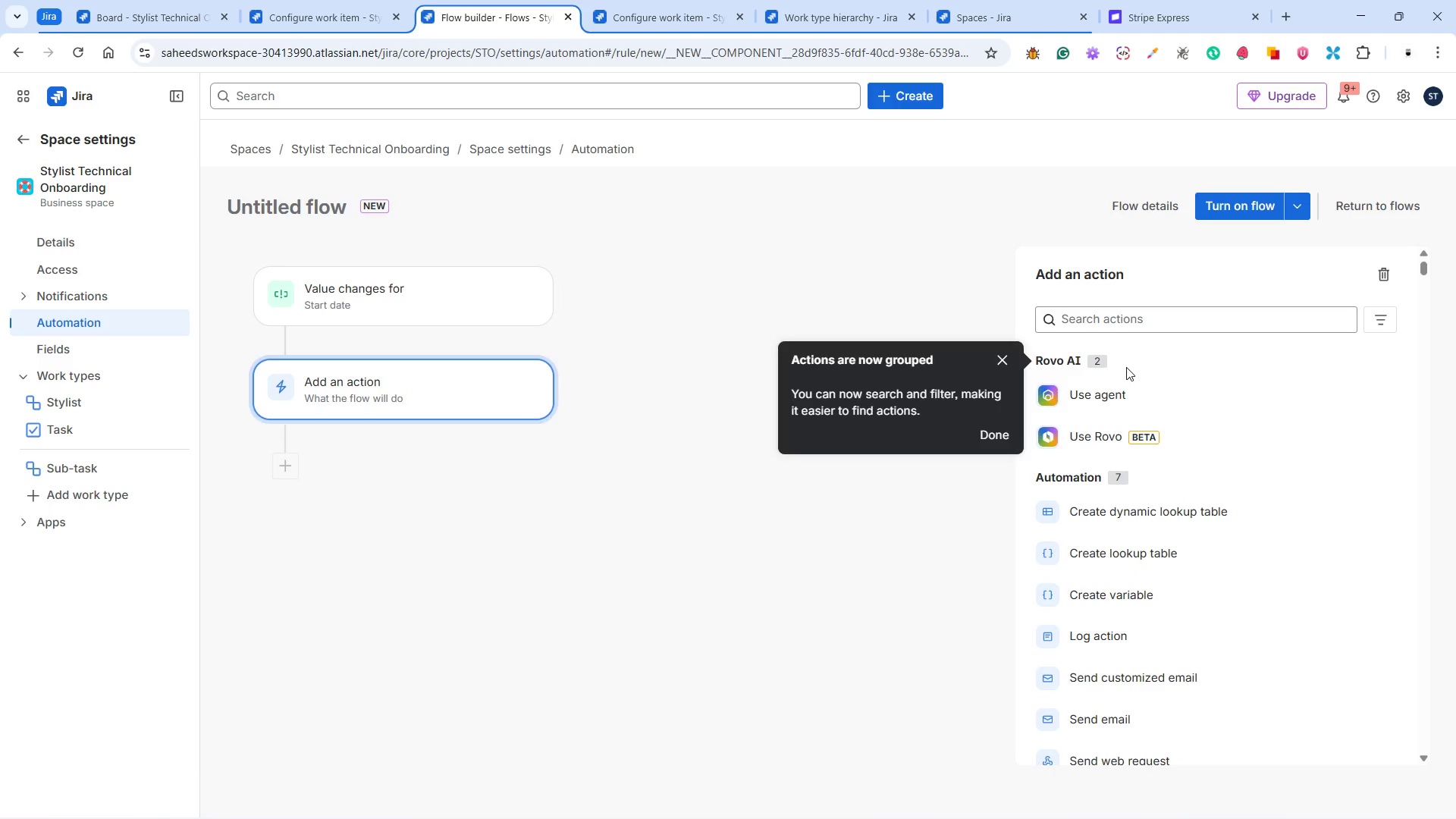 
scroll: coordinate [1163, 539], scroll_direction: down, amount: 9.0
 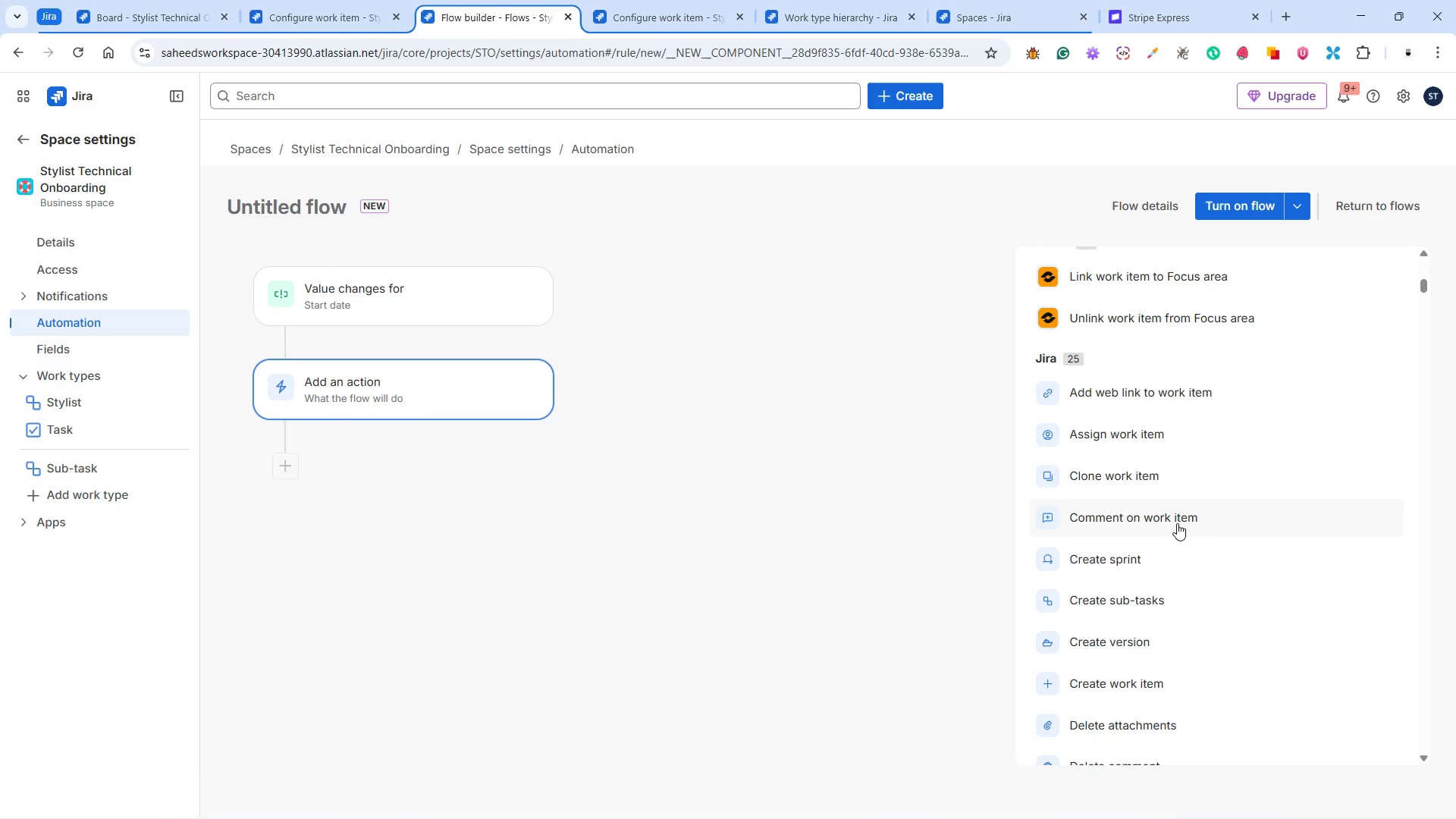 
wait(27.2)
 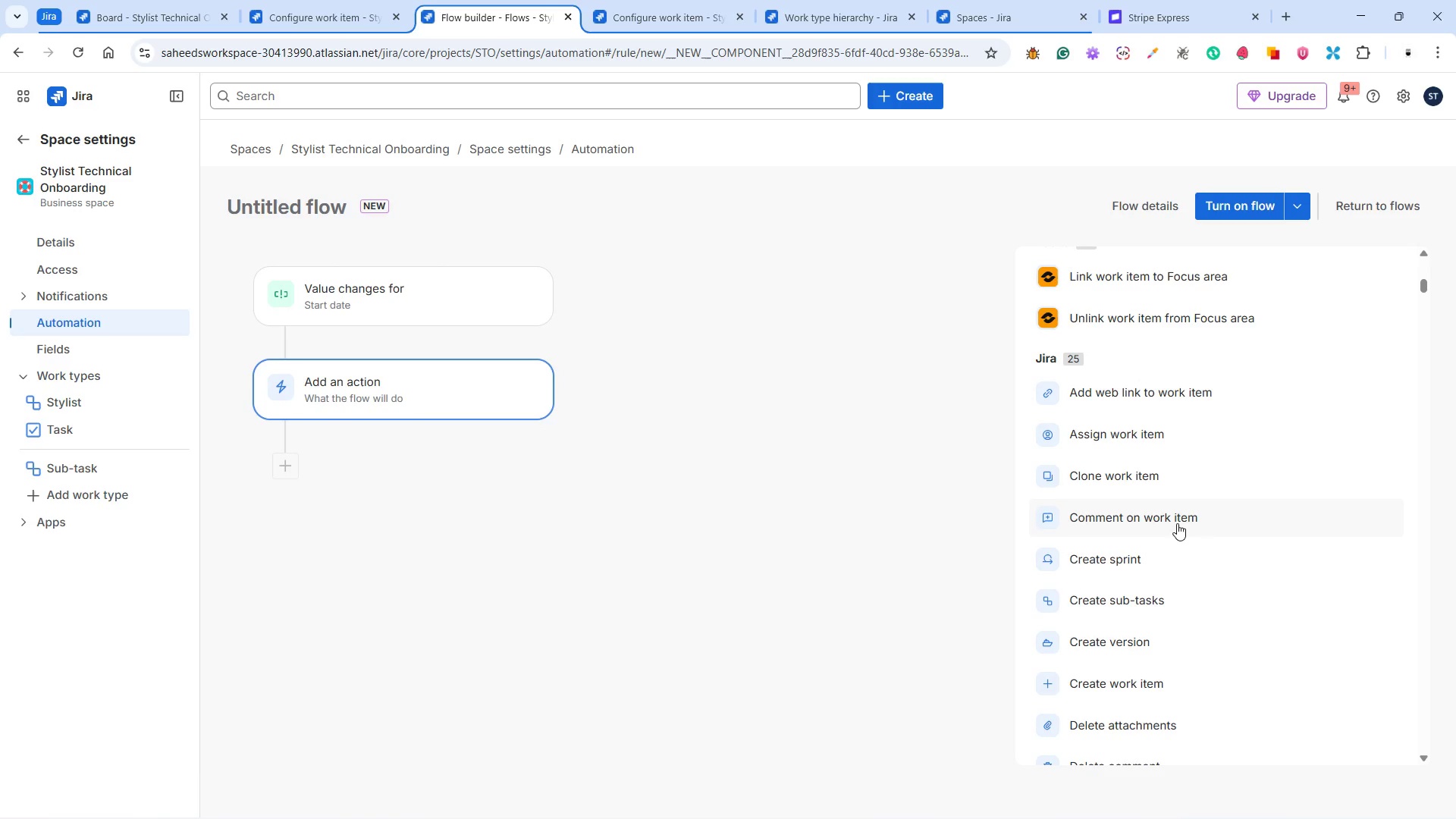 
scroll: coordinate [1185, 582], scroll_direction: down, amount: 5.0
 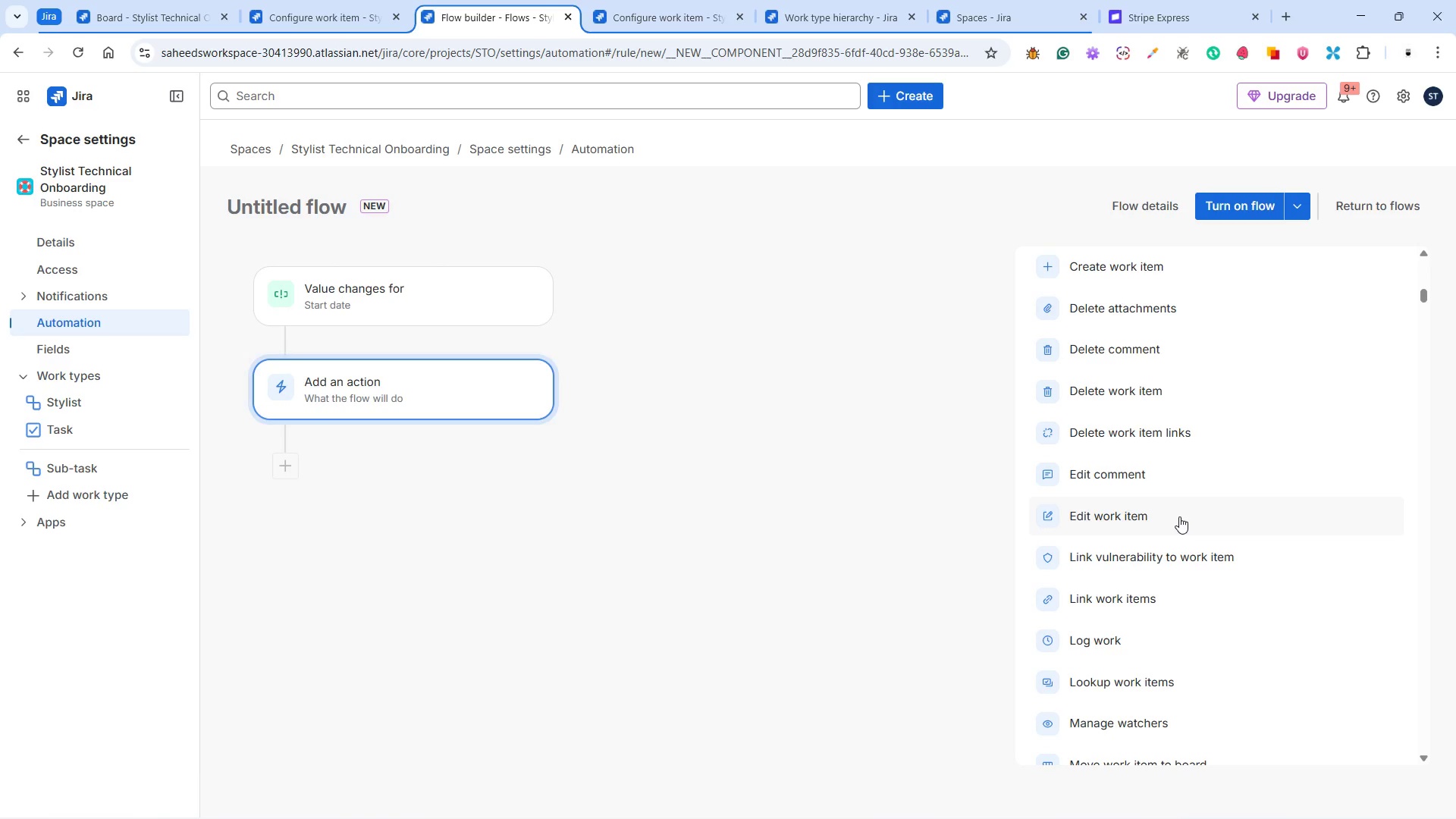 
left_click([1179, 516])
 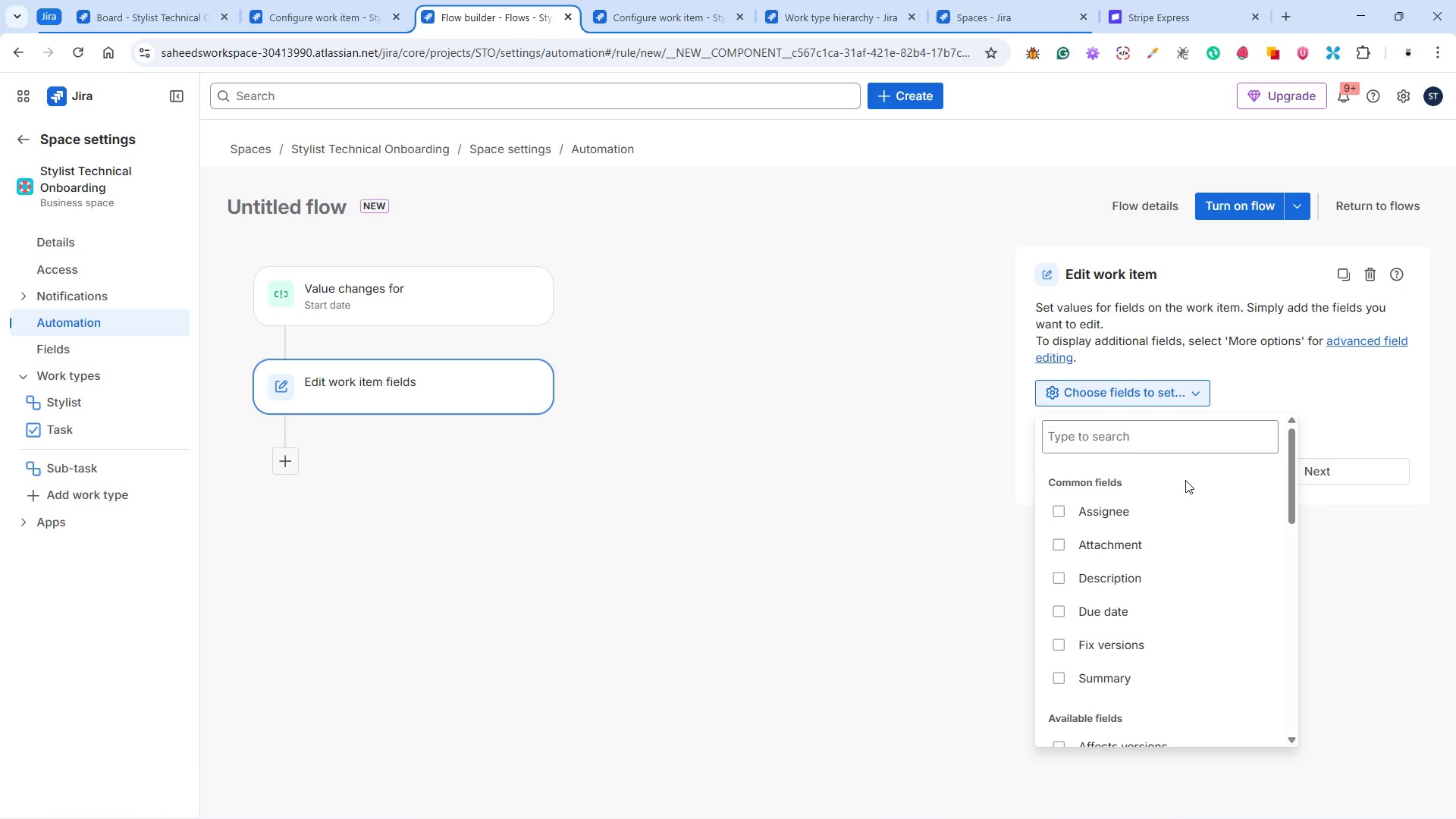 
wait(9.3)
 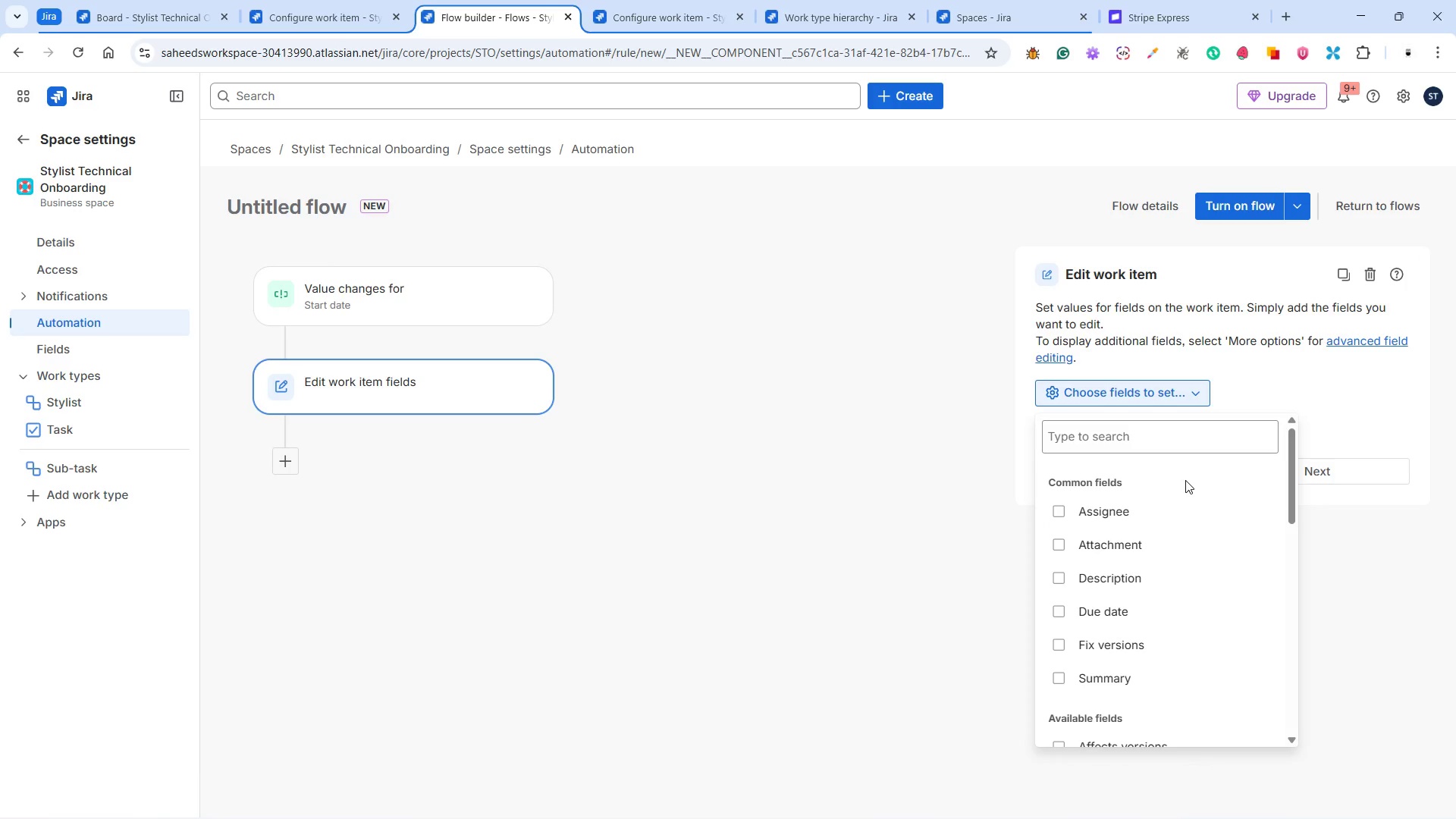 
scroll: coordinate [1153, 509], scroll_direction: down, amount: 4.0
 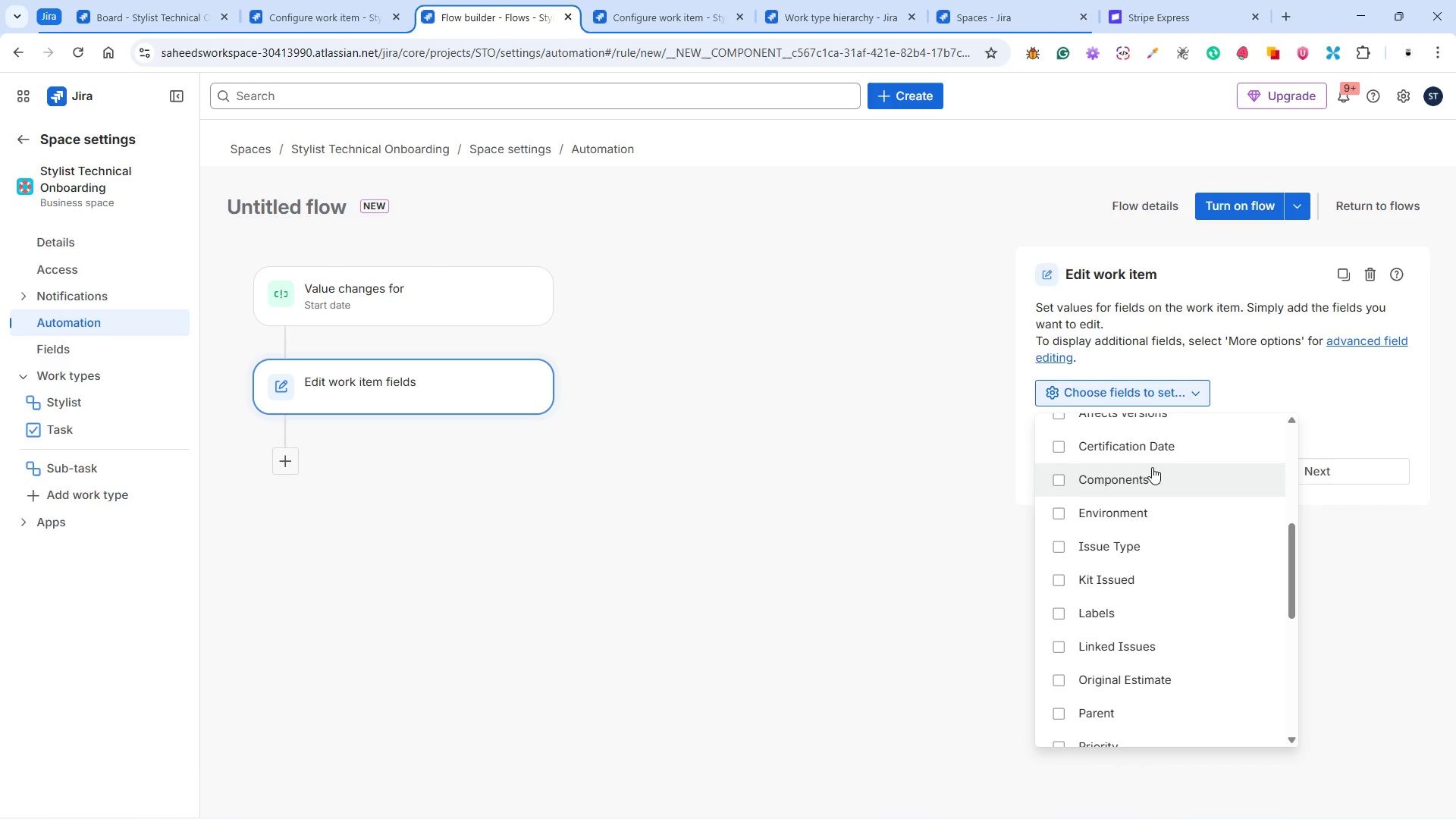 
left_click([1150, 453])
 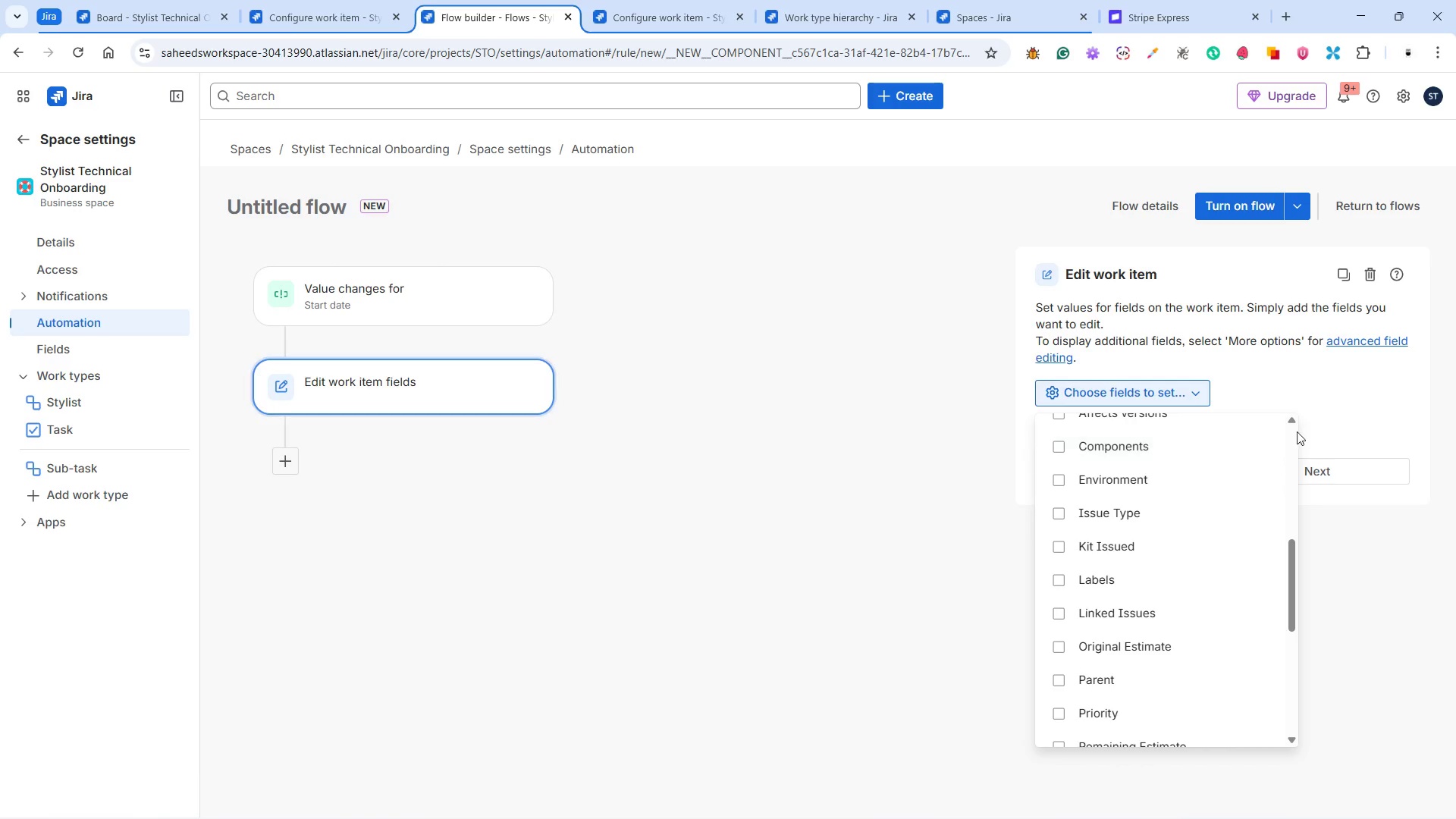 
left_click([1300, 395])
 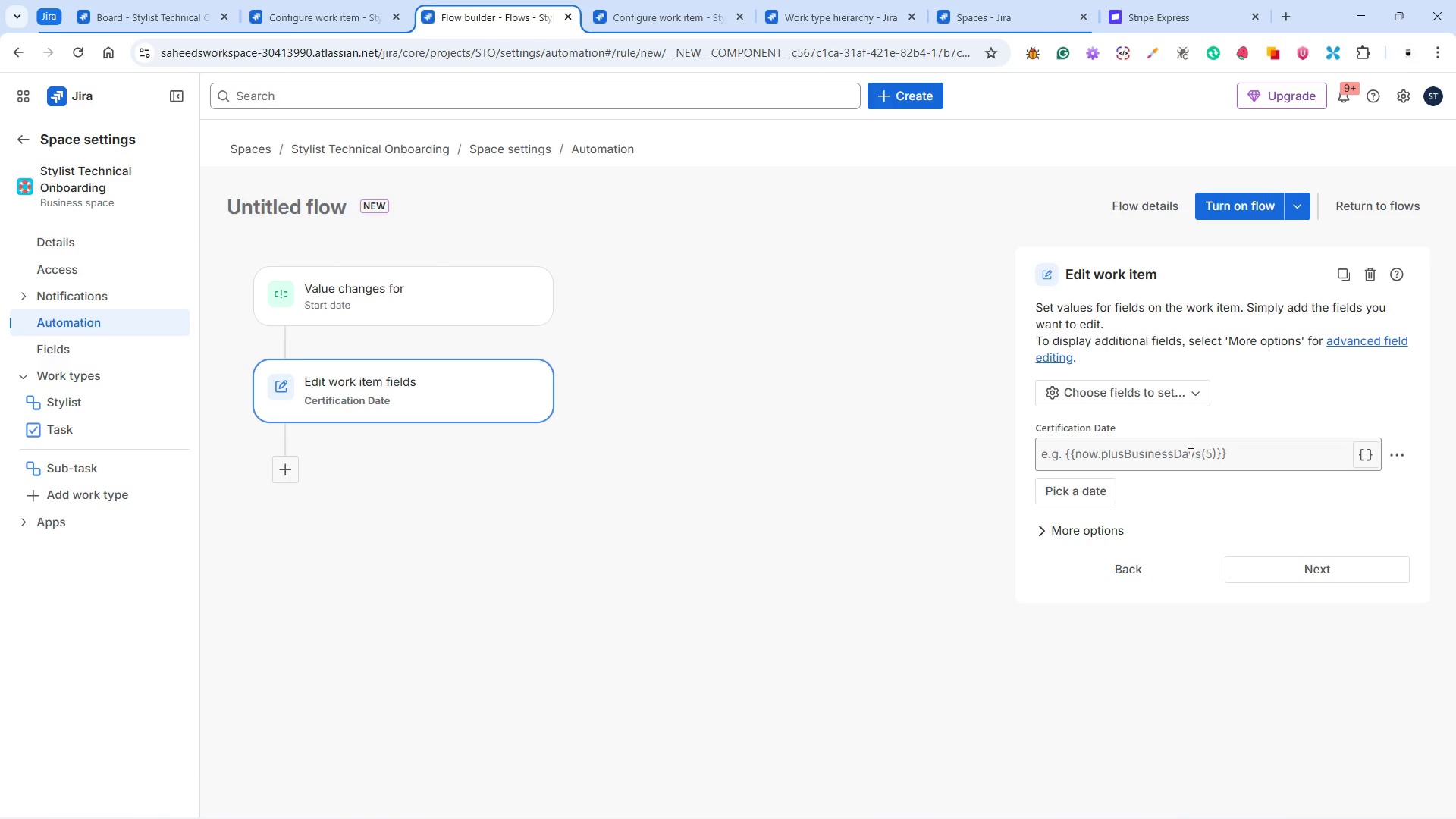 
wait(6.06)
 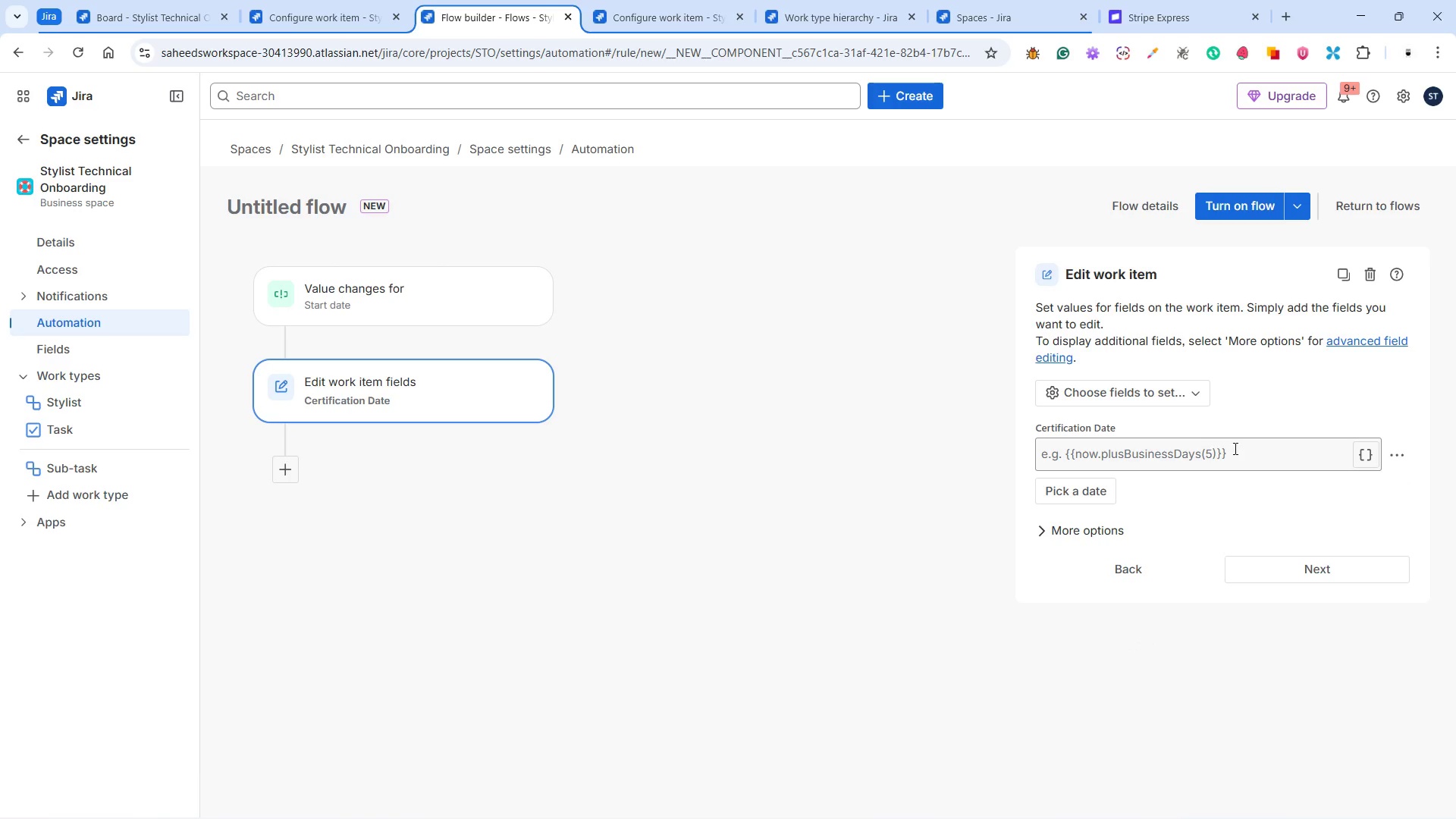 
left_click([1085, 450])
 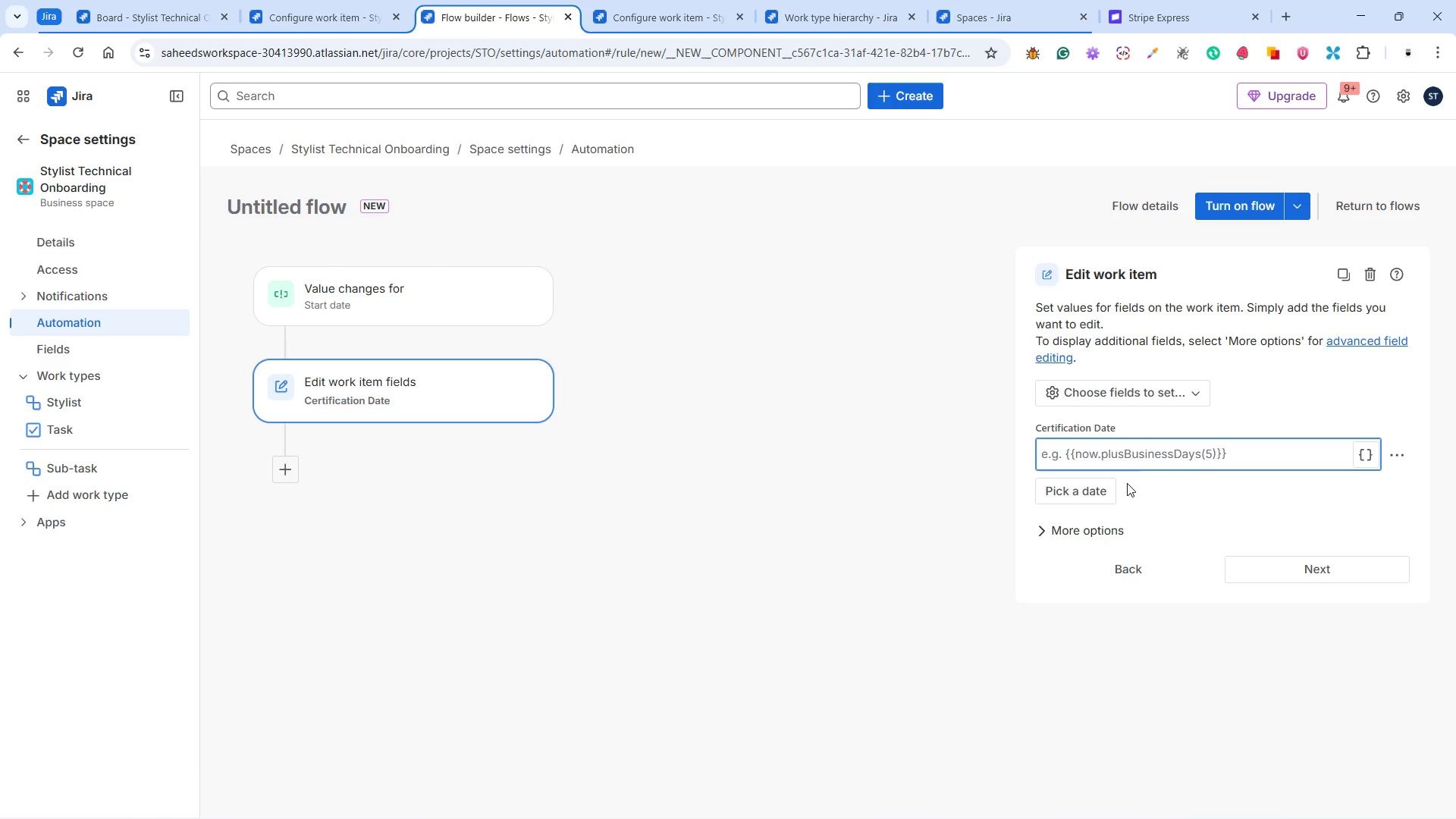 
wait(6.19)
 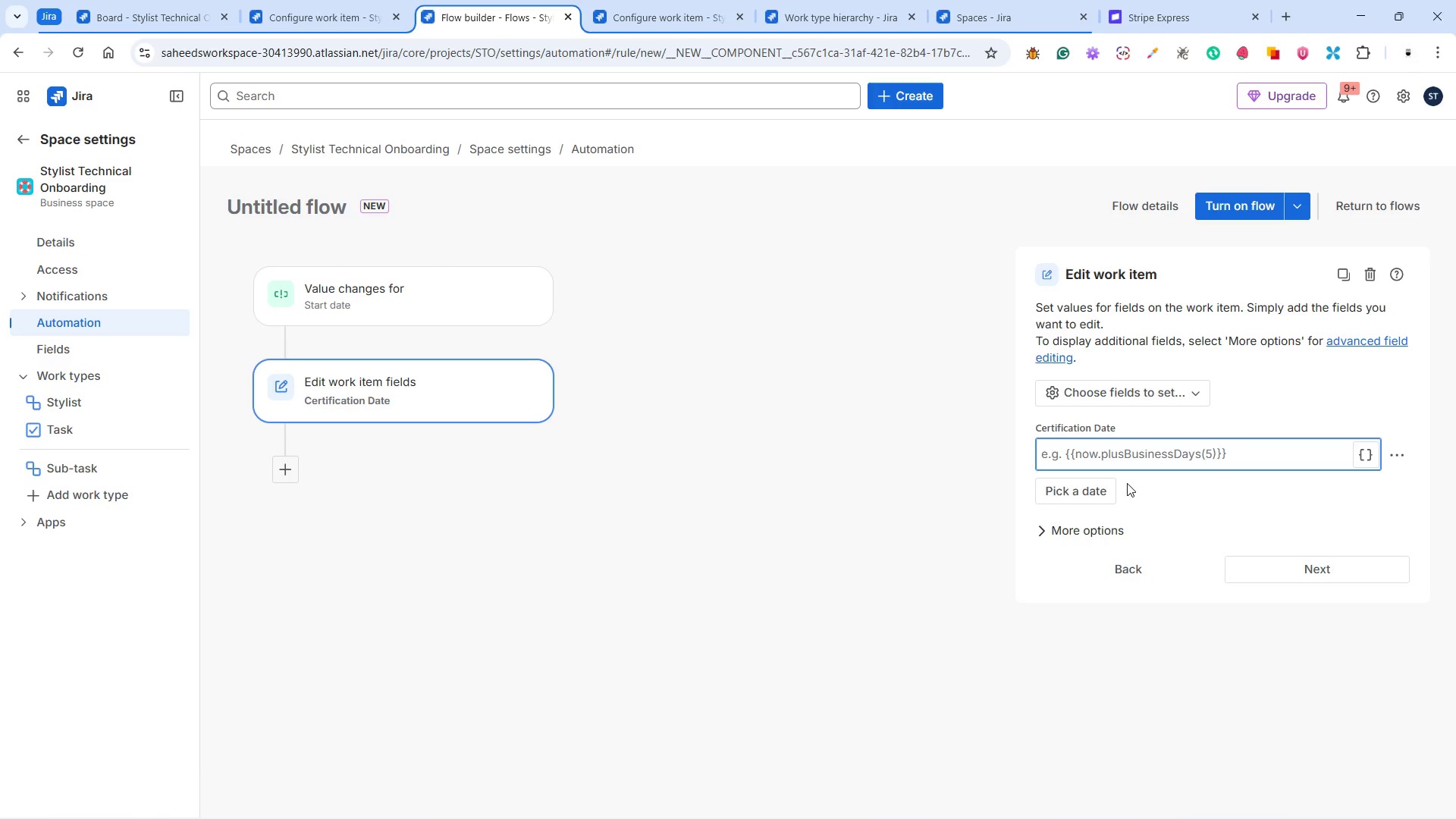 
key(Shift+BracketLeft)
 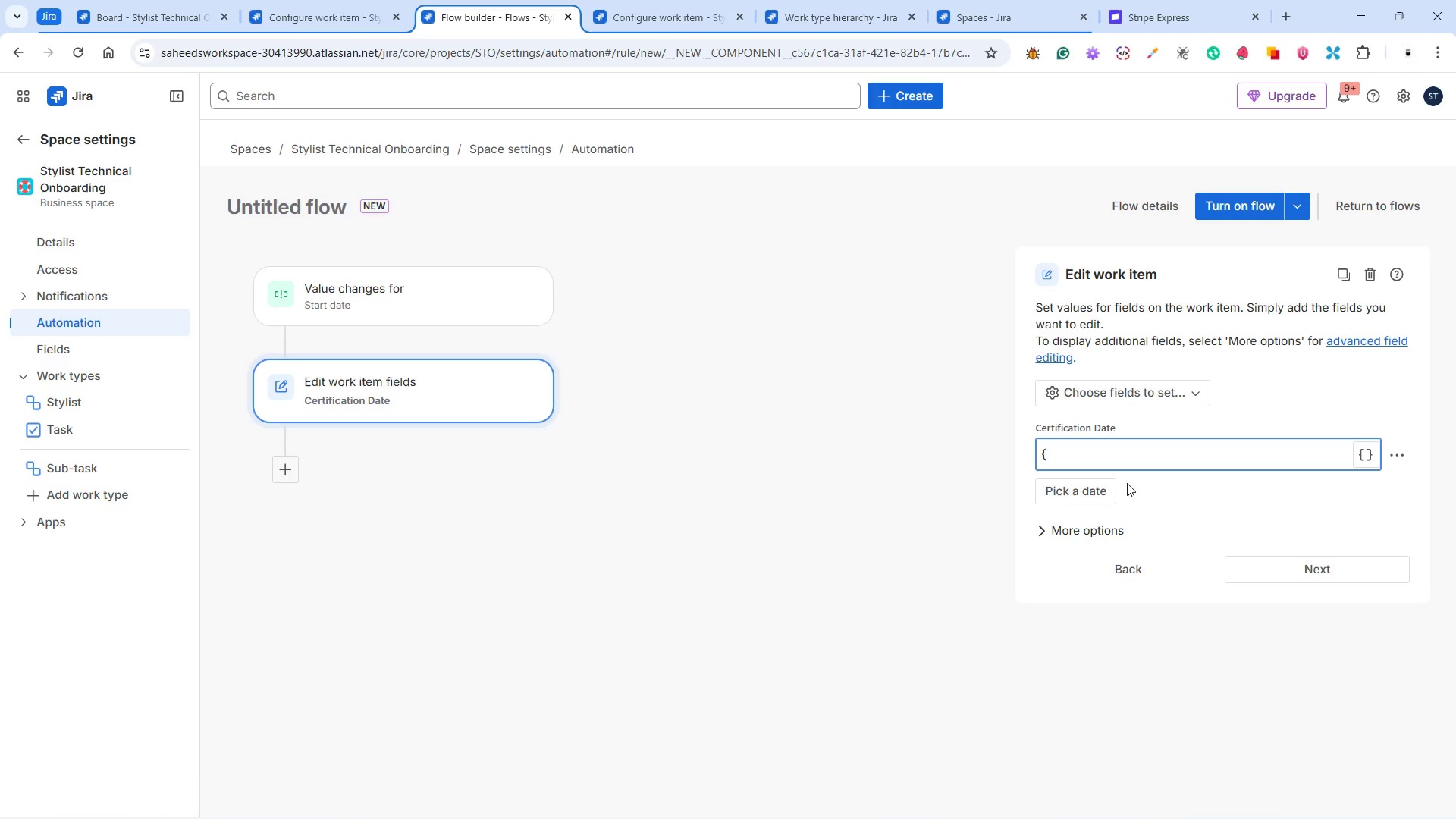 
key(Shift+BracketLeft)
 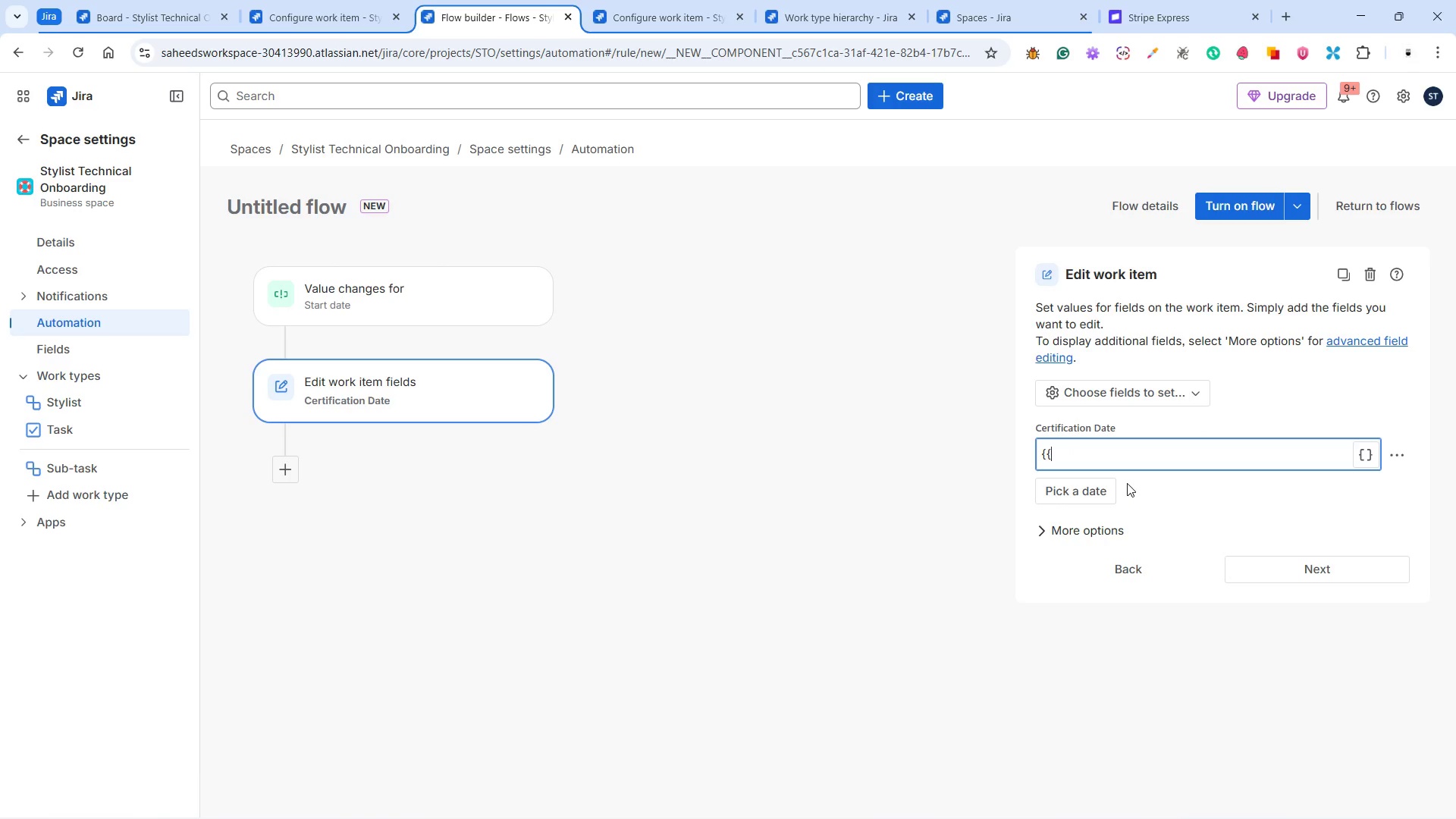 
key(Shift+BracketRight)
 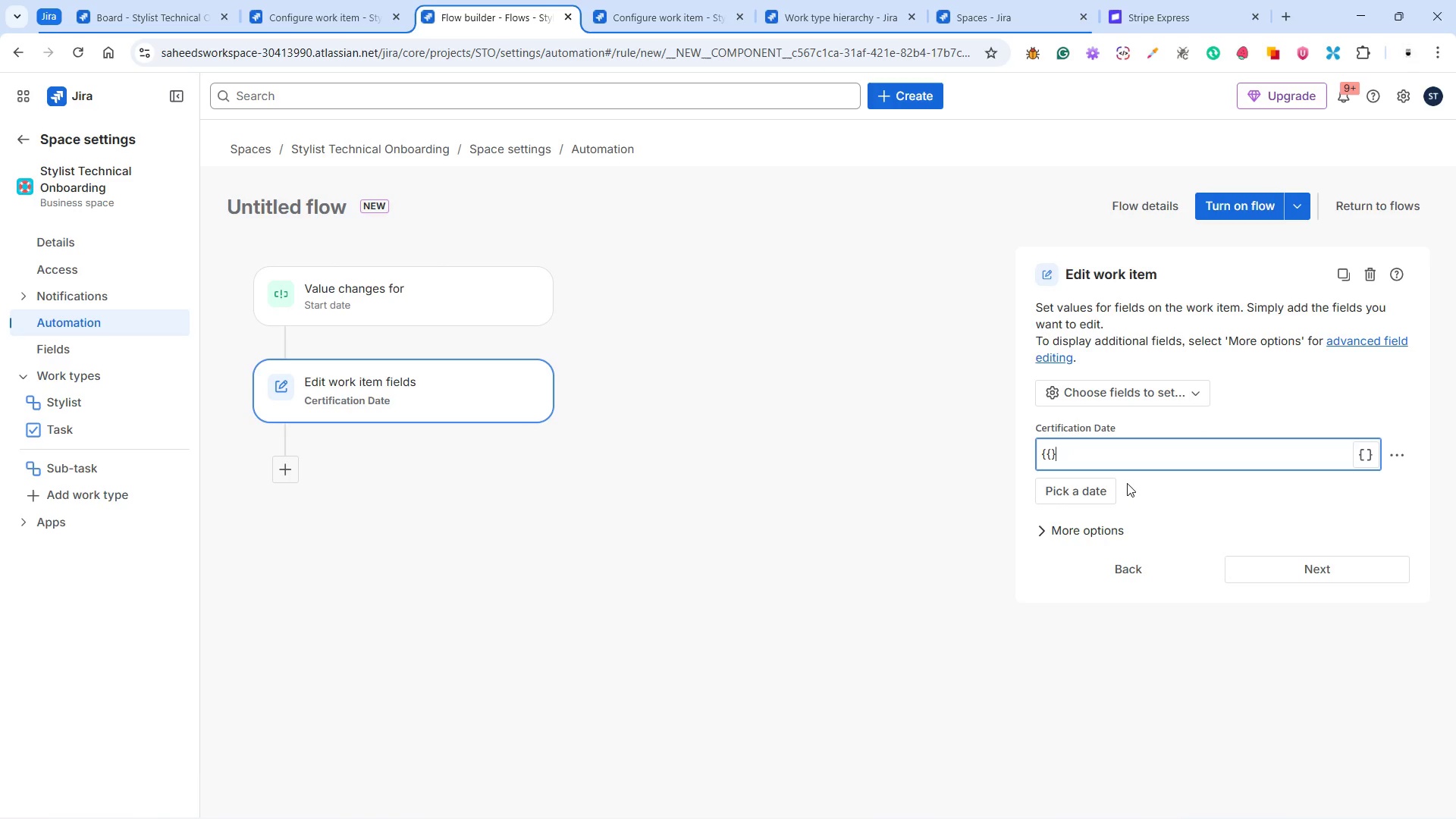 
key(Shift+BracketRight)
 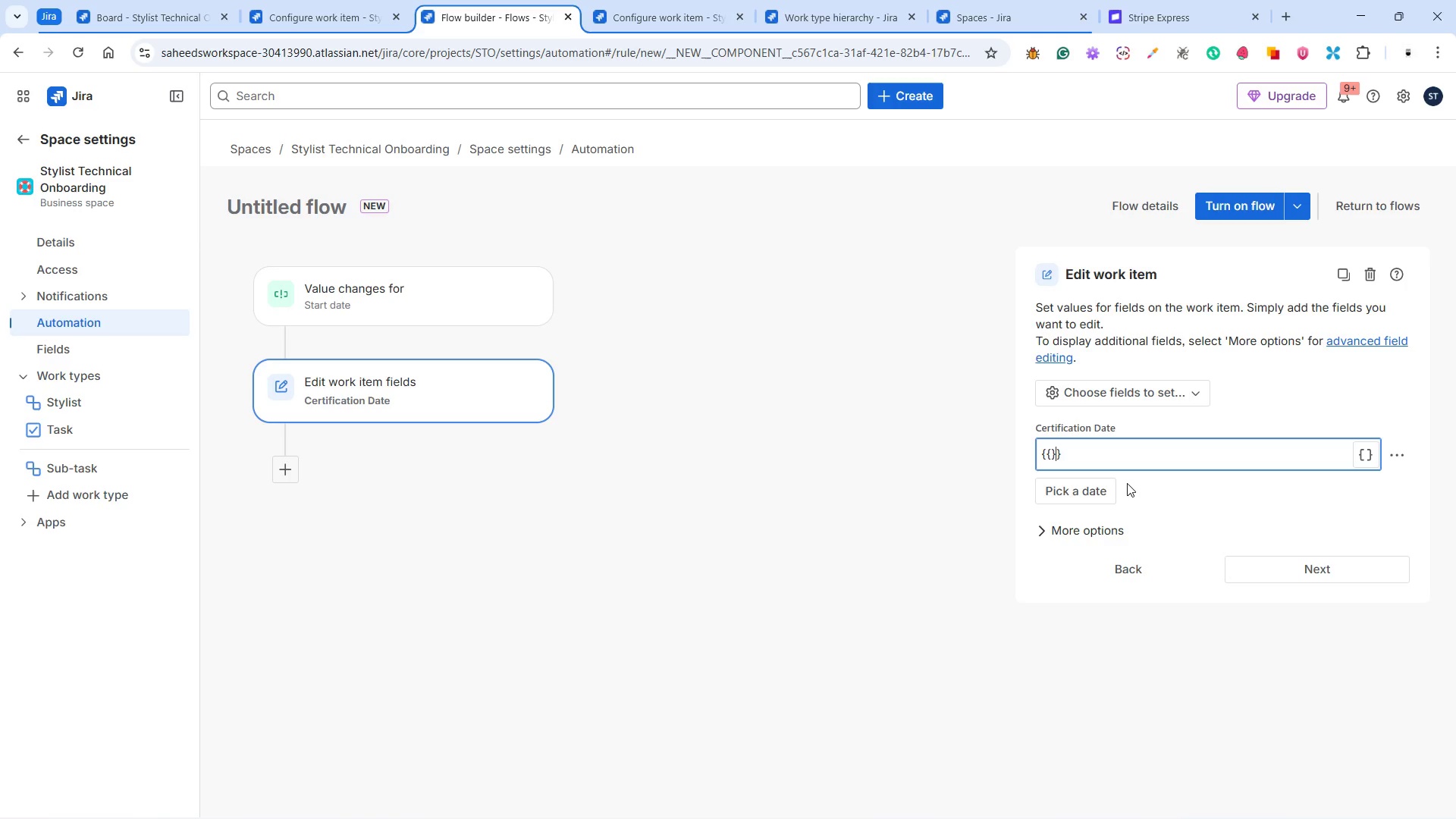 
key(ArrowLeft)
 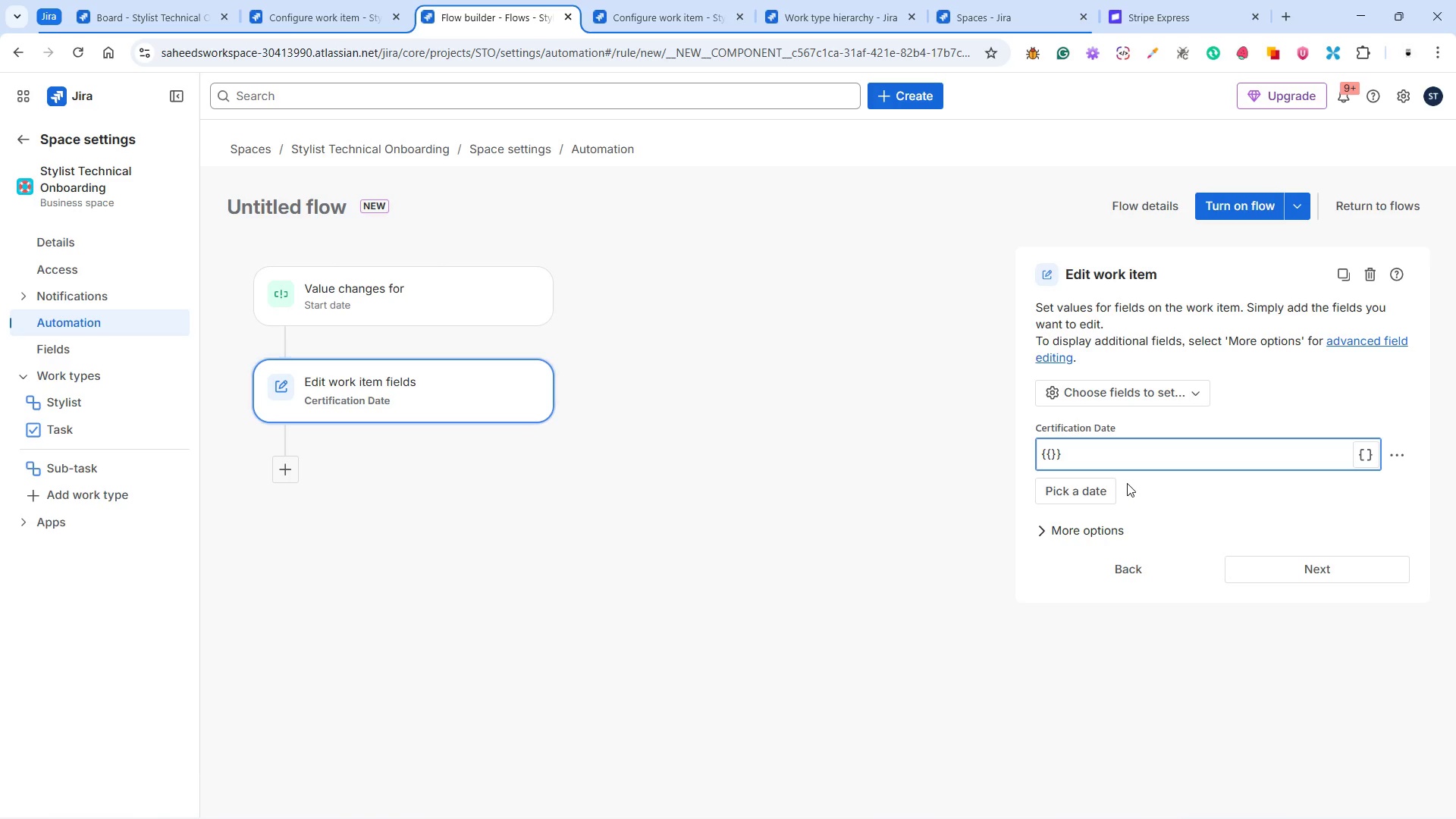 
key(ArrowLeft)
 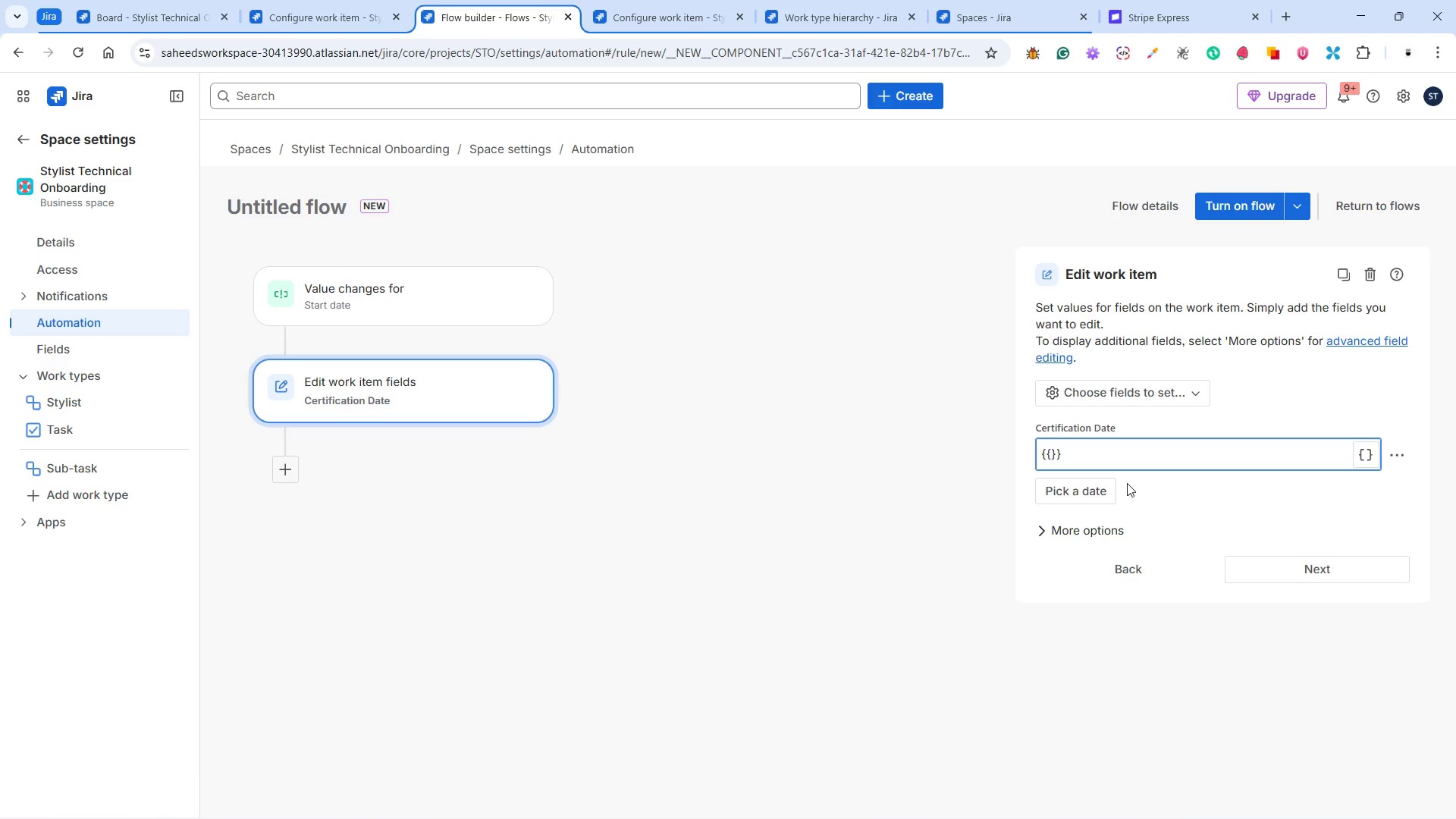 
type(issue.)
 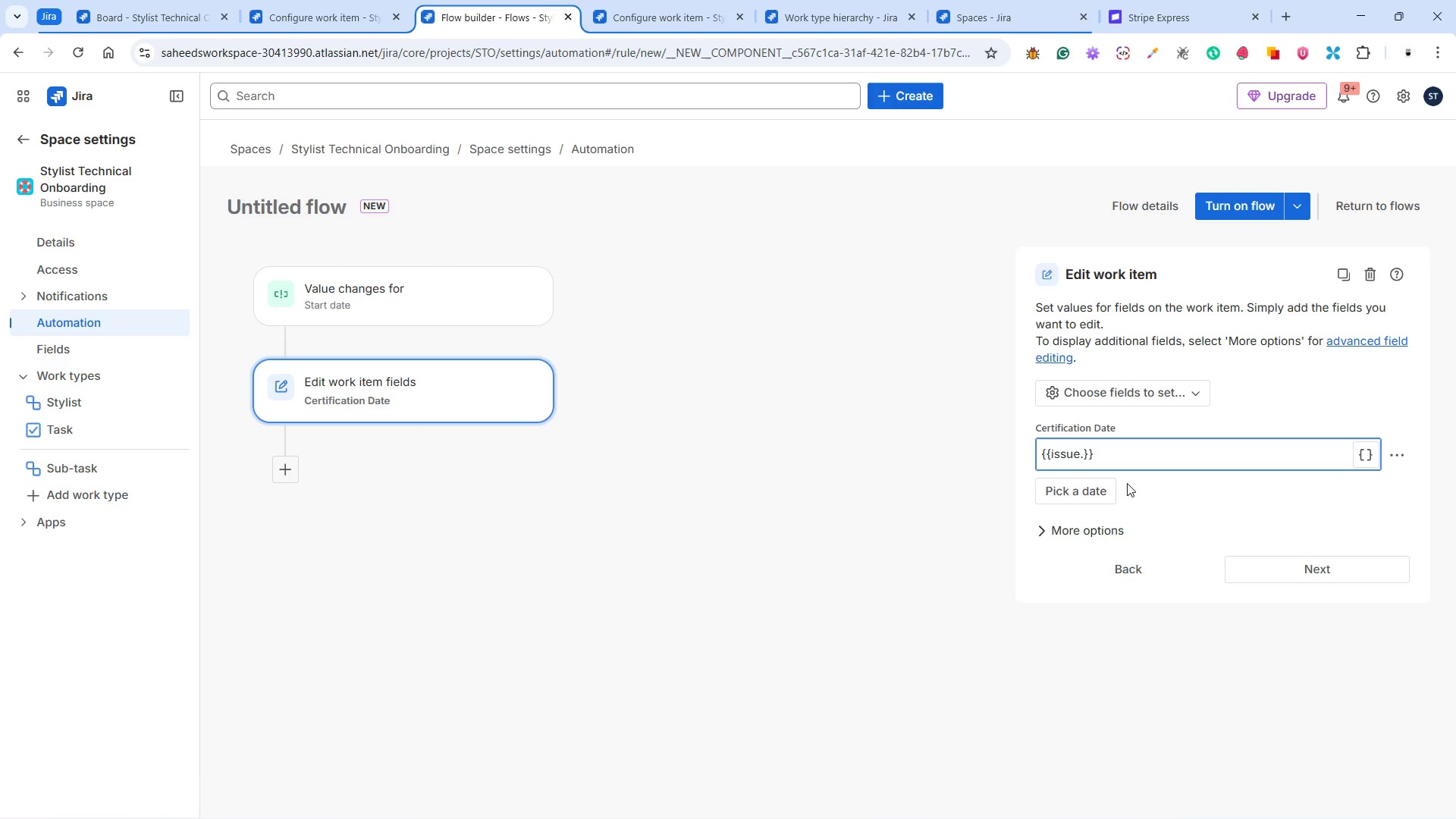 
wait(5.06)
 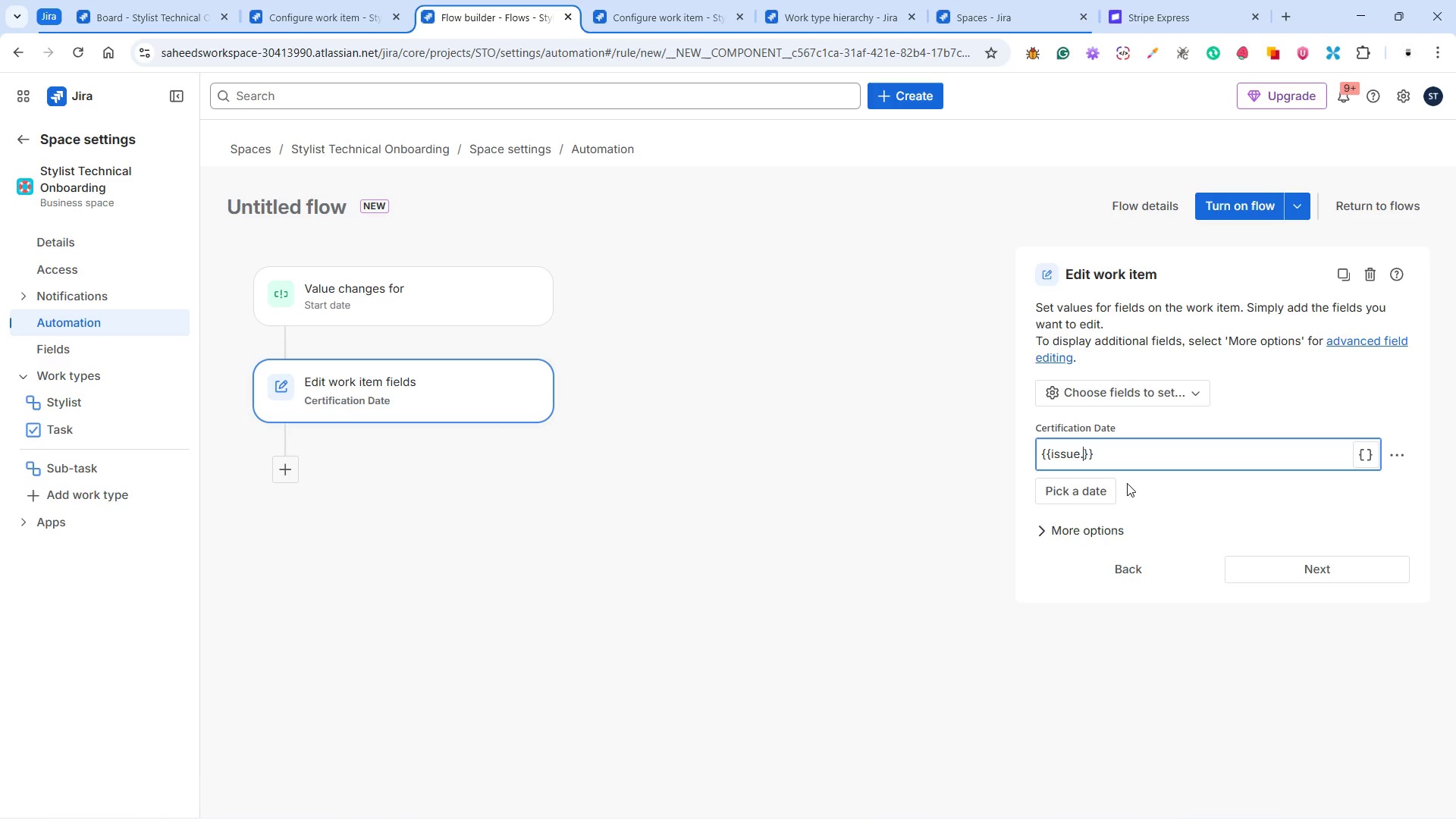 
type(Start Date.jira)
 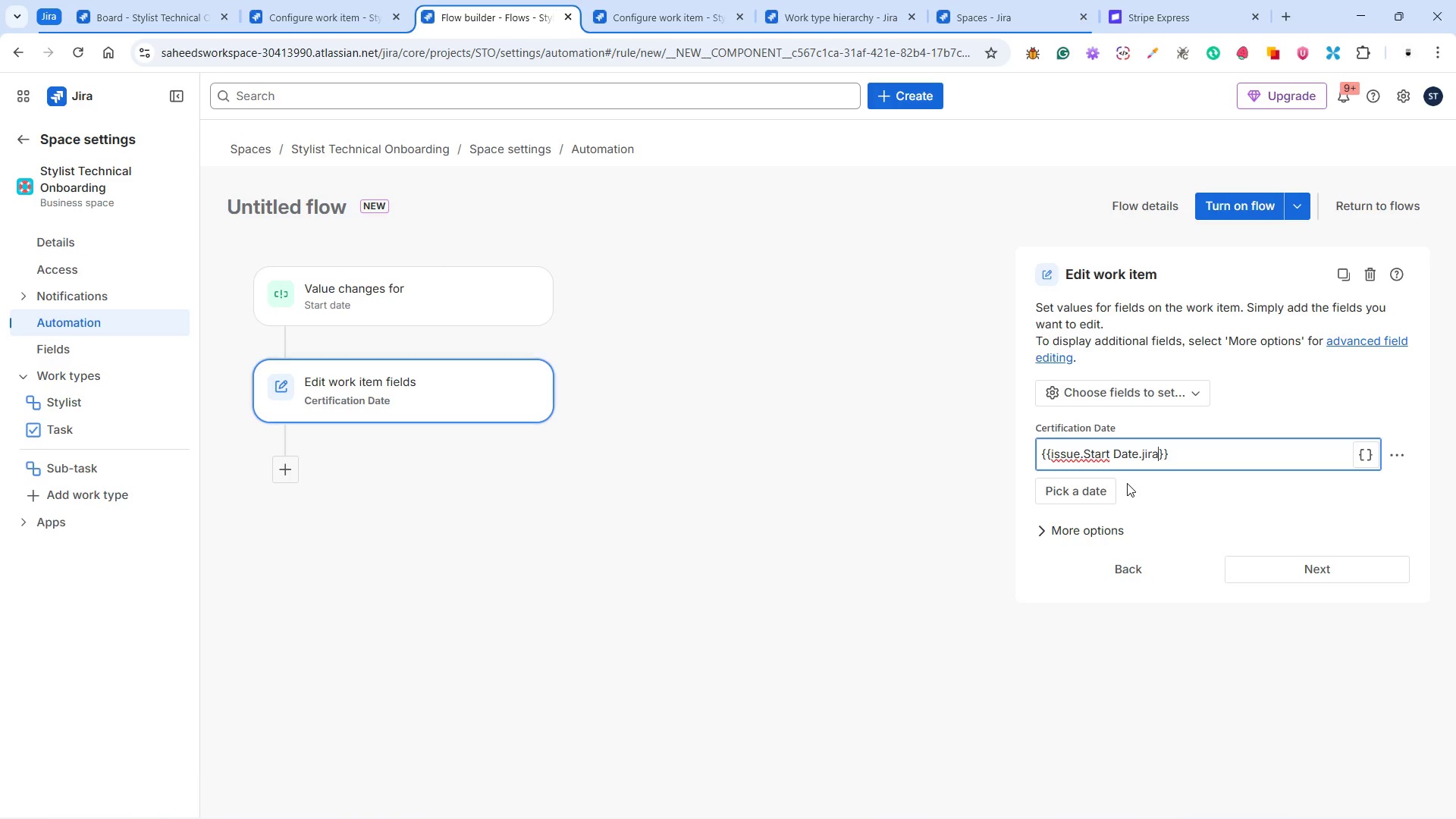 
wait(33.86)
 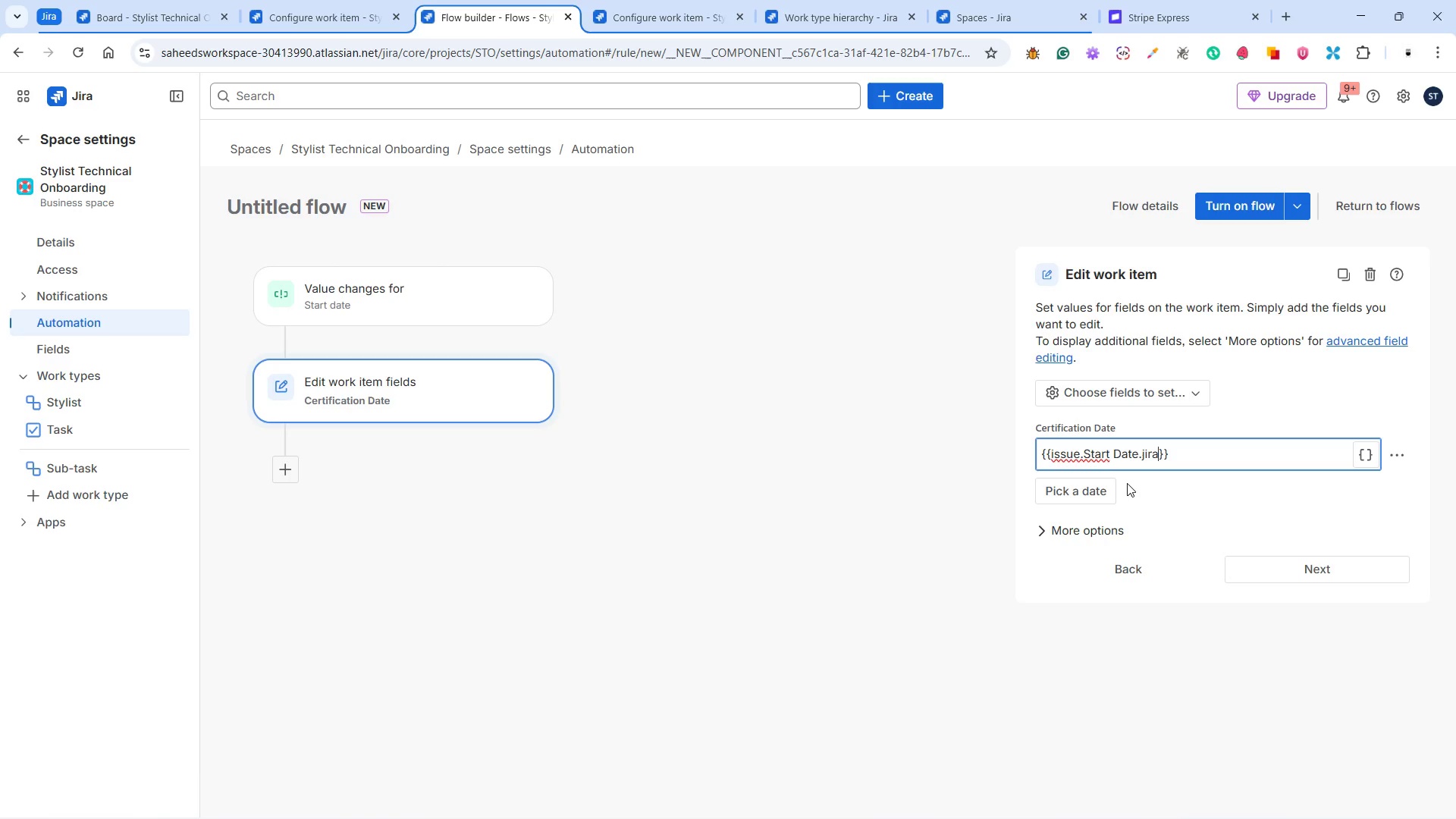 
type(Date)
 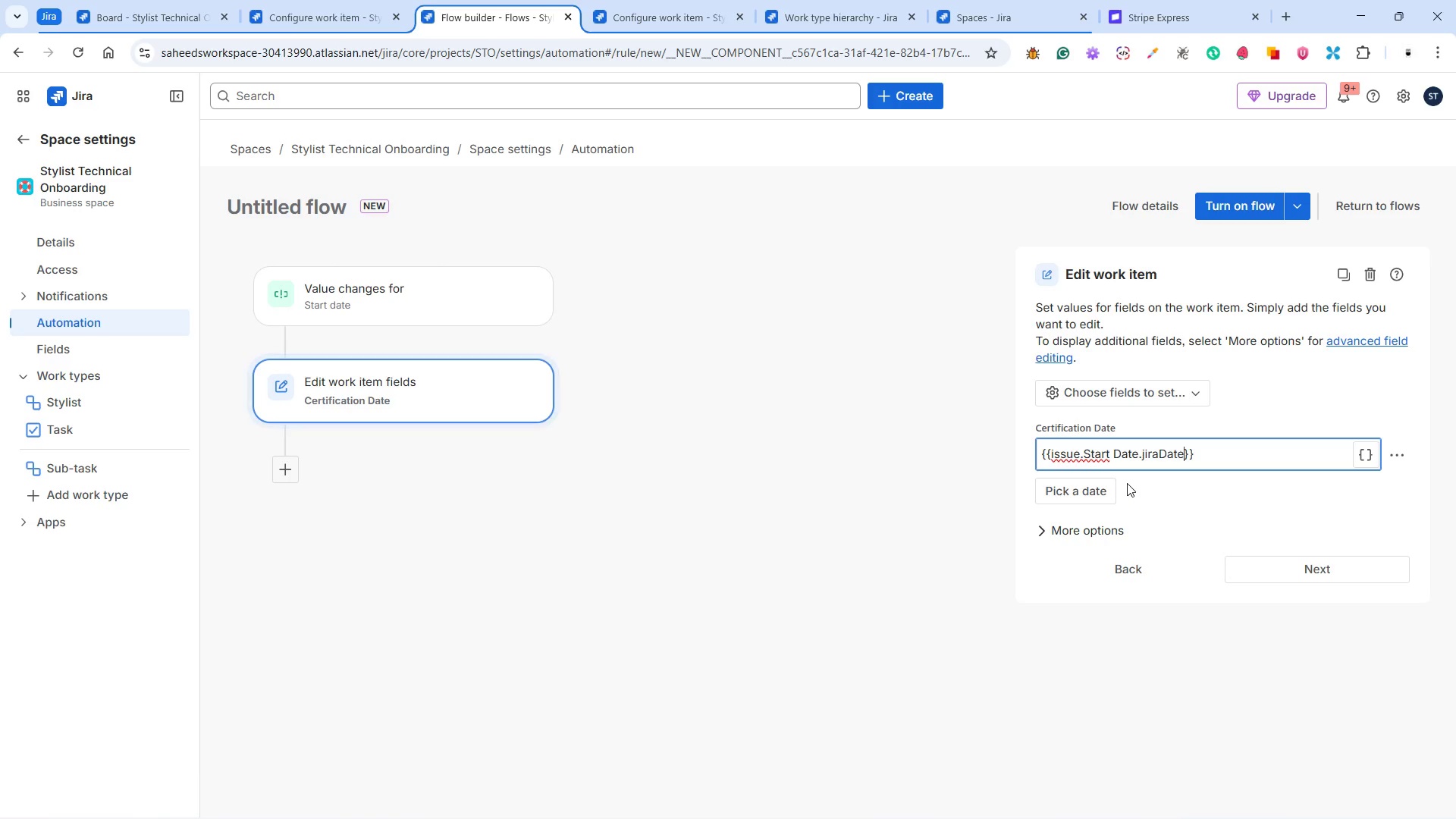 
key(Control+A)
 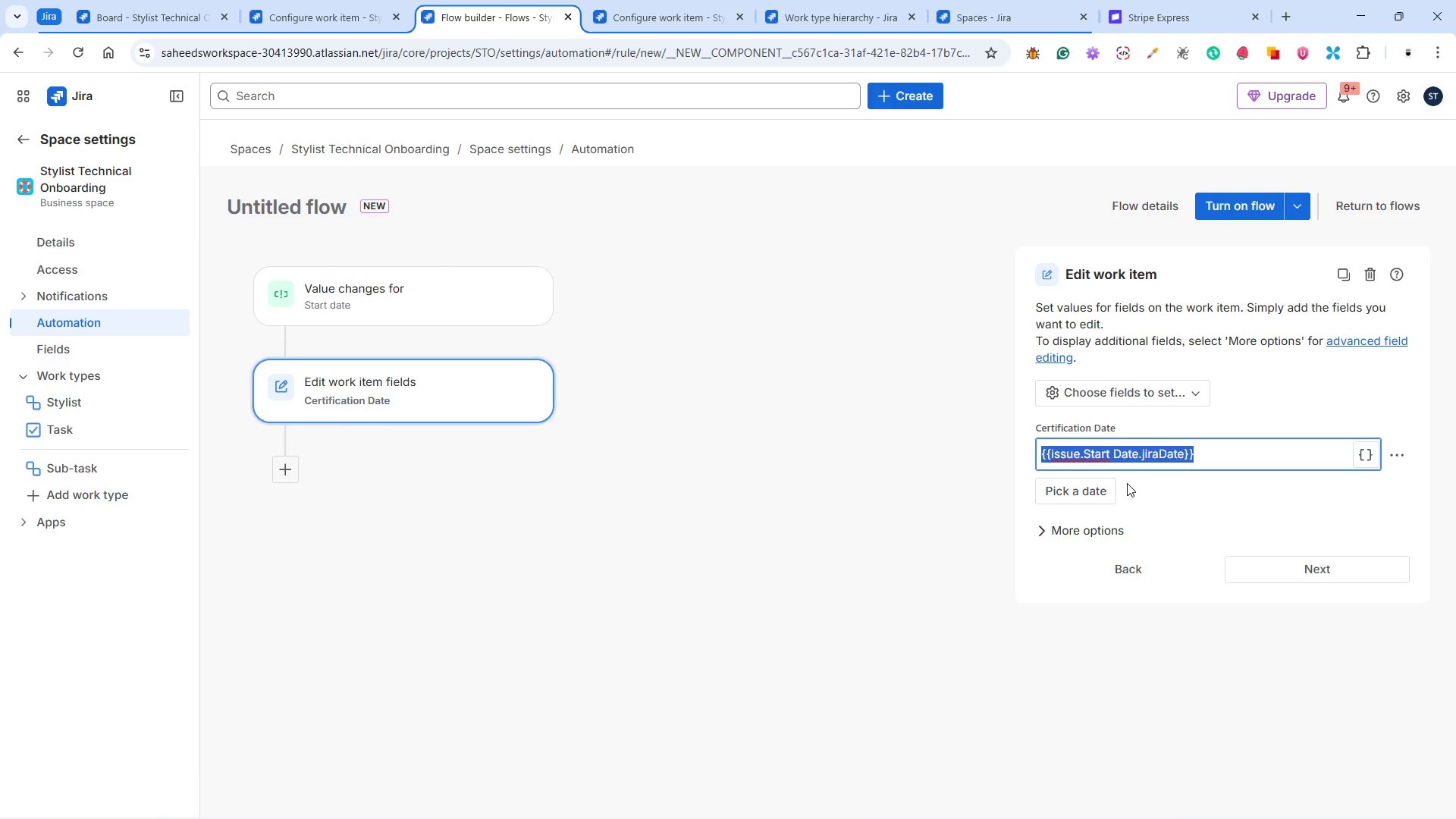 
key(Control+X)
 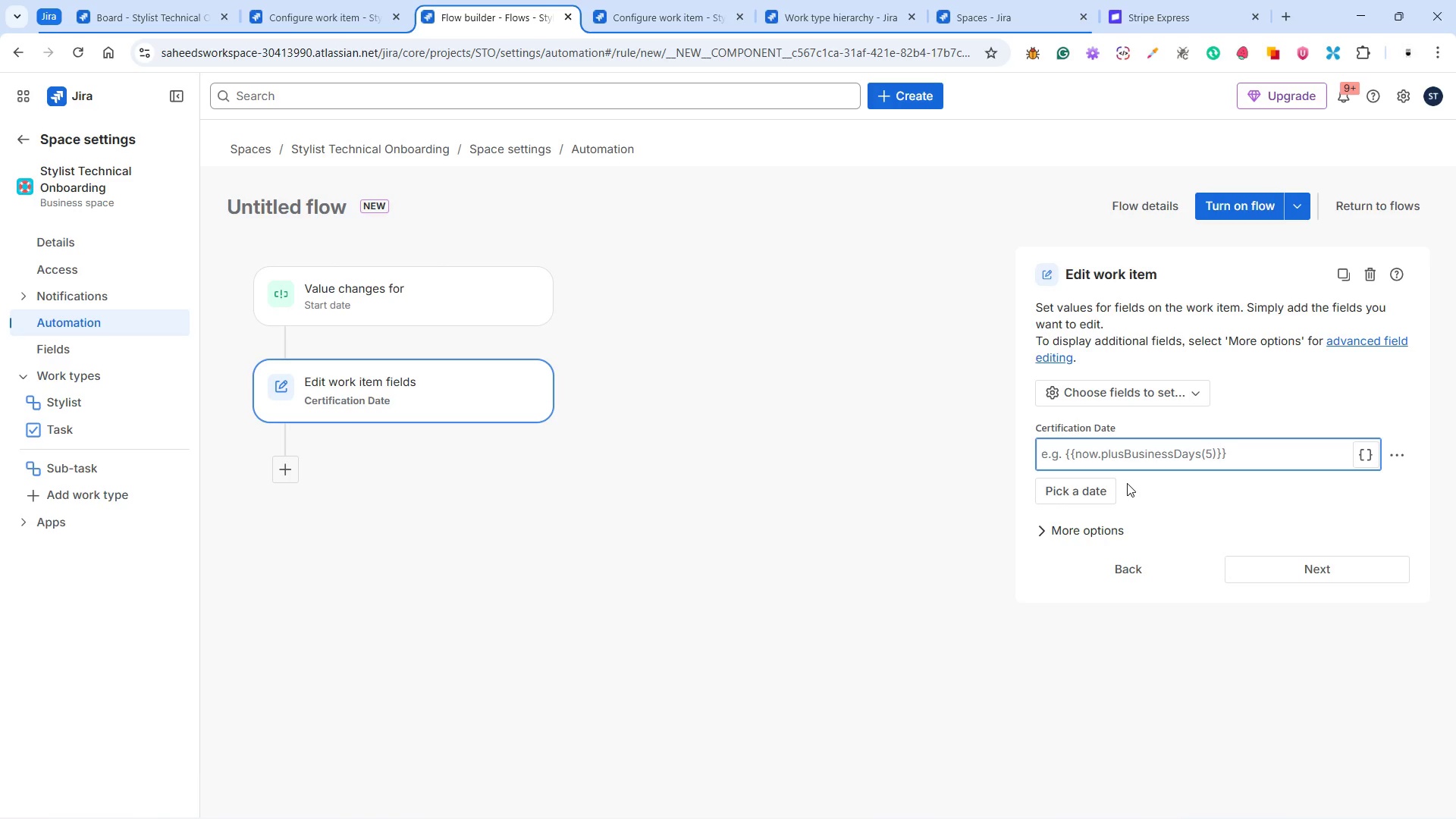 
key(Control+V)
 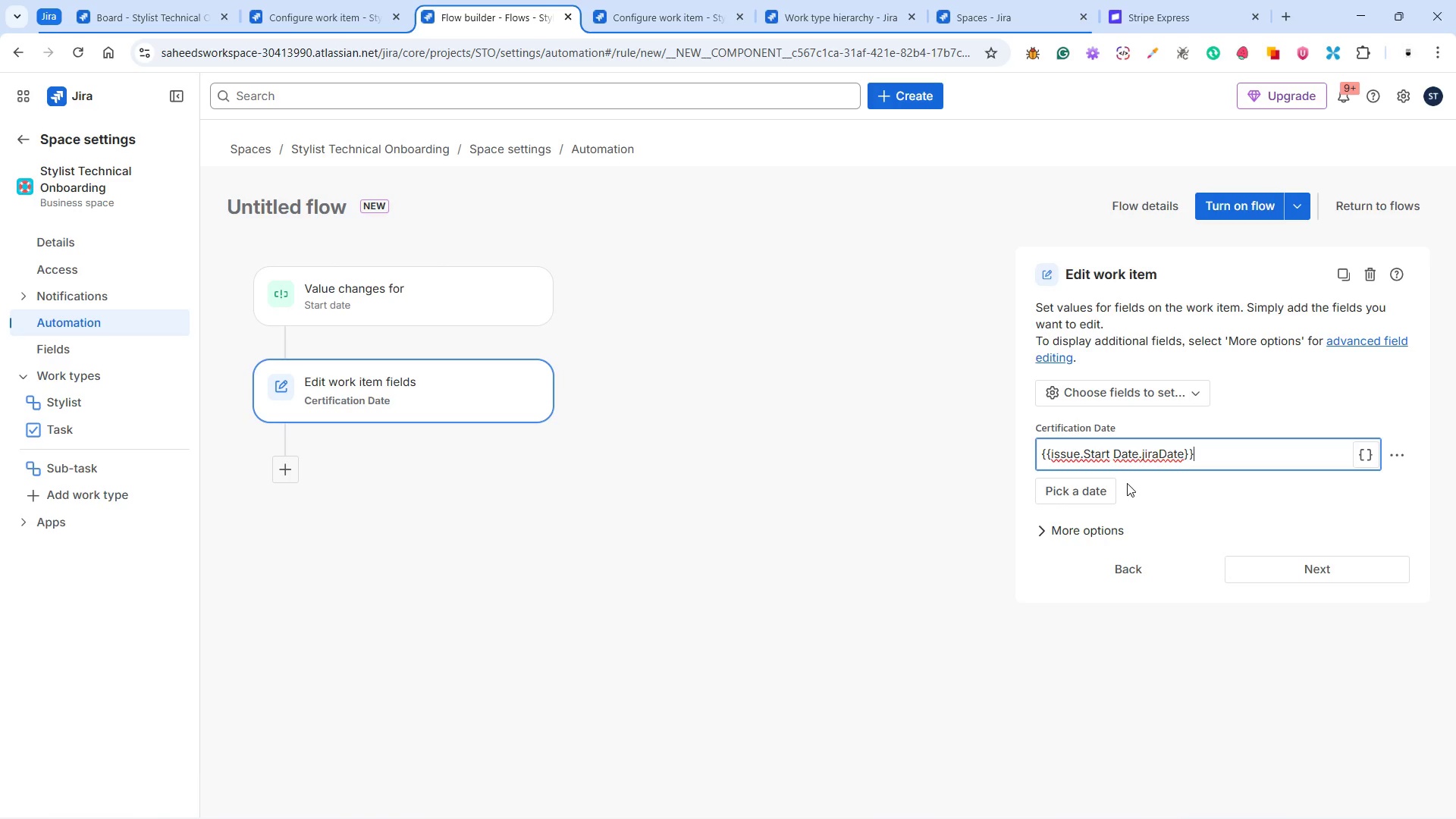 
key(ArrowLeft)
 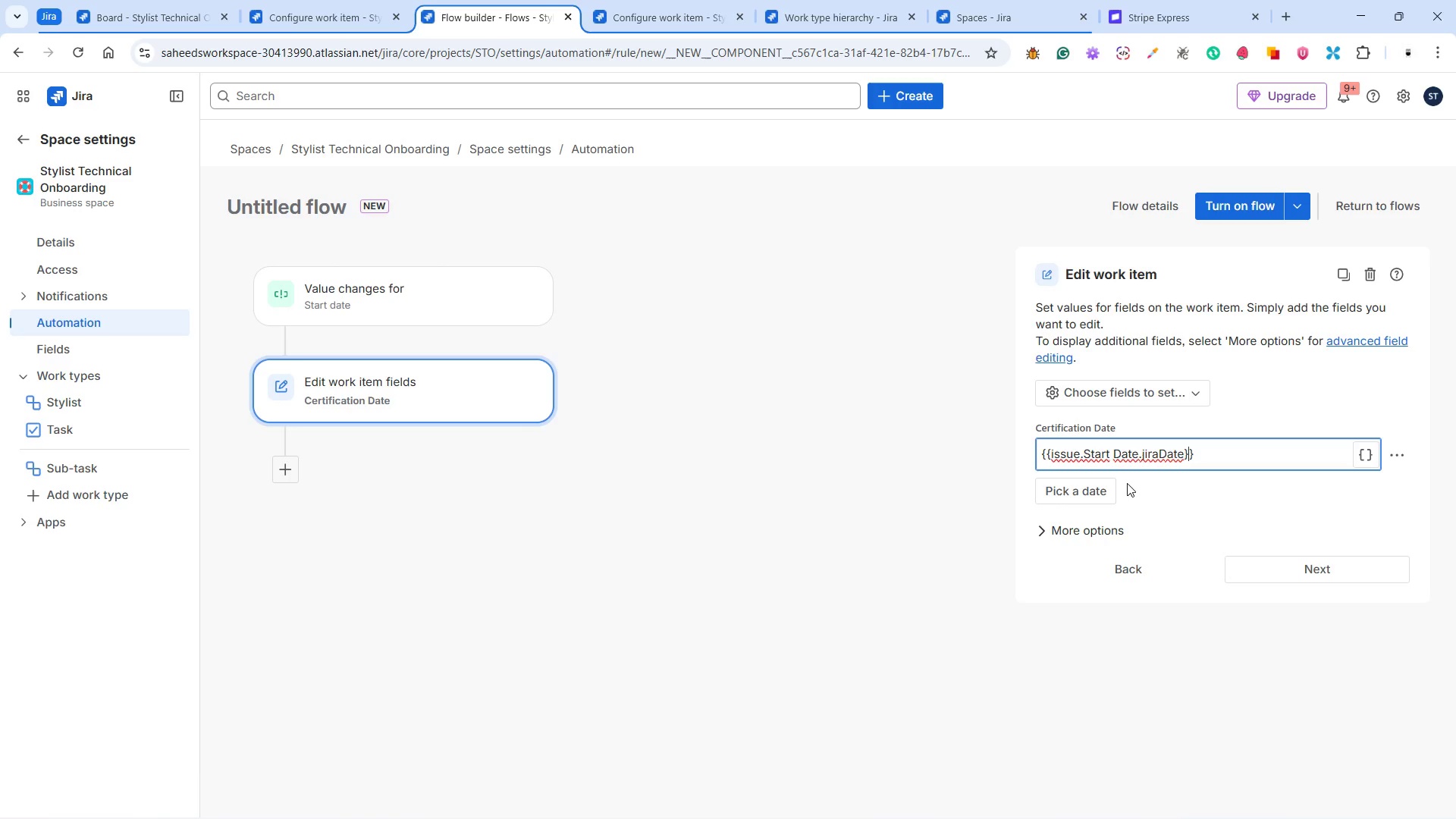 
key(ArrowLeft)
 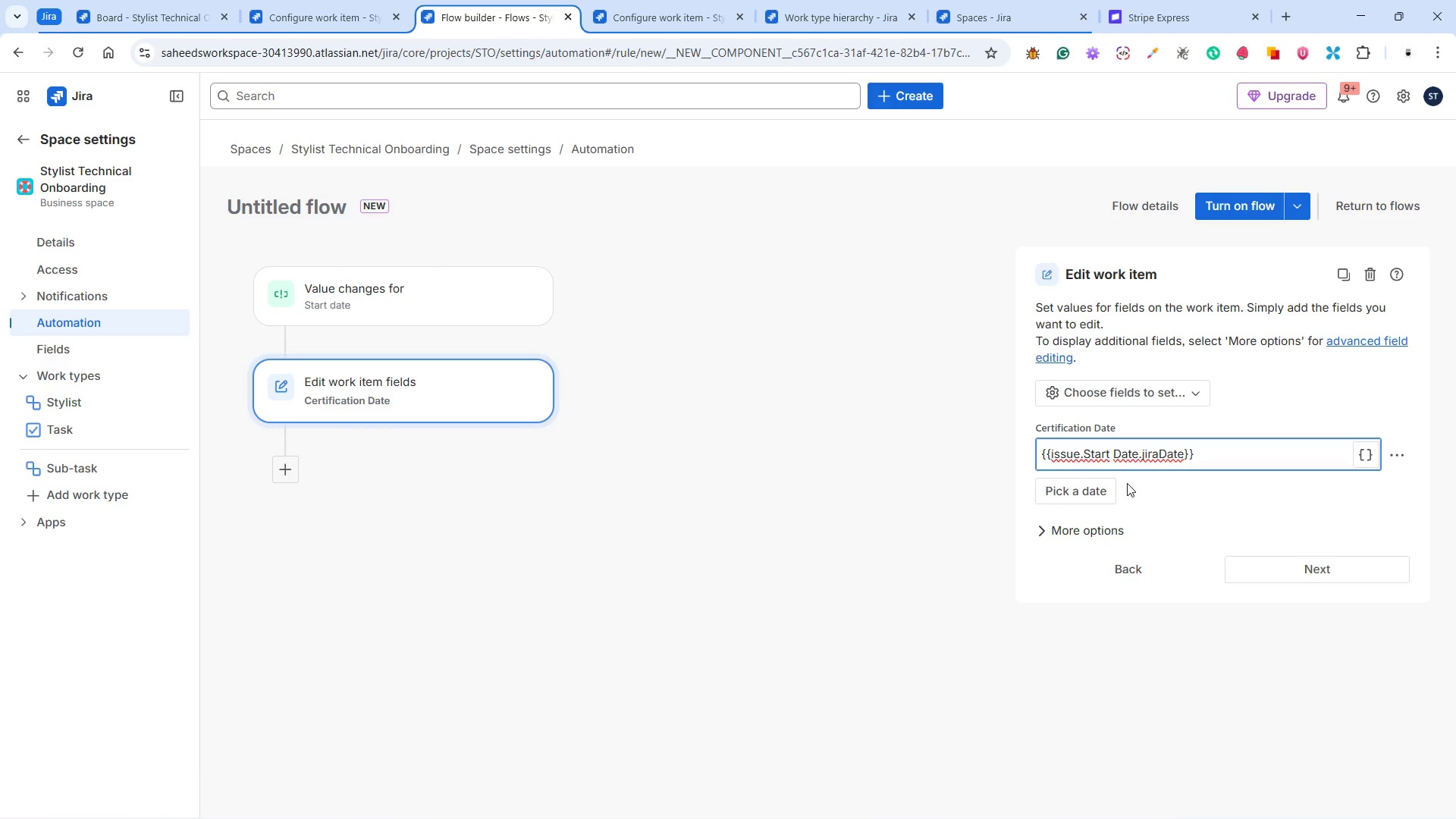 
type(.plusBusinessDays())
 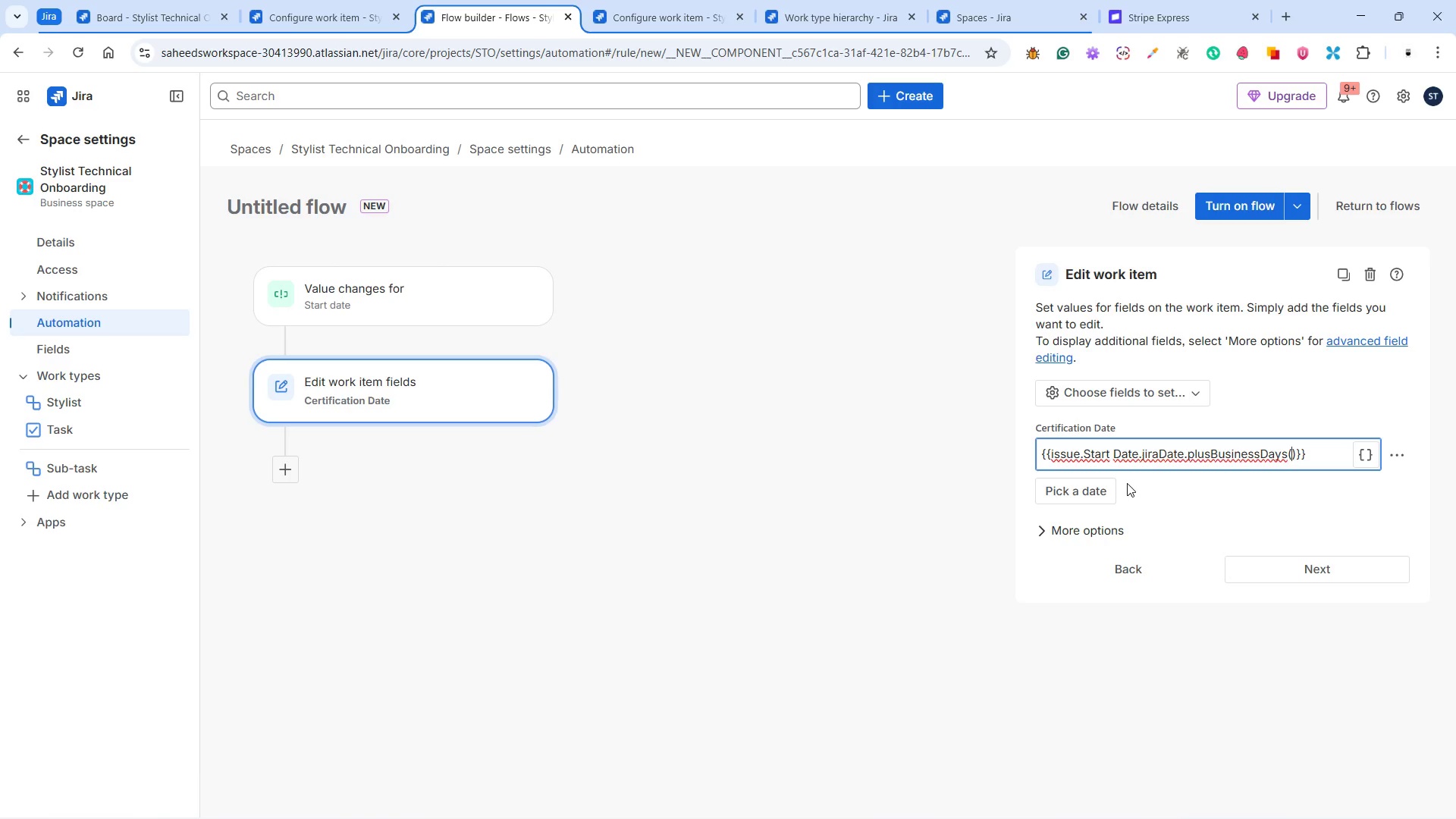 
 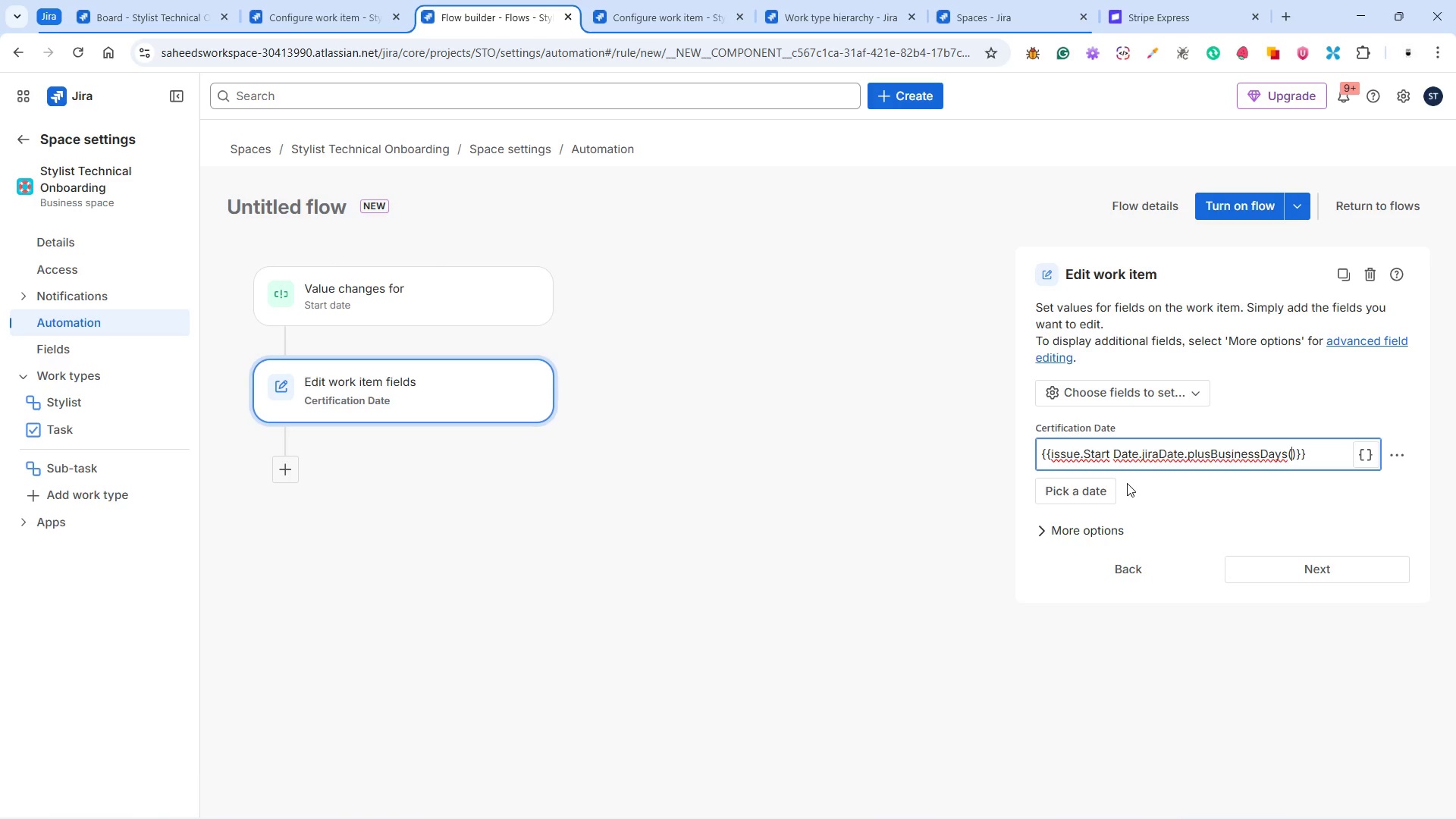 
key(ArrowLeft)
 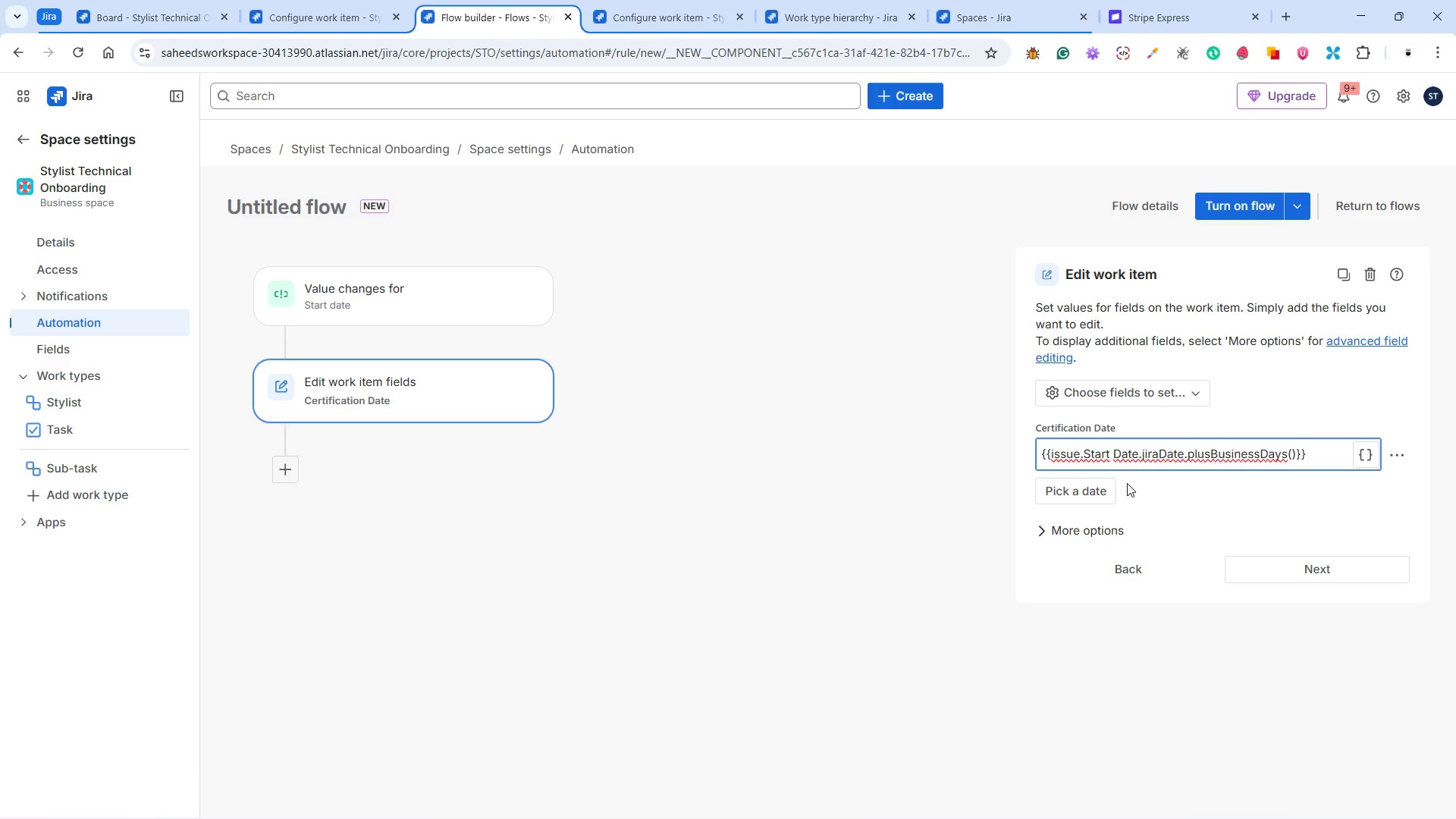 
type(28)
 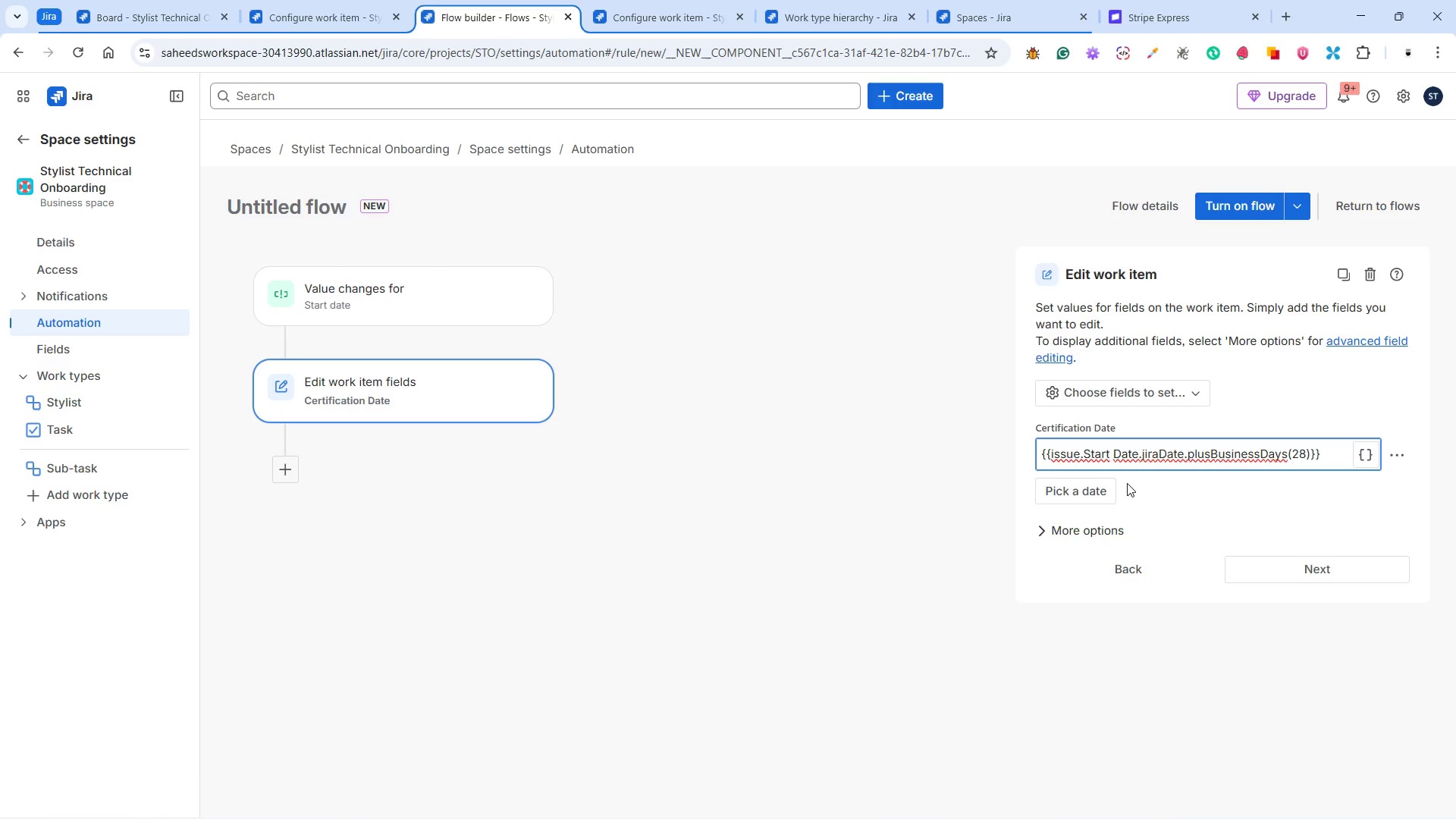 
key(Control+A)
 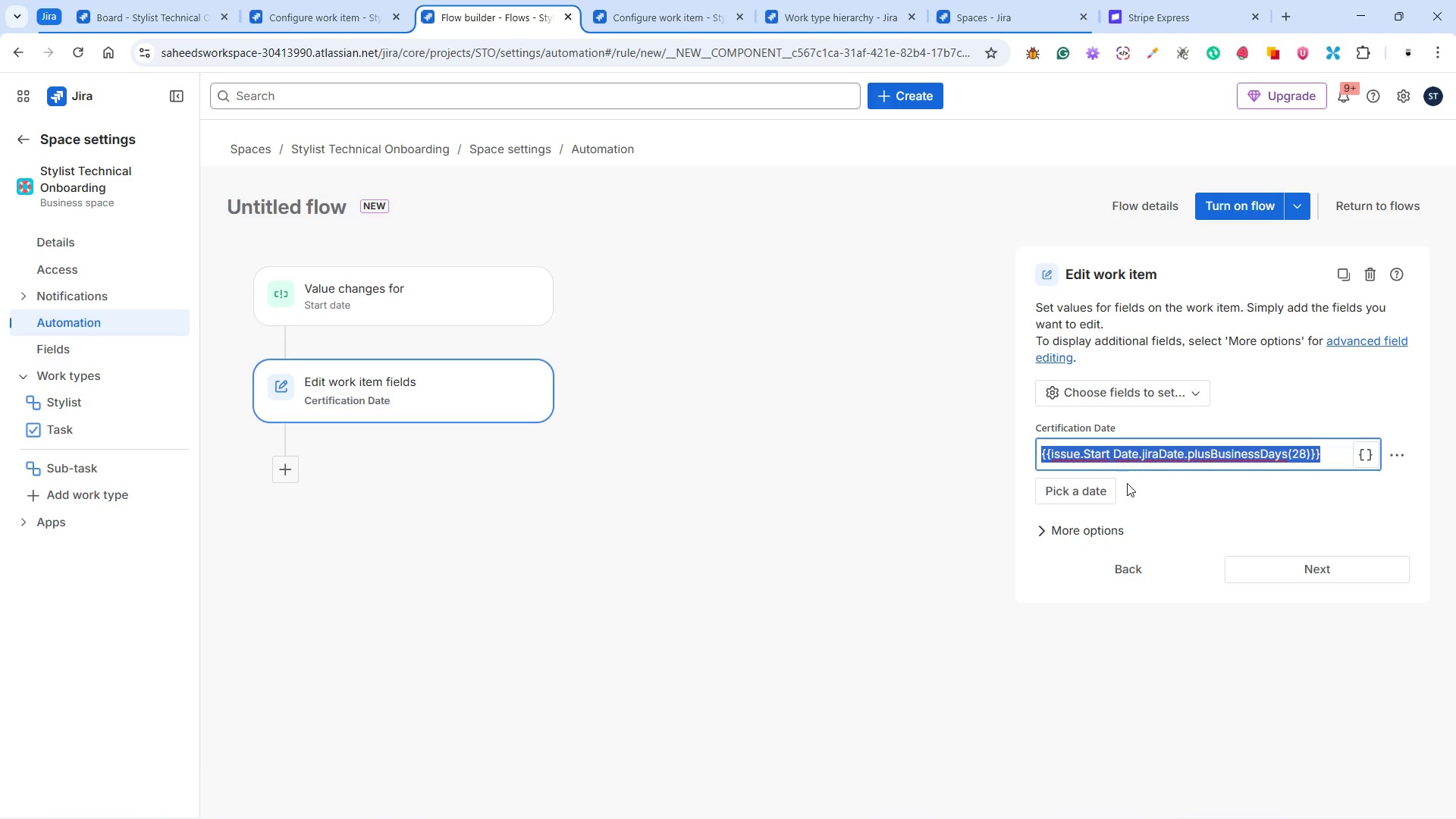 
key(Control+X)
 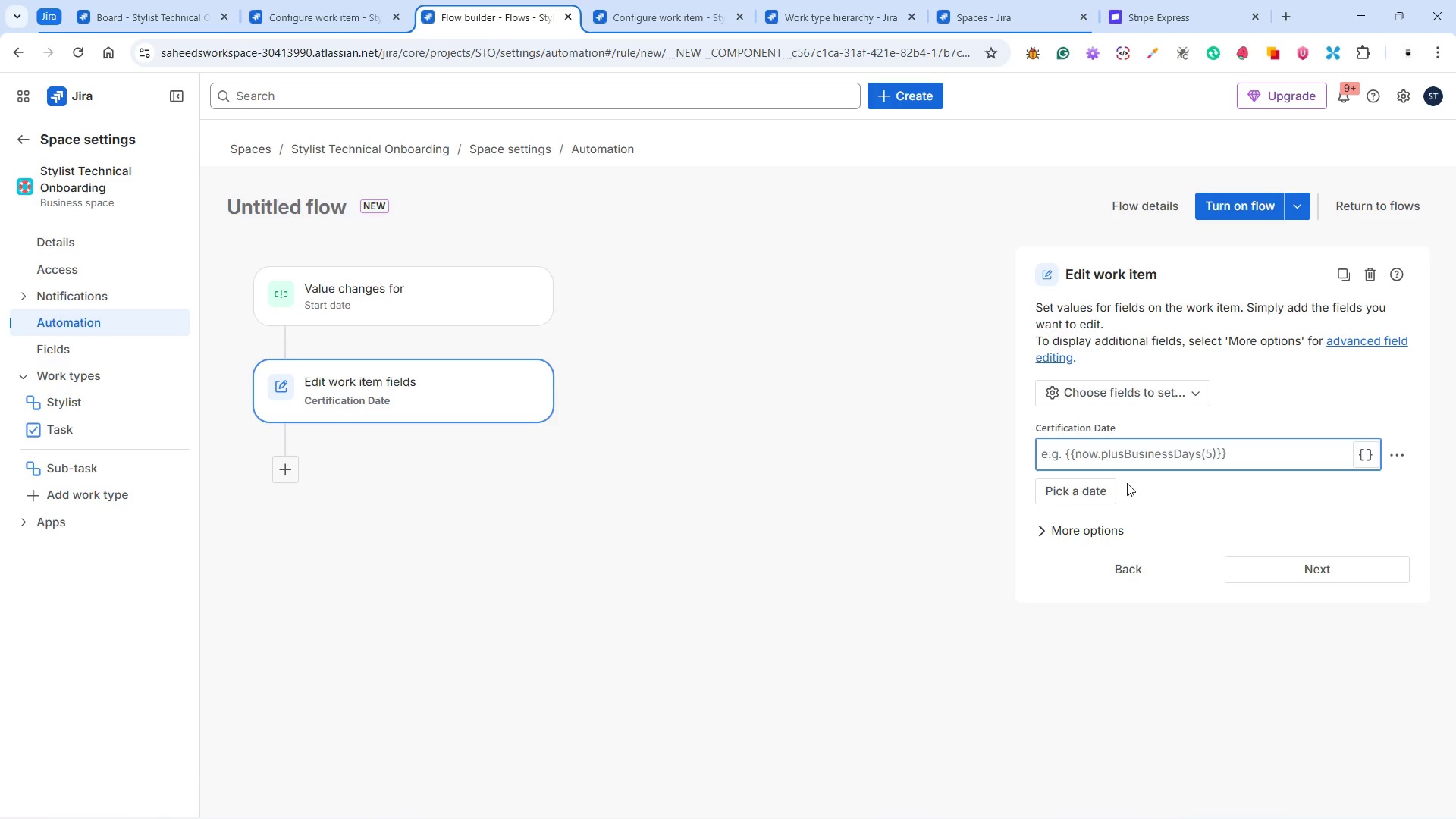 
key(Control+V)
 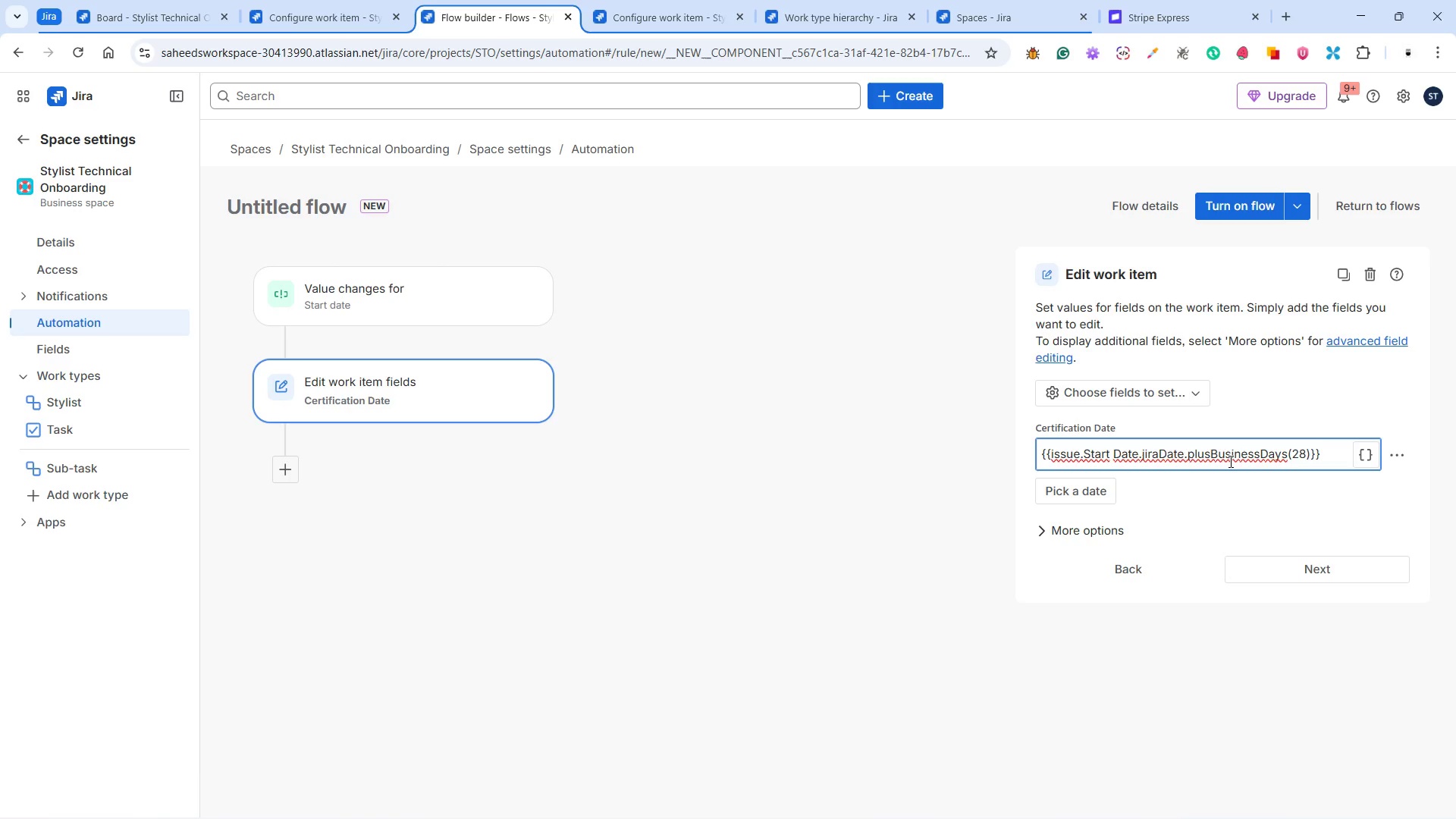 
wait(7.03)
 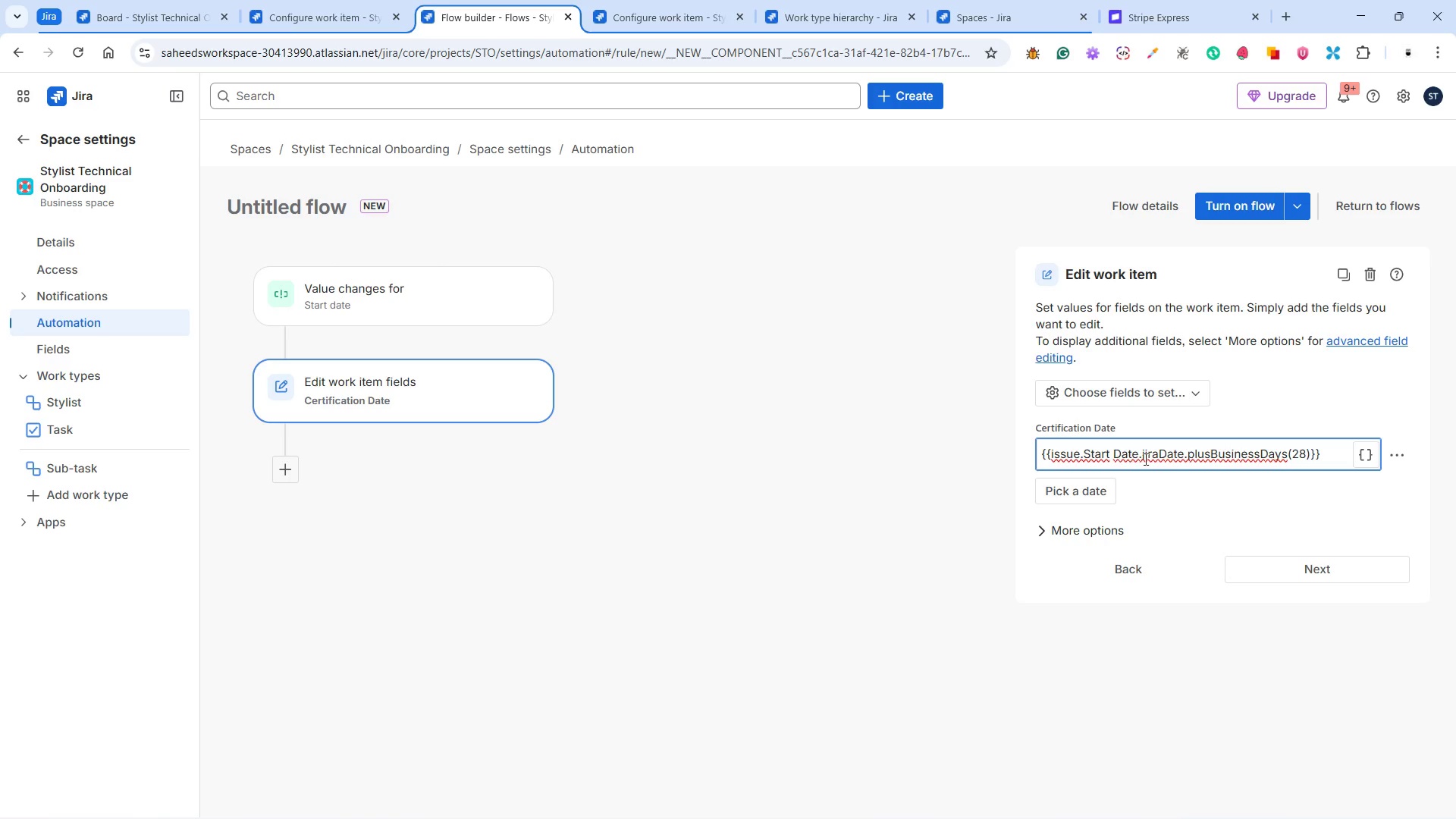 
left_click([1276, 407])
 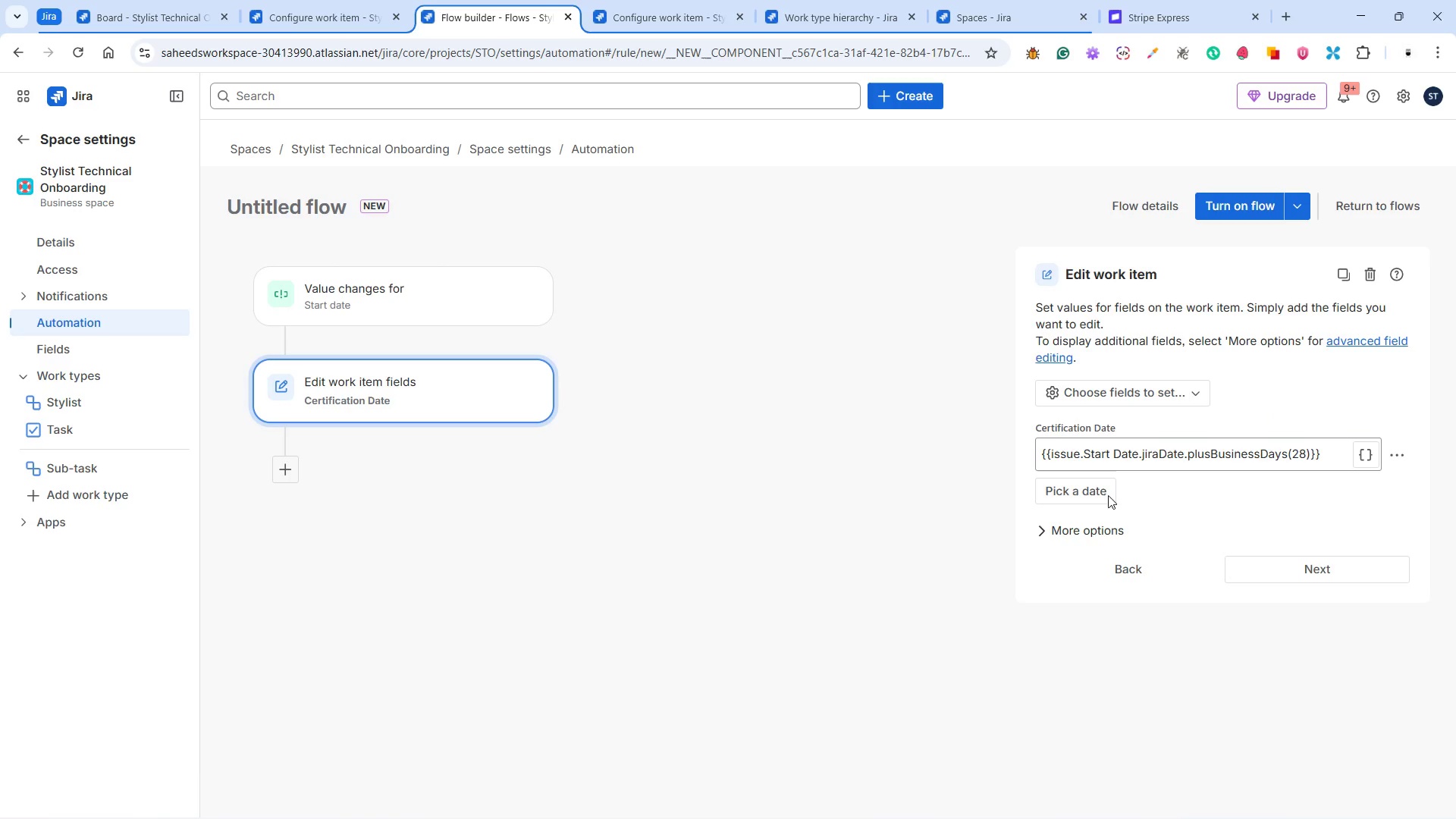 
left_click([1087, 491])
 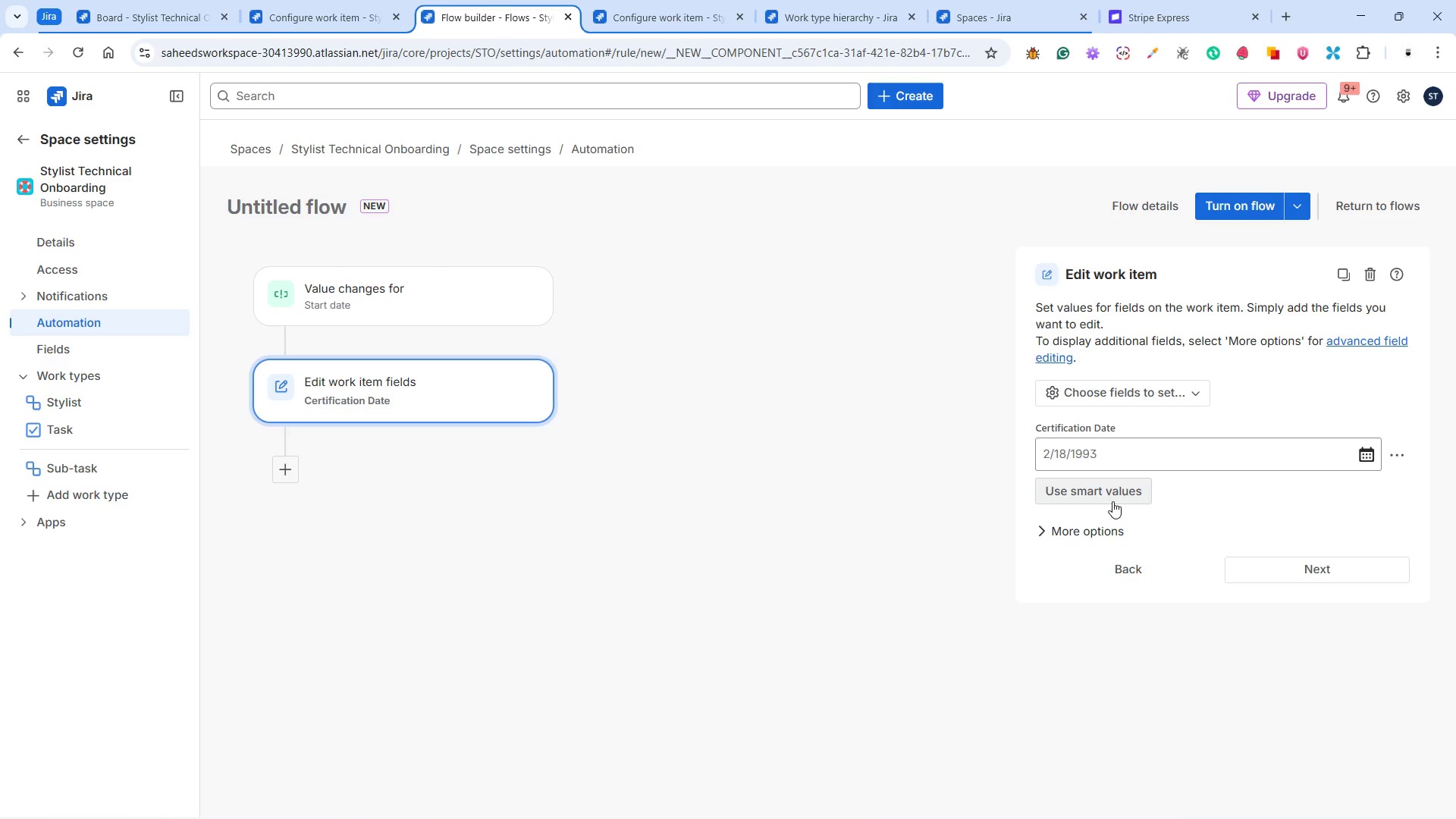 
left_click([1112, 491])
 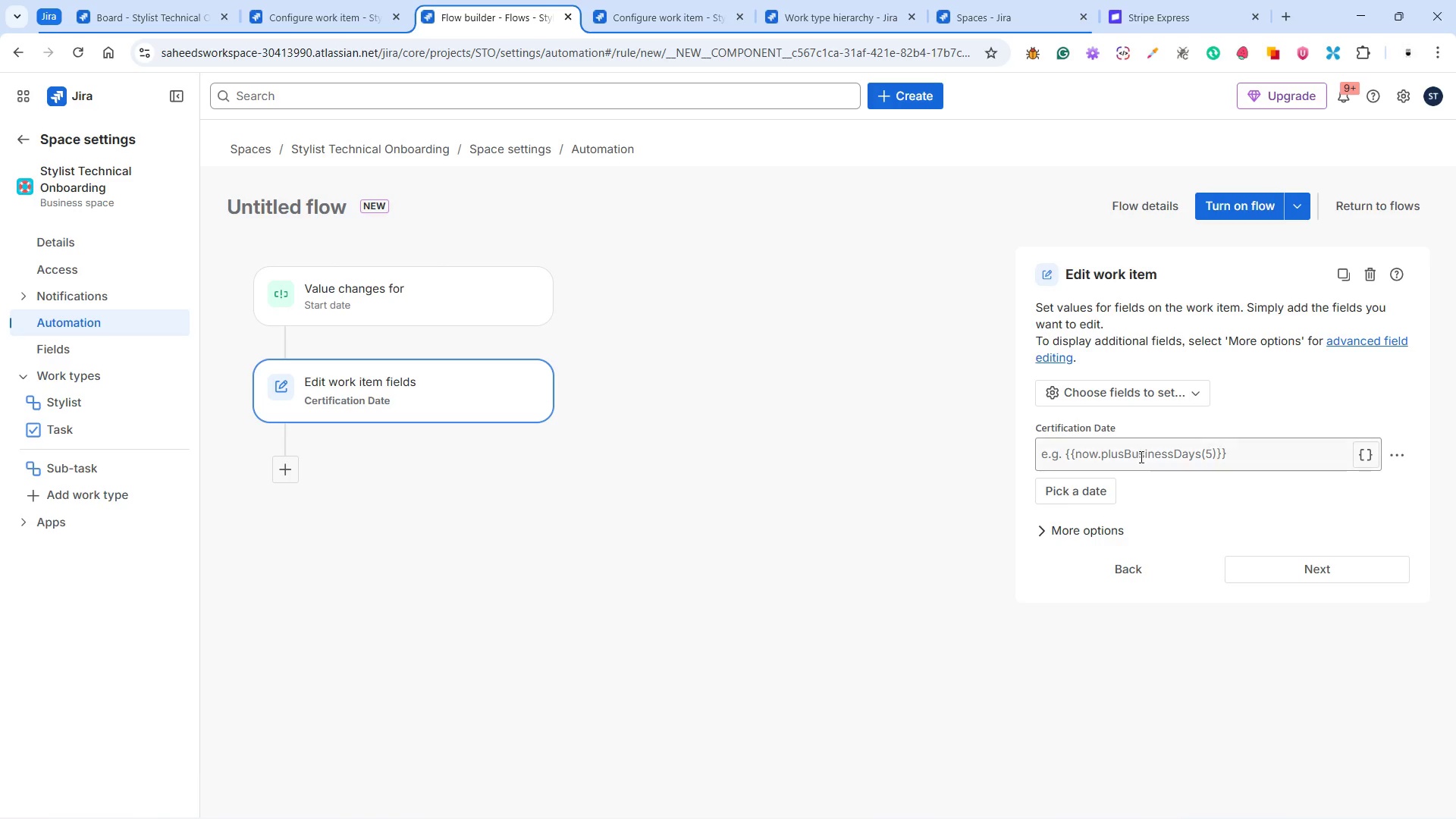 
left_click([1142, 455])
 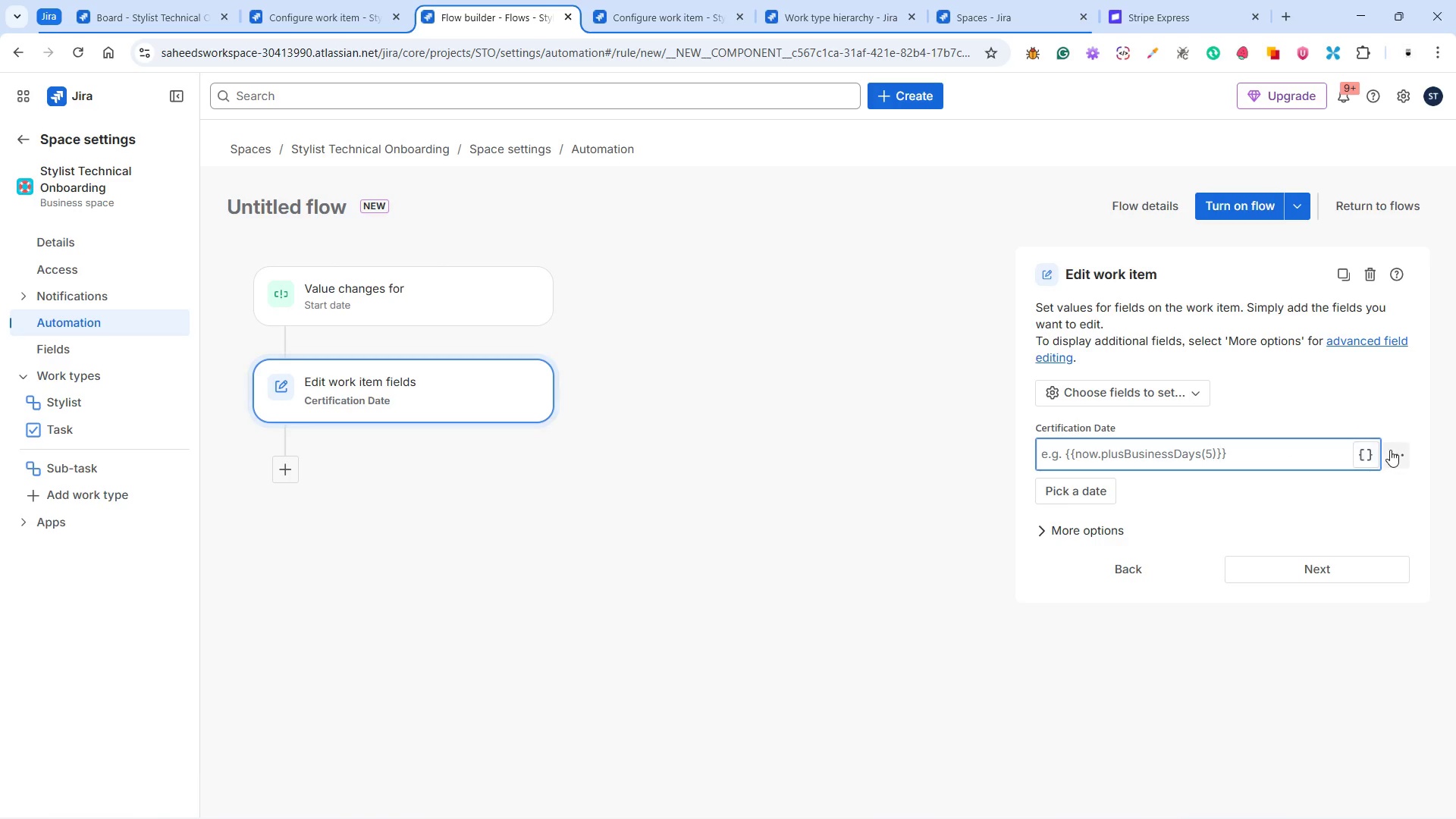 
left_click([1390, 450])
 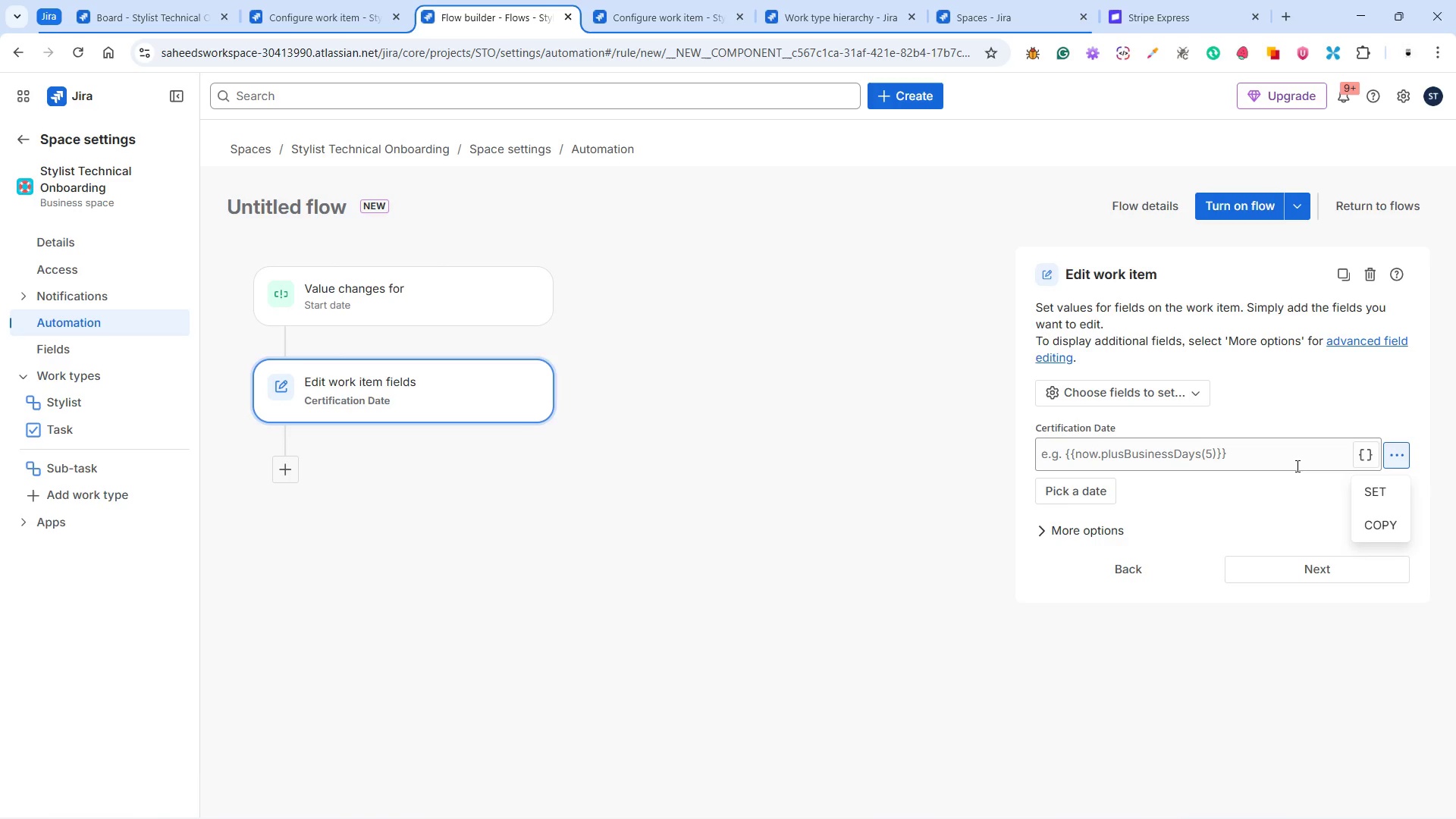 
left_click([1296, 463])
 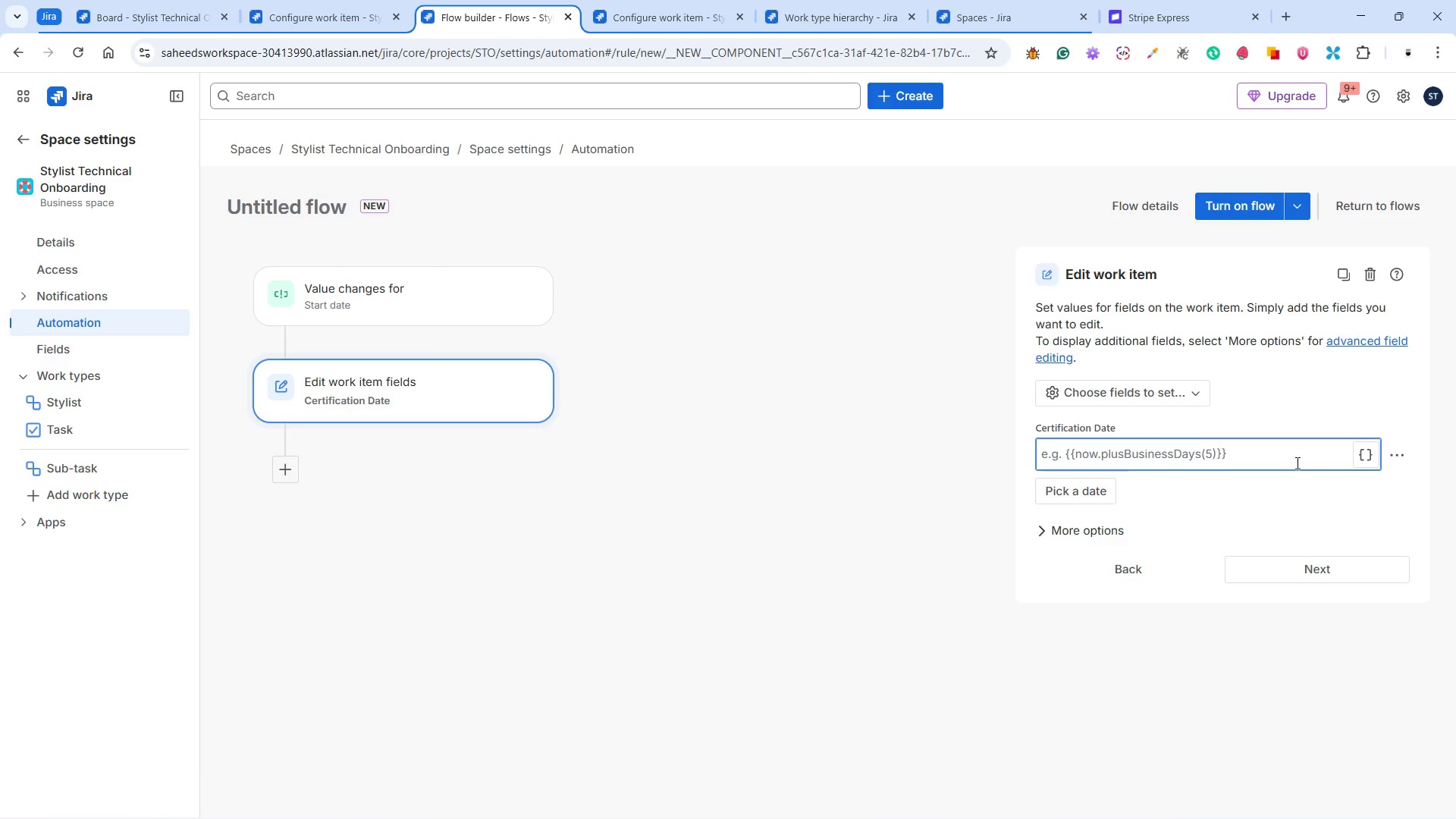 
key(Control+V)
 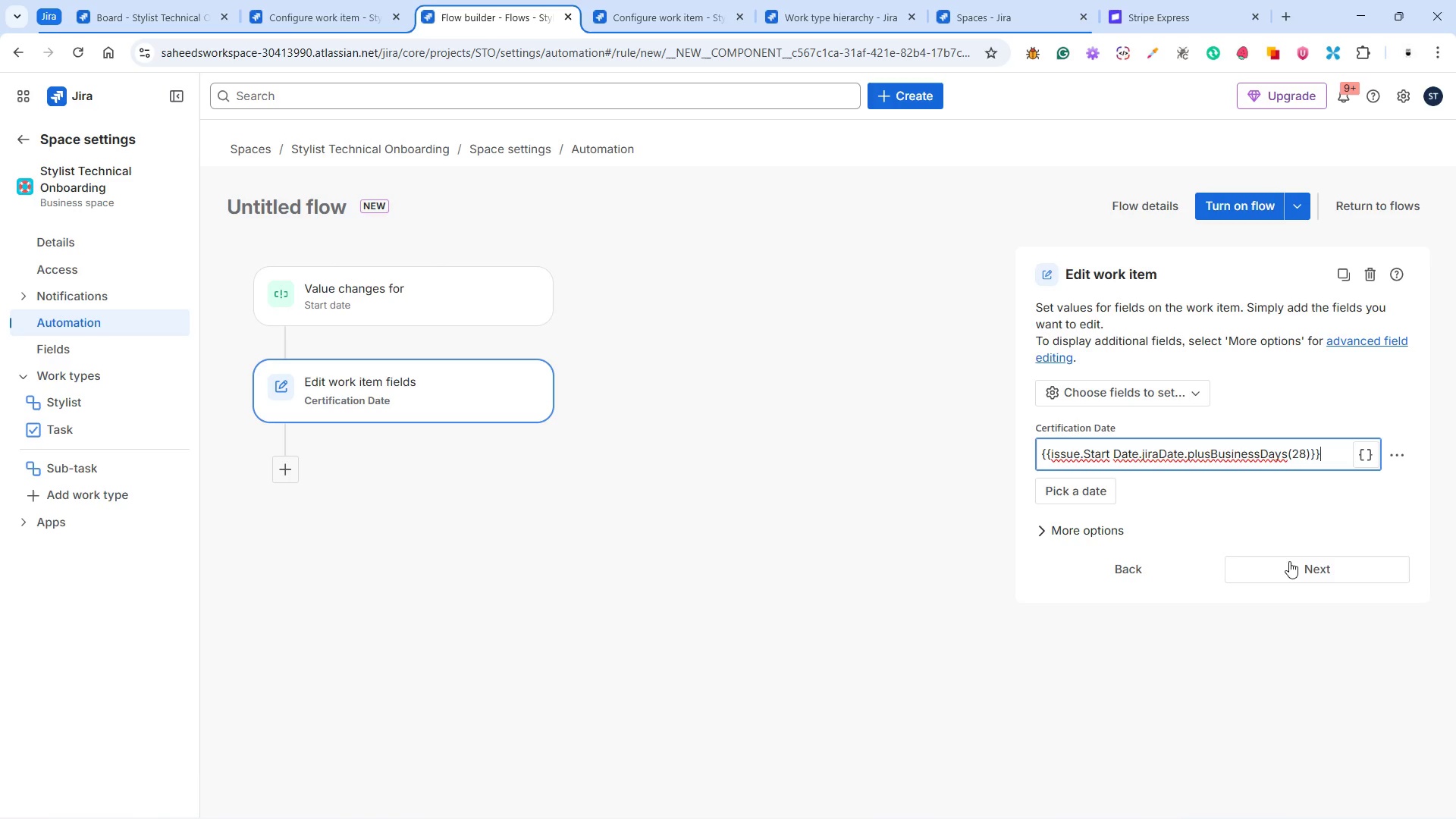 
left_click([1304, 575])
 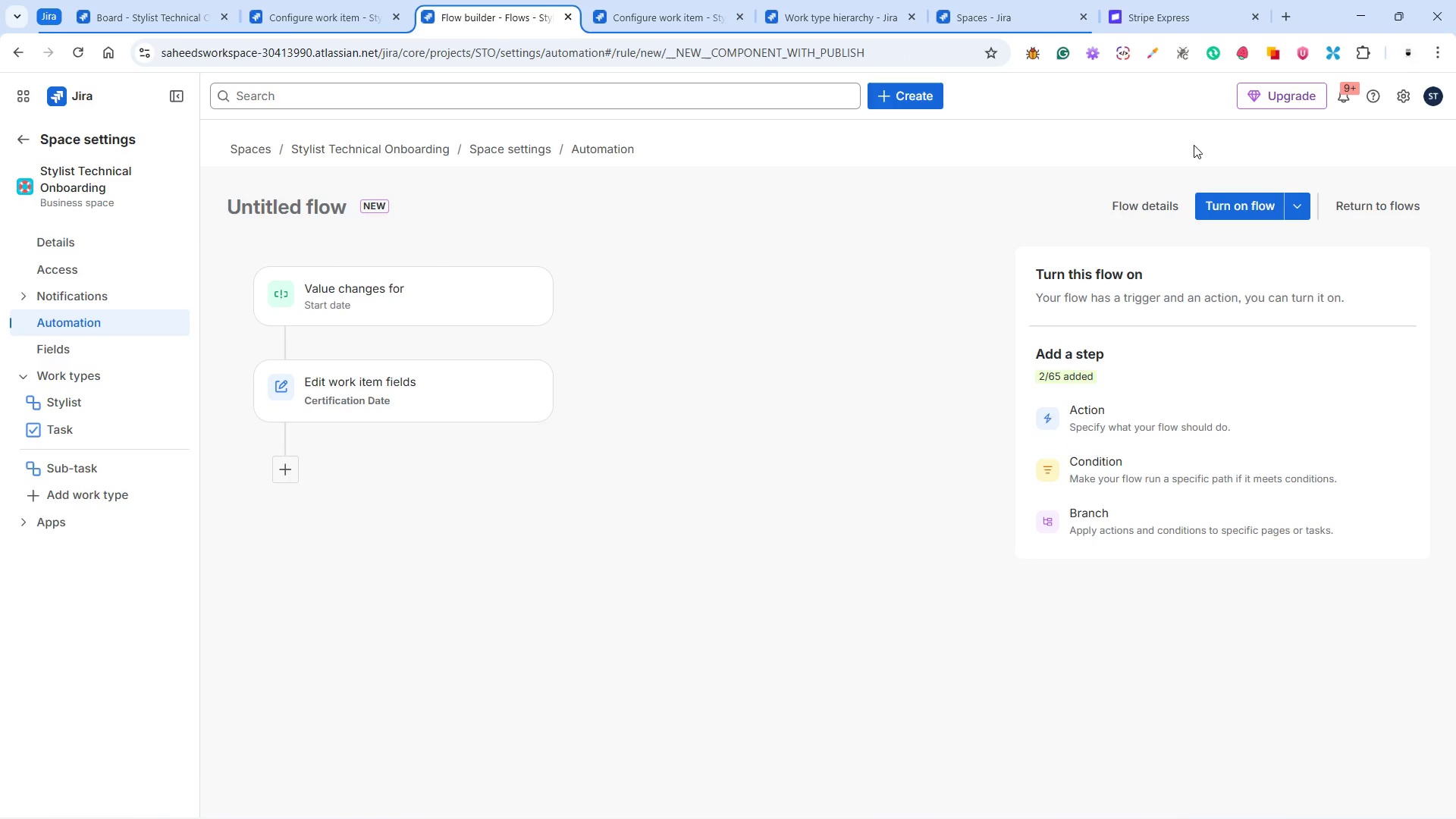 
left_click([1234, 196])
 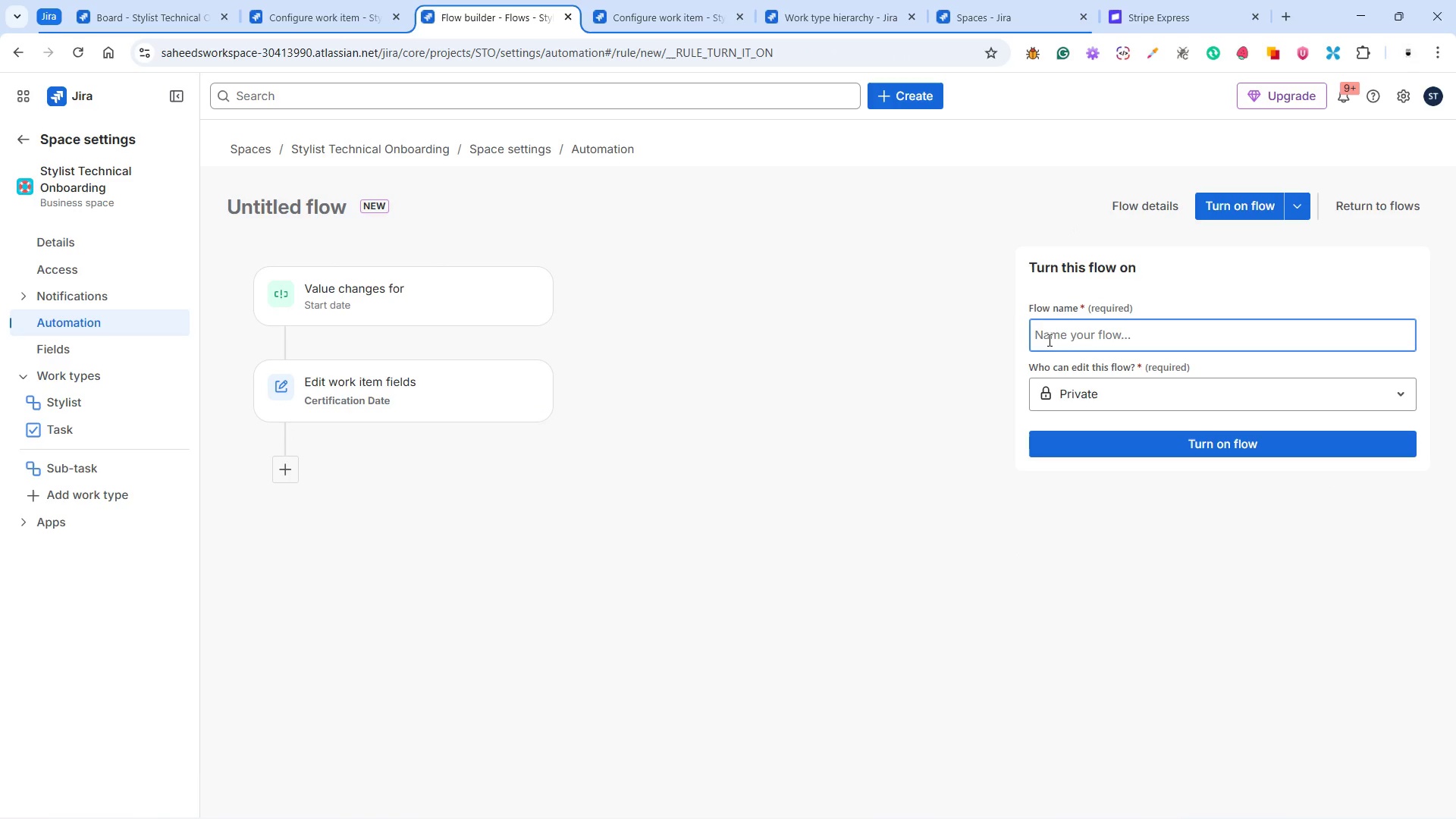 
left_click([1049, 340])
 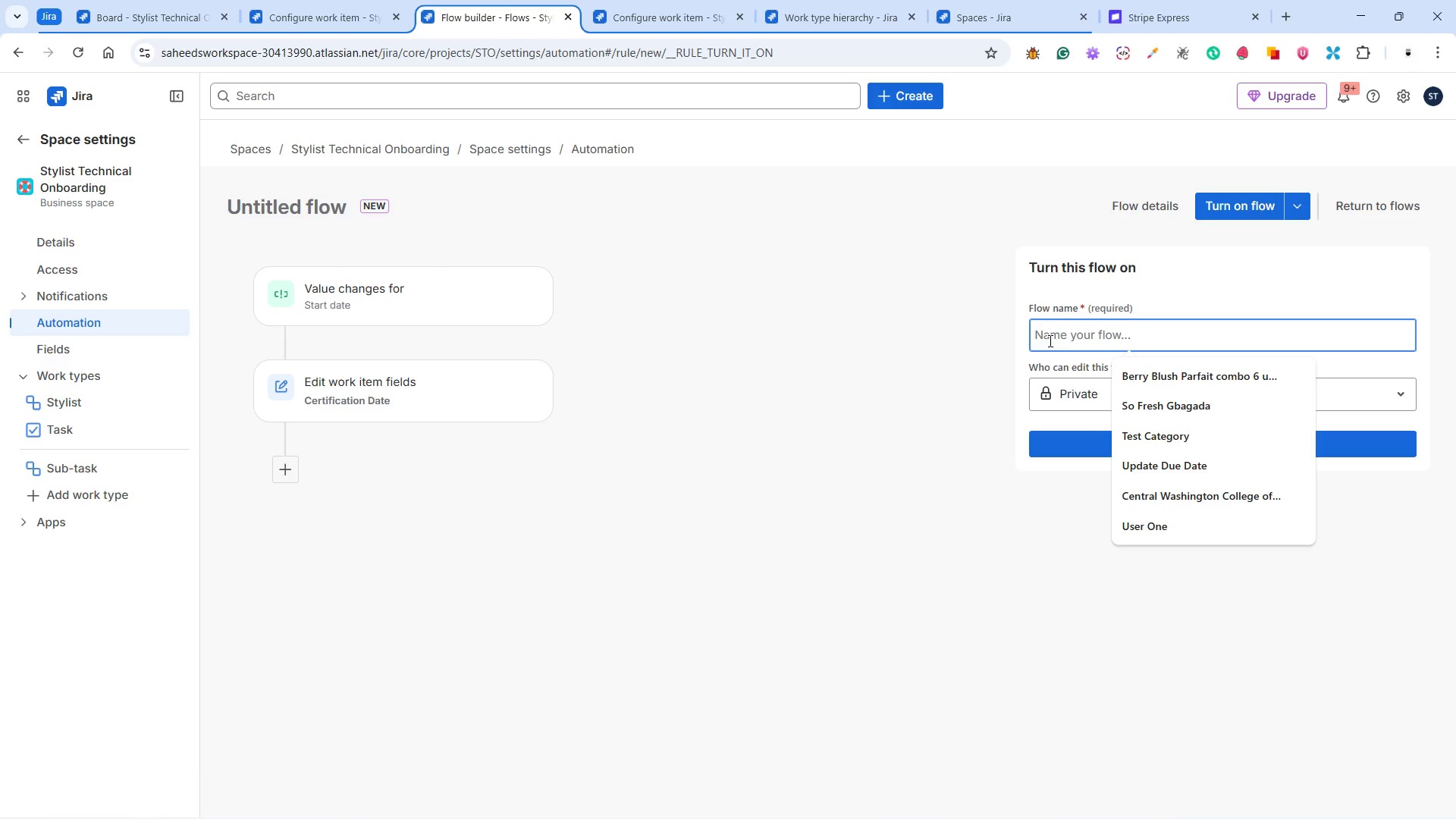 
type(Set Certification Date upon creting )
key(Backspace)
key(Backspace)
key(Backspace)
key(Backspace)
key(Backspace)
type(ation of Hire Date)
 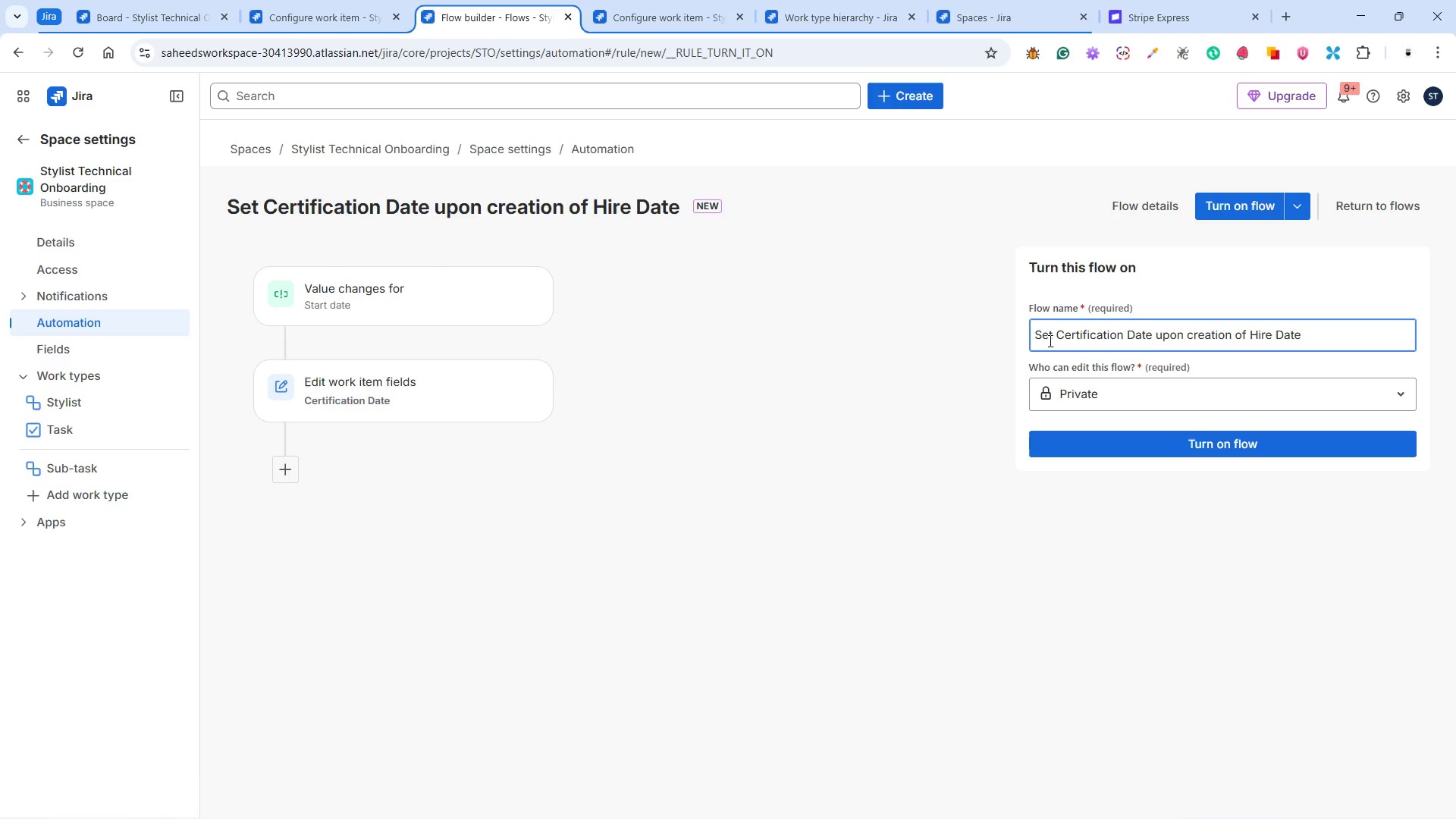 
wait(8.2)
 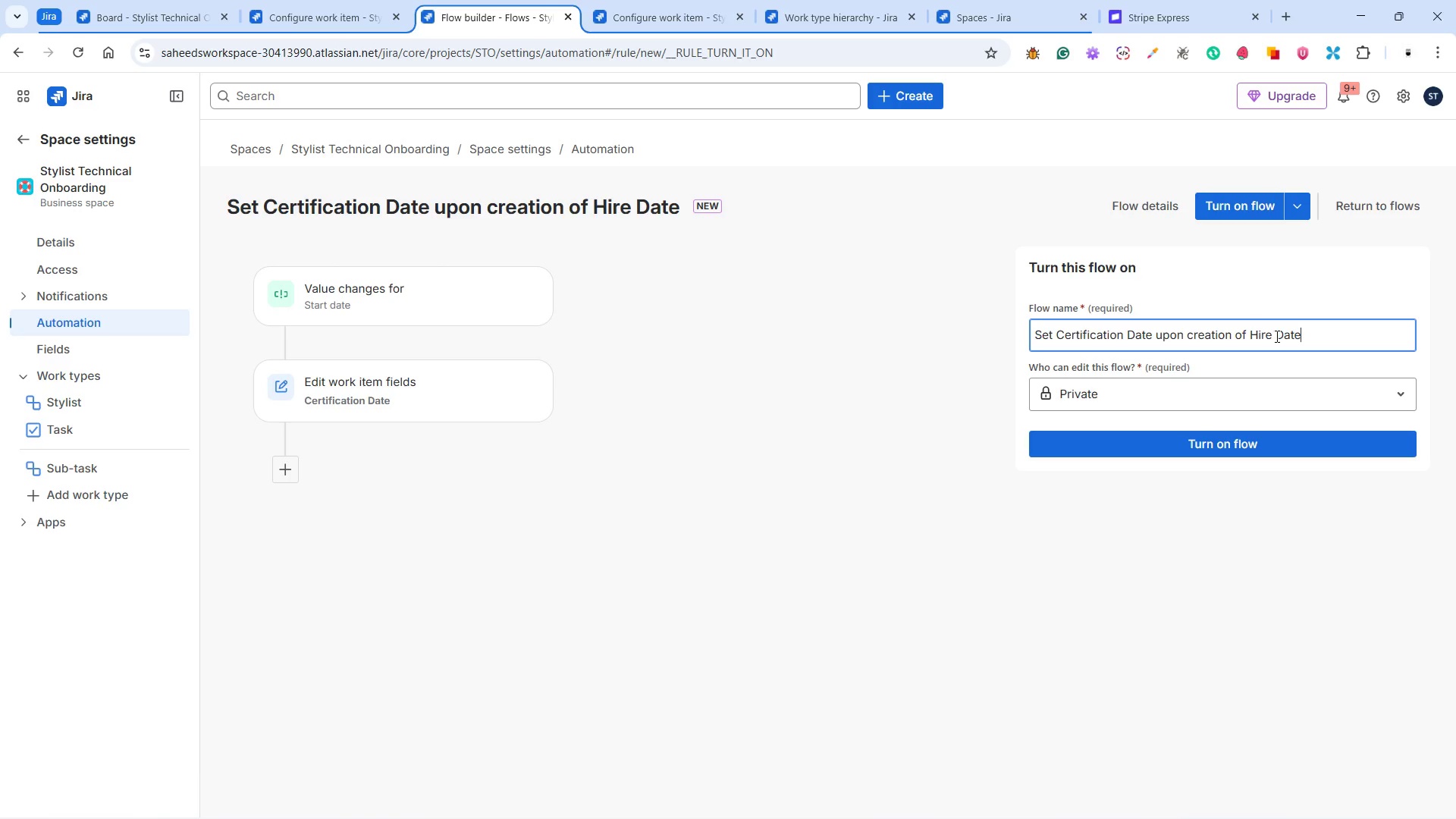 
type( (Start Date))
 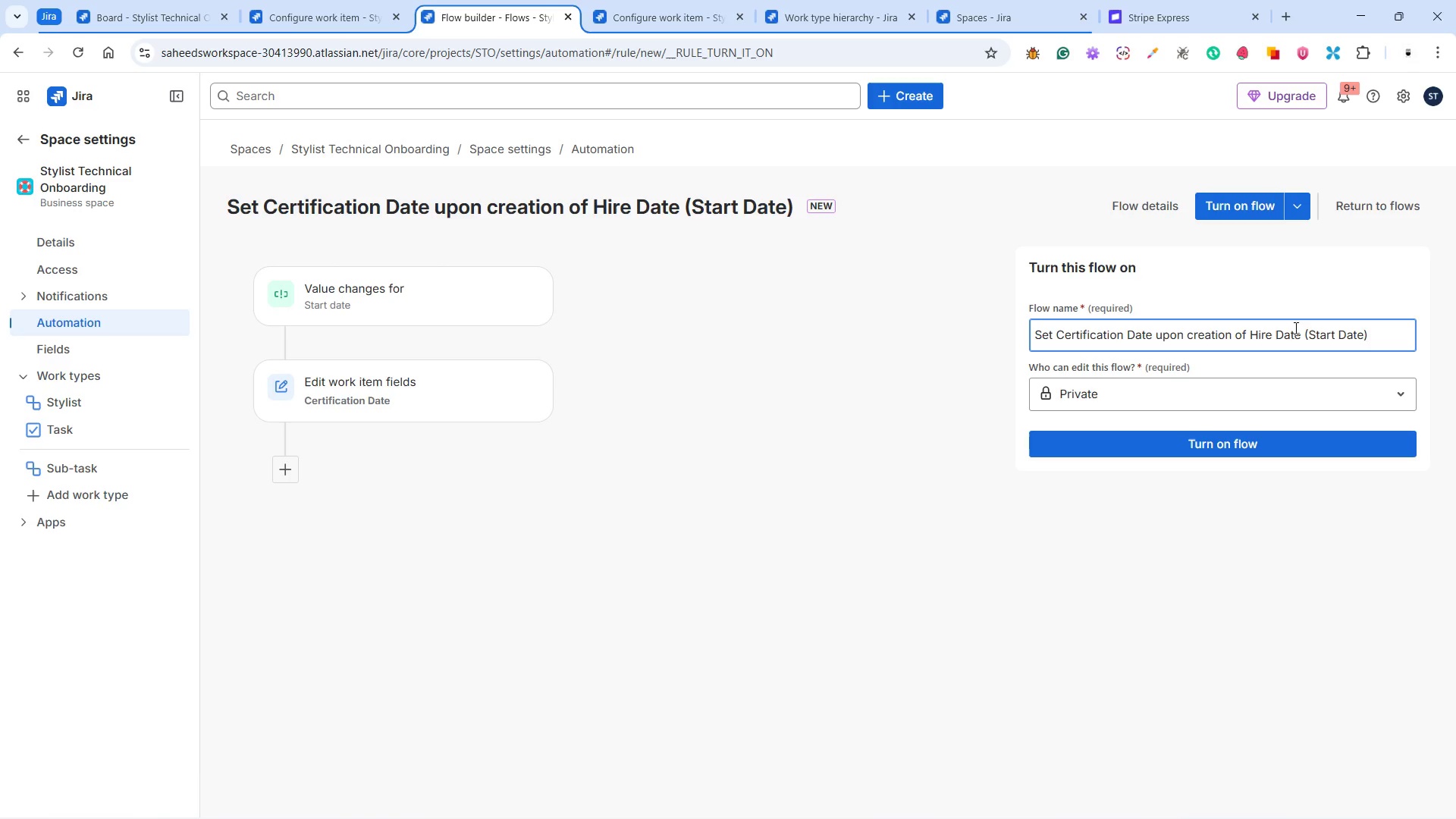 
left_click([1133, 400])
 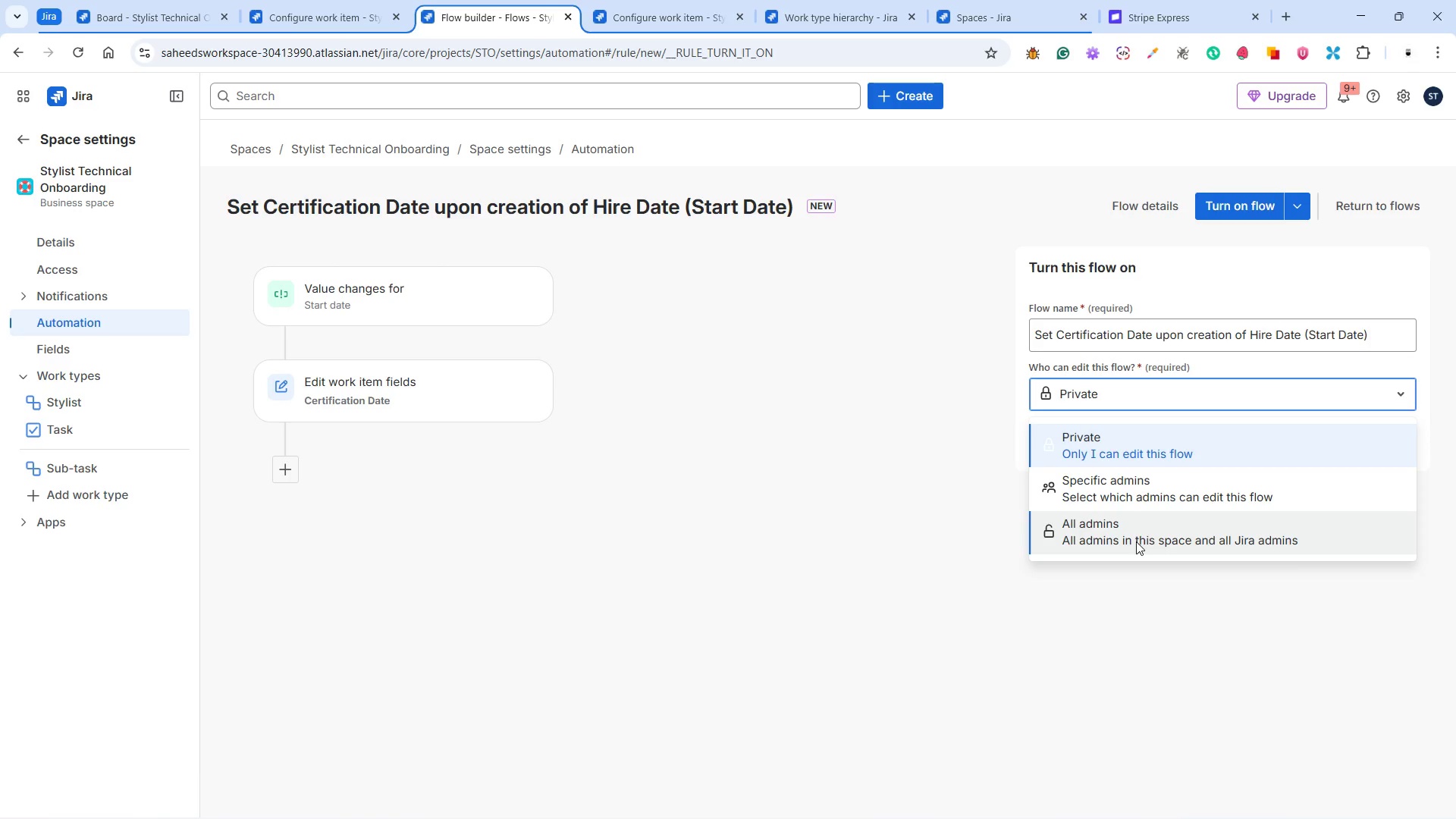 
left_click([1136, 541])
 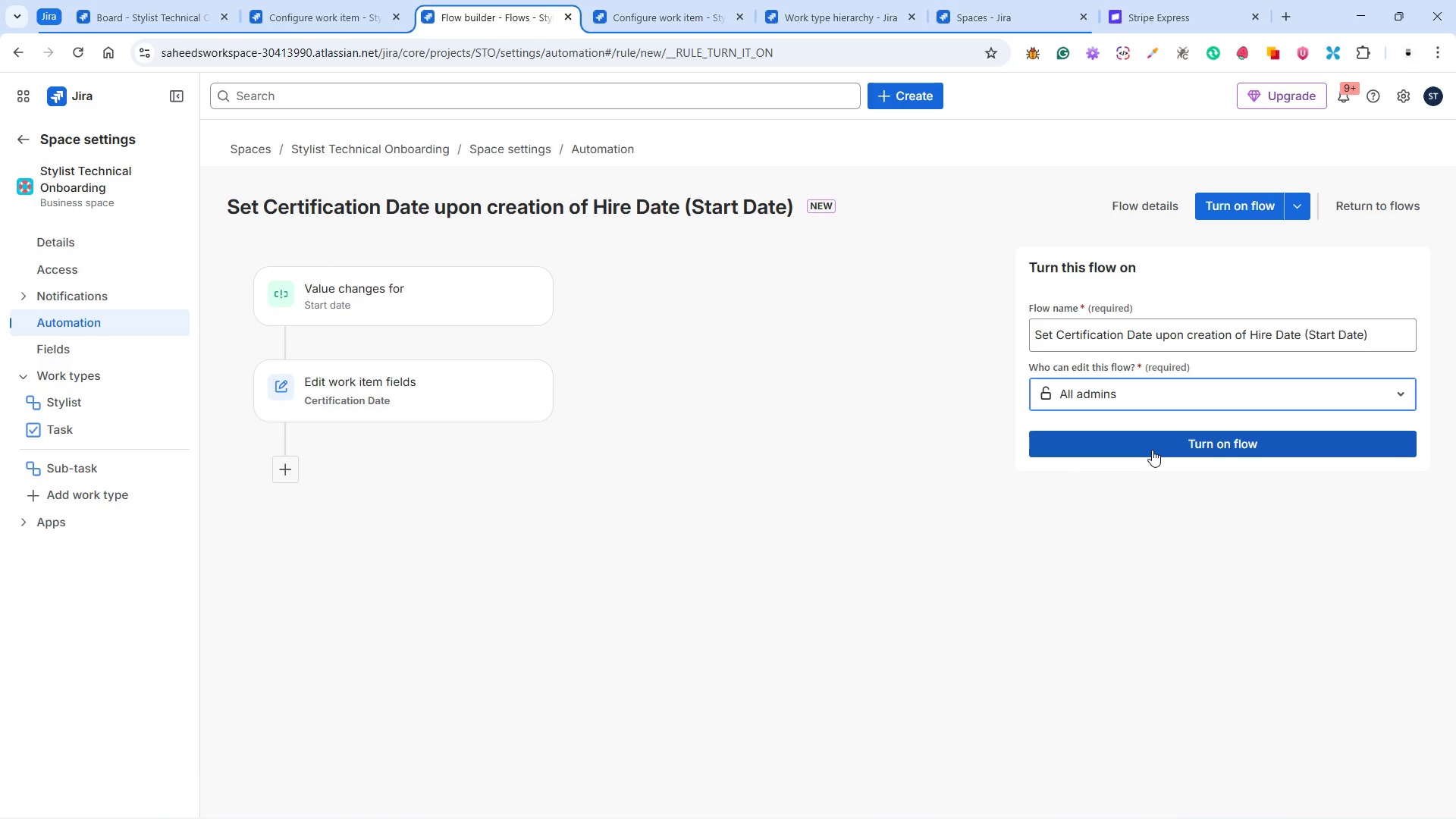 
left_click([1152, 450])
 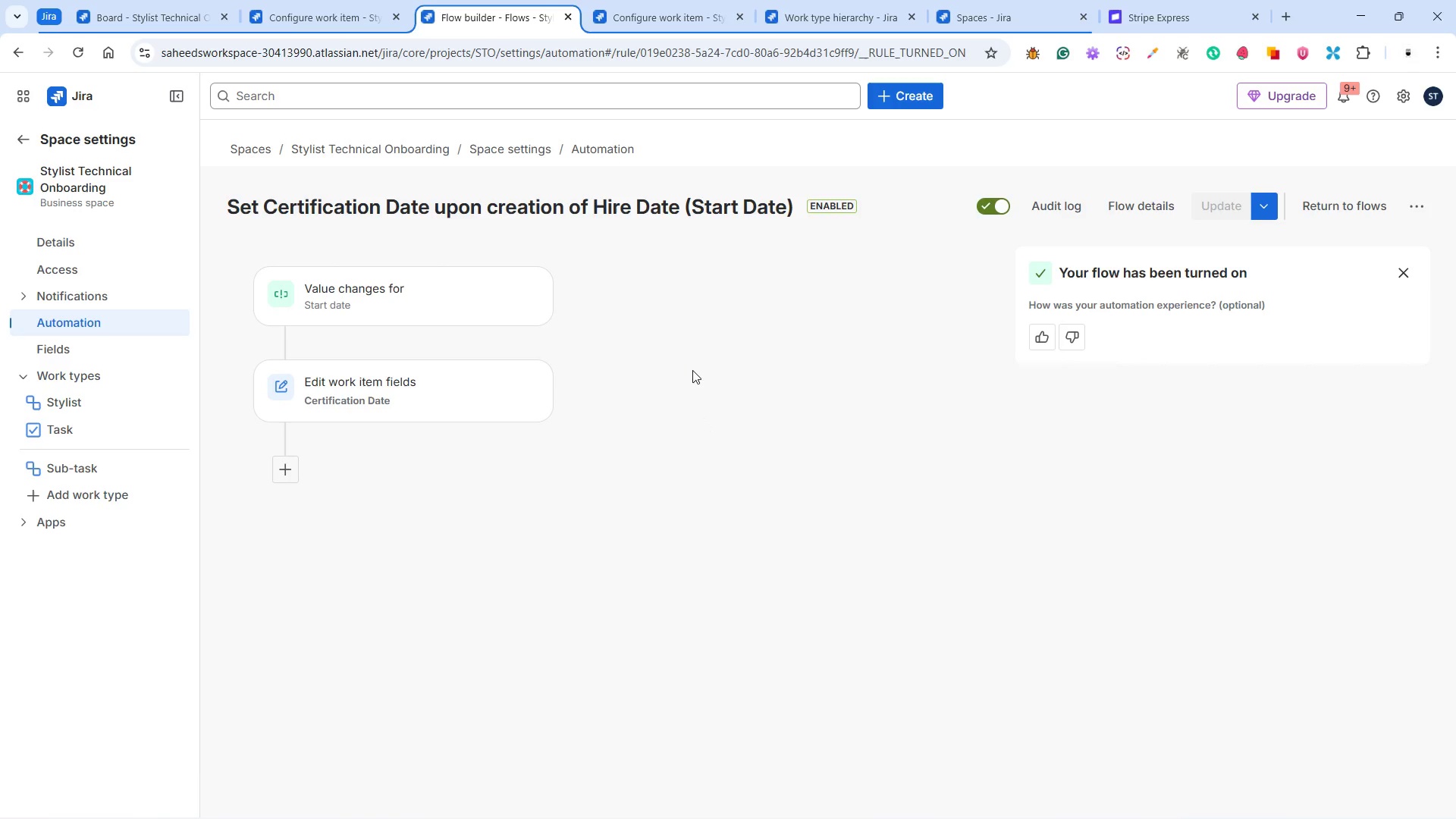 
wait(5.67)
 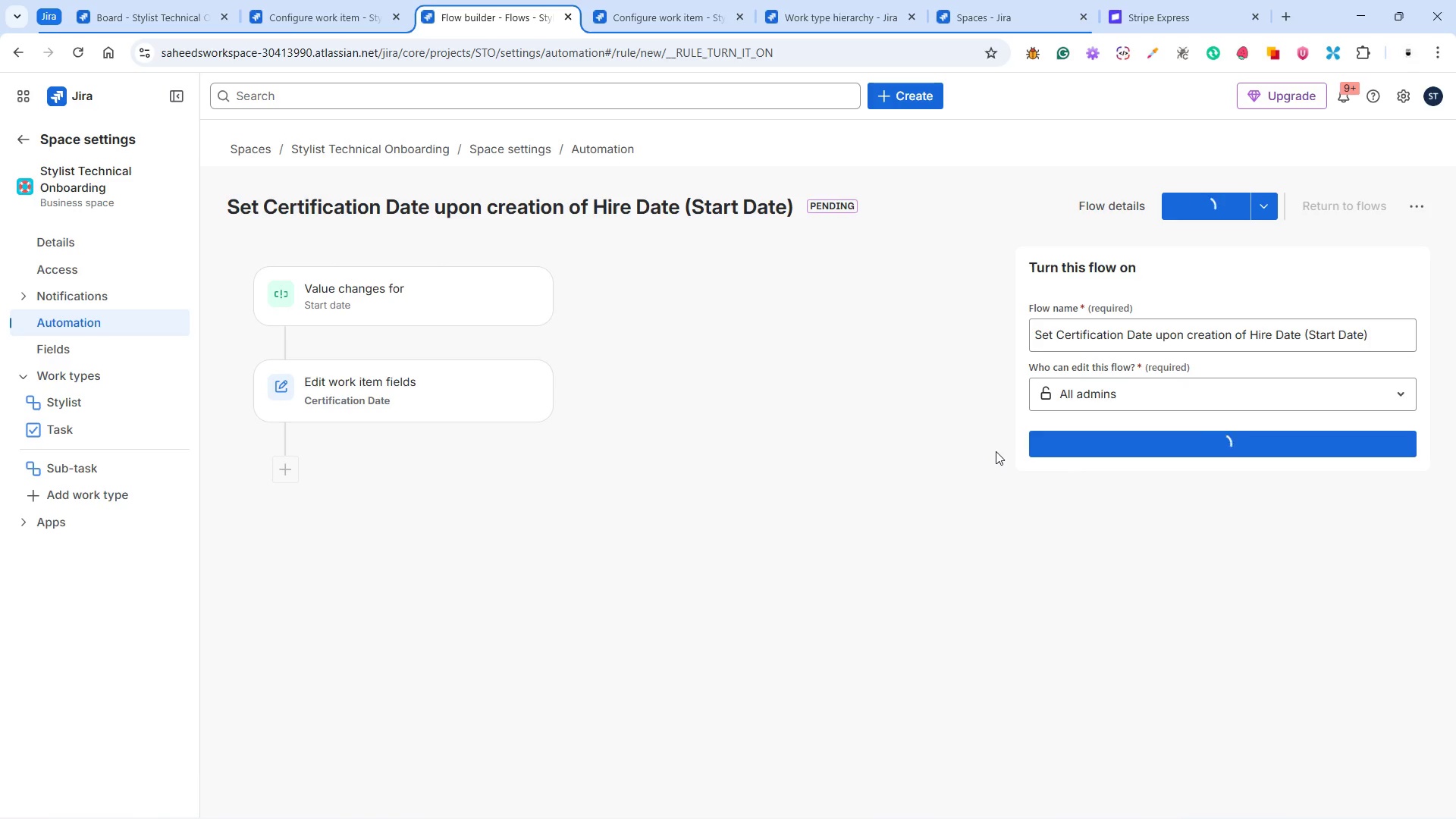 
left_click([592, 367])
 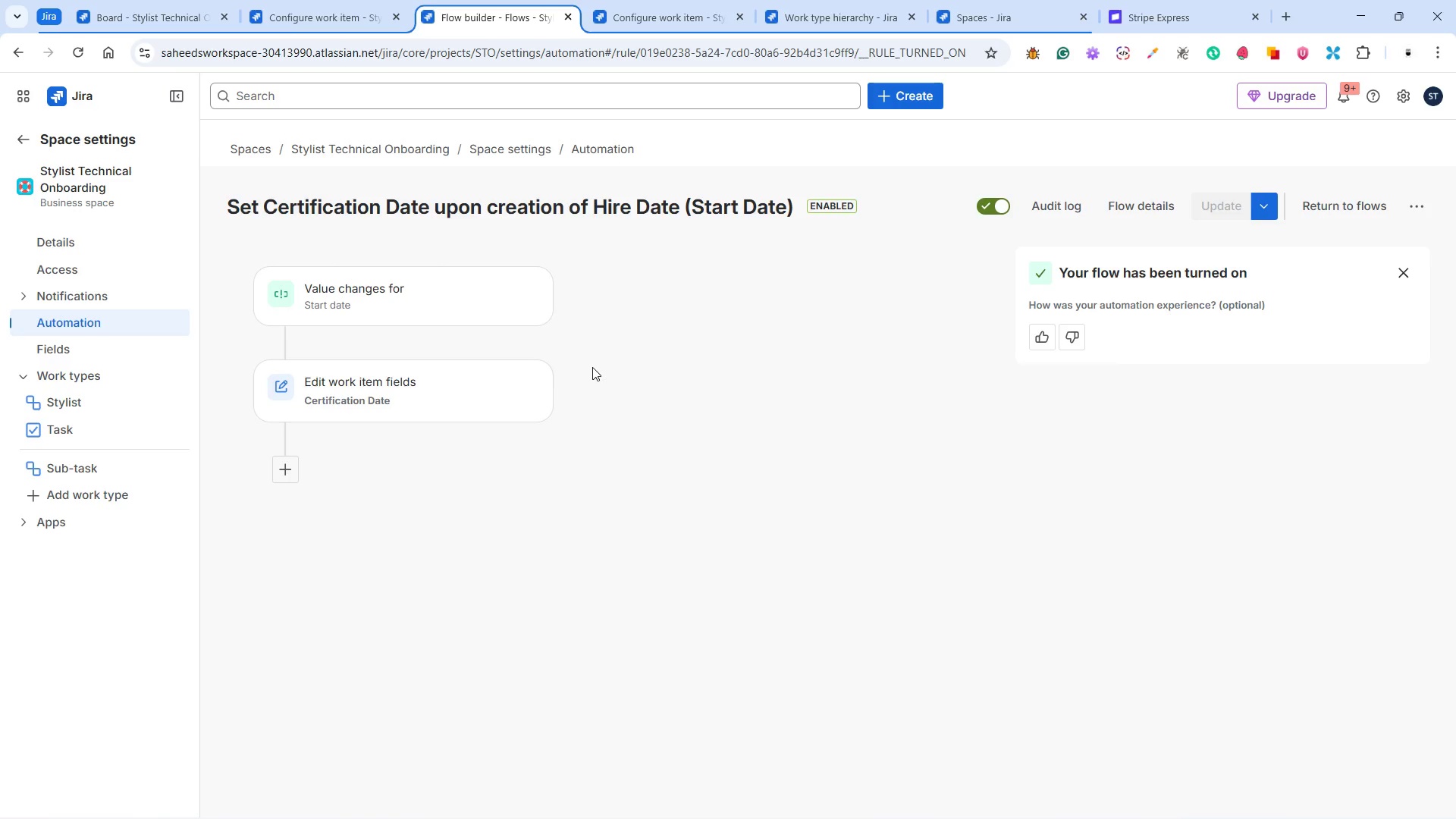 
wait(10.69)
 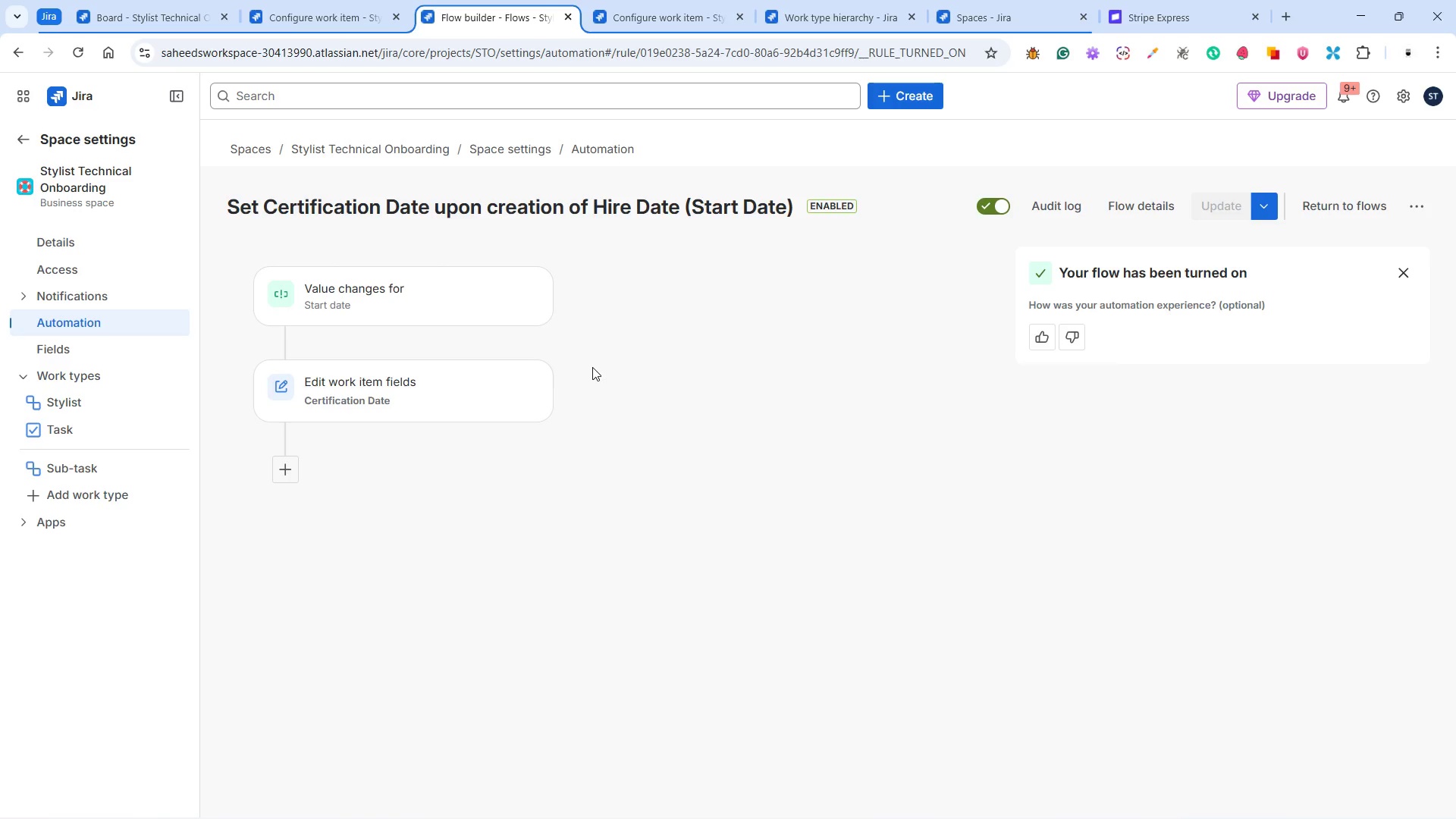 
scroll: coordinate [746, 487], scroll_direction: up, amount: 8.0
 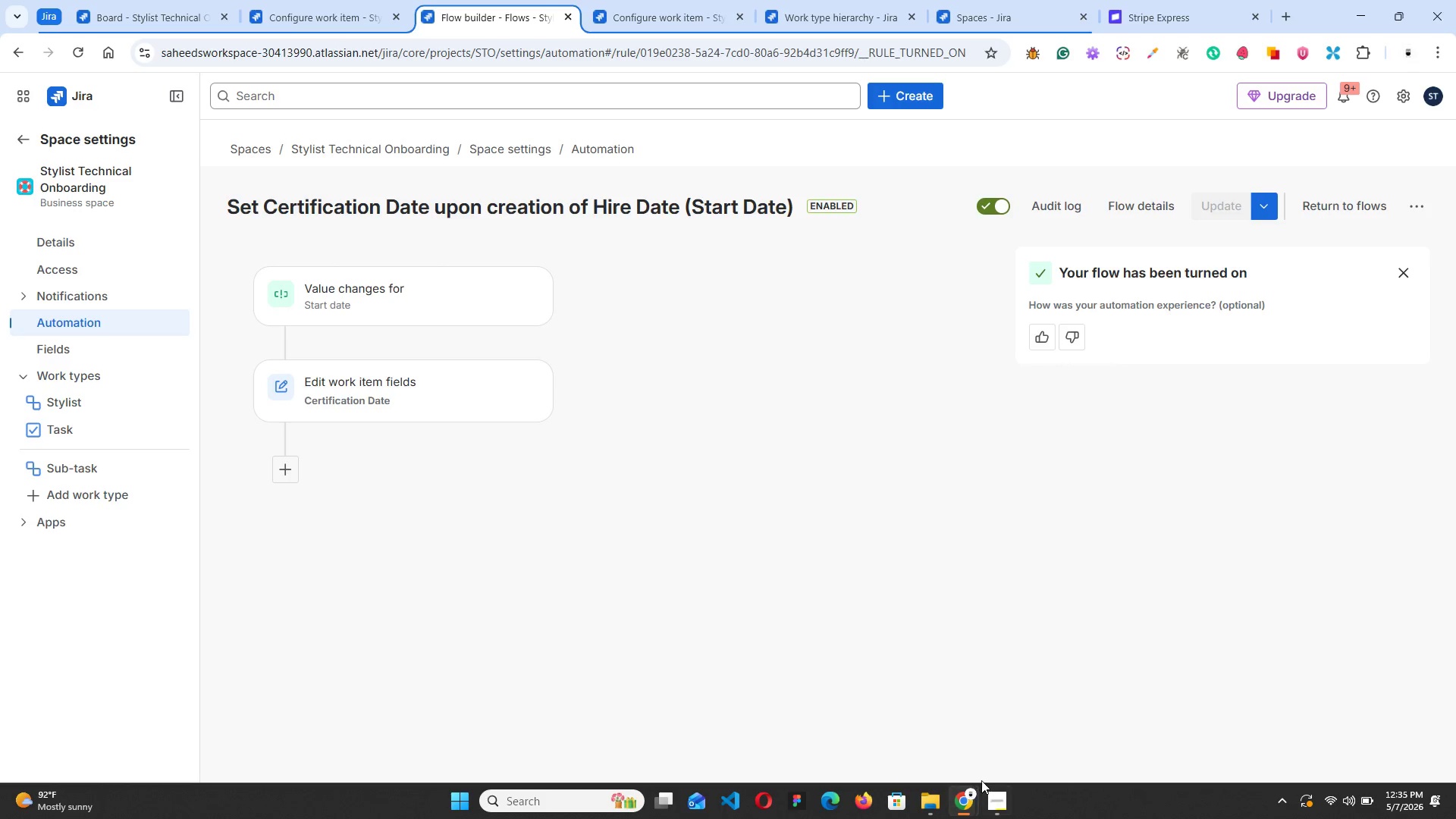 
wait(5.57)
 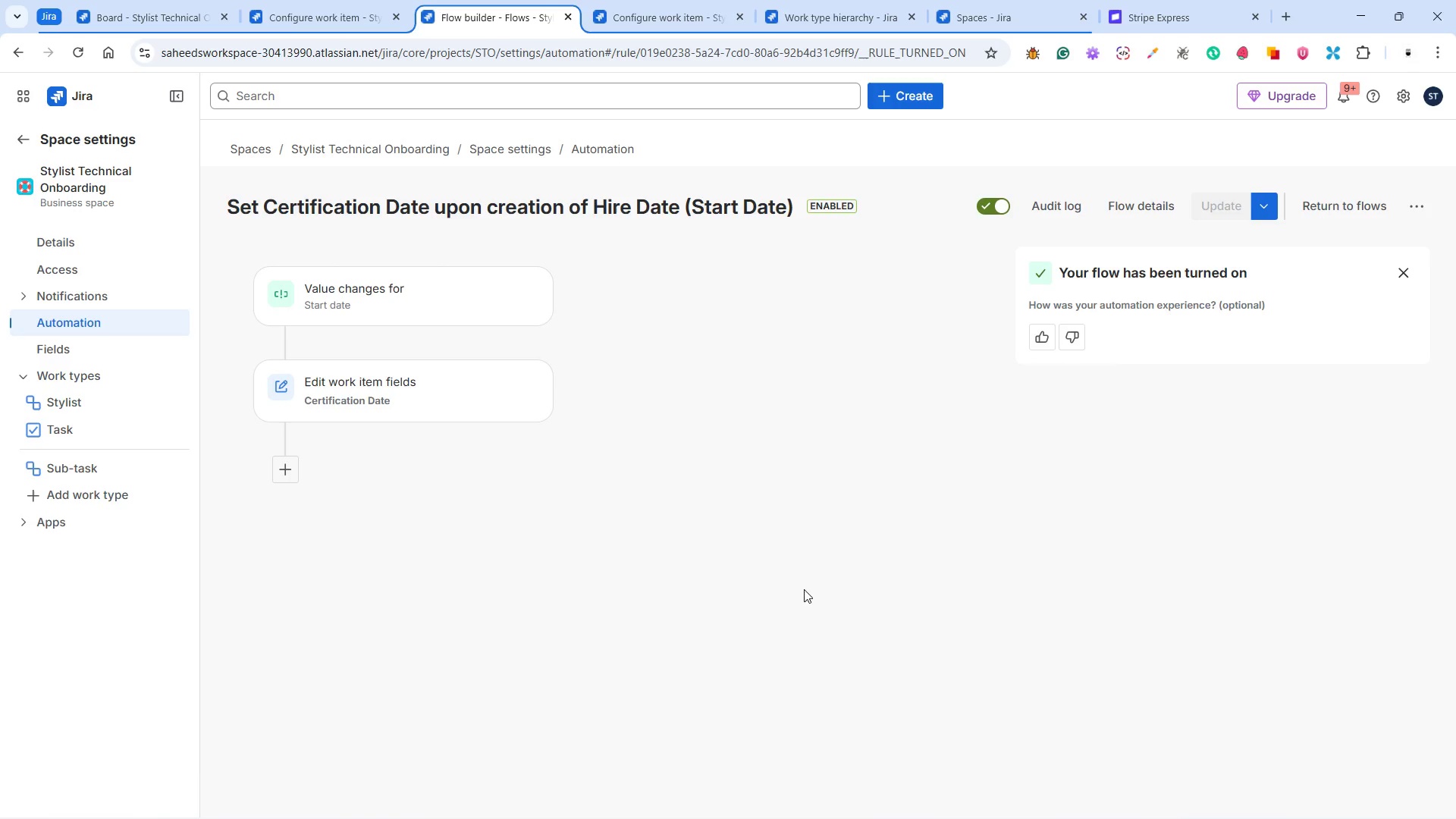 
mouse_move([943, 789])
 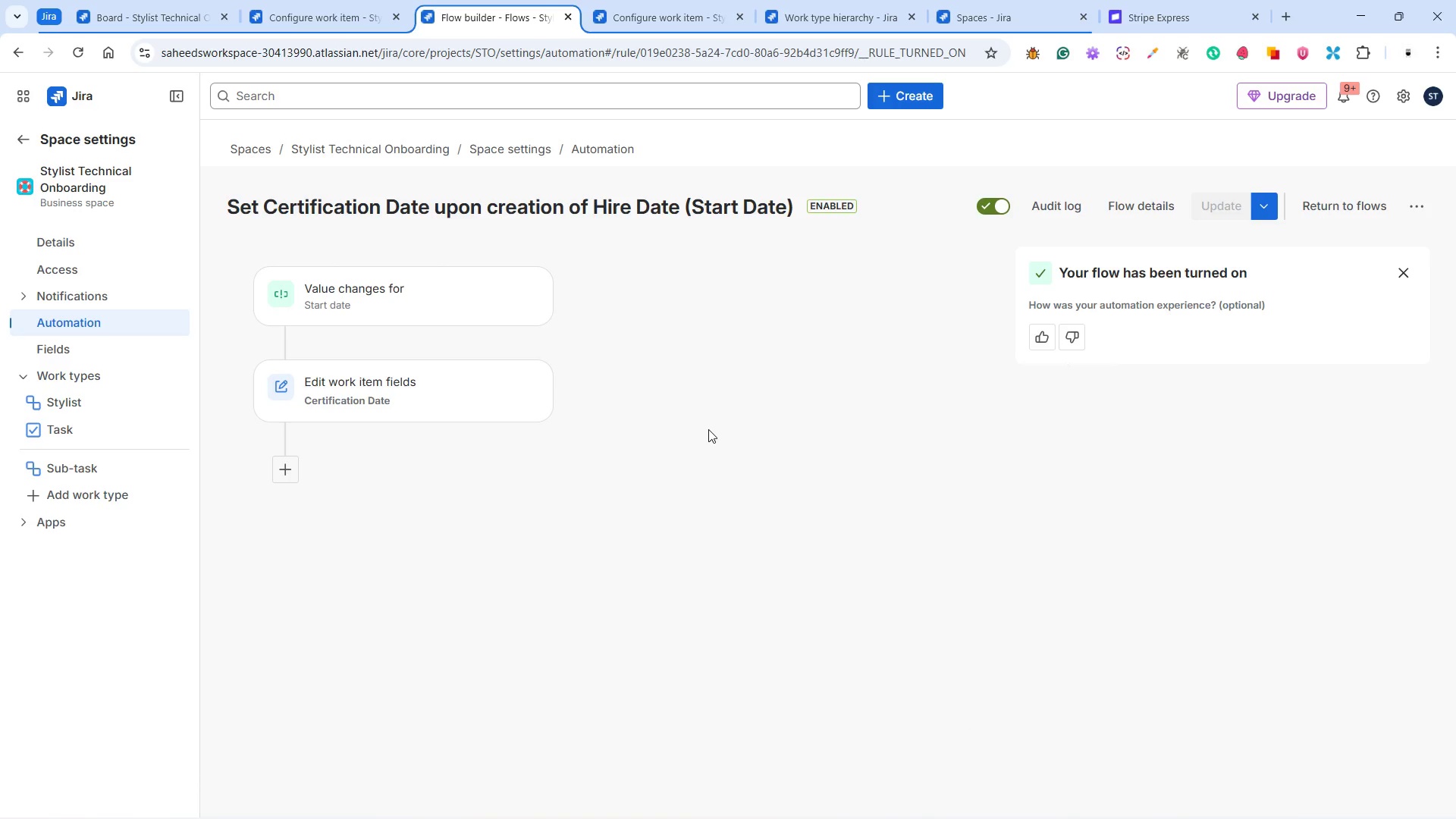 
wait(13.55)
 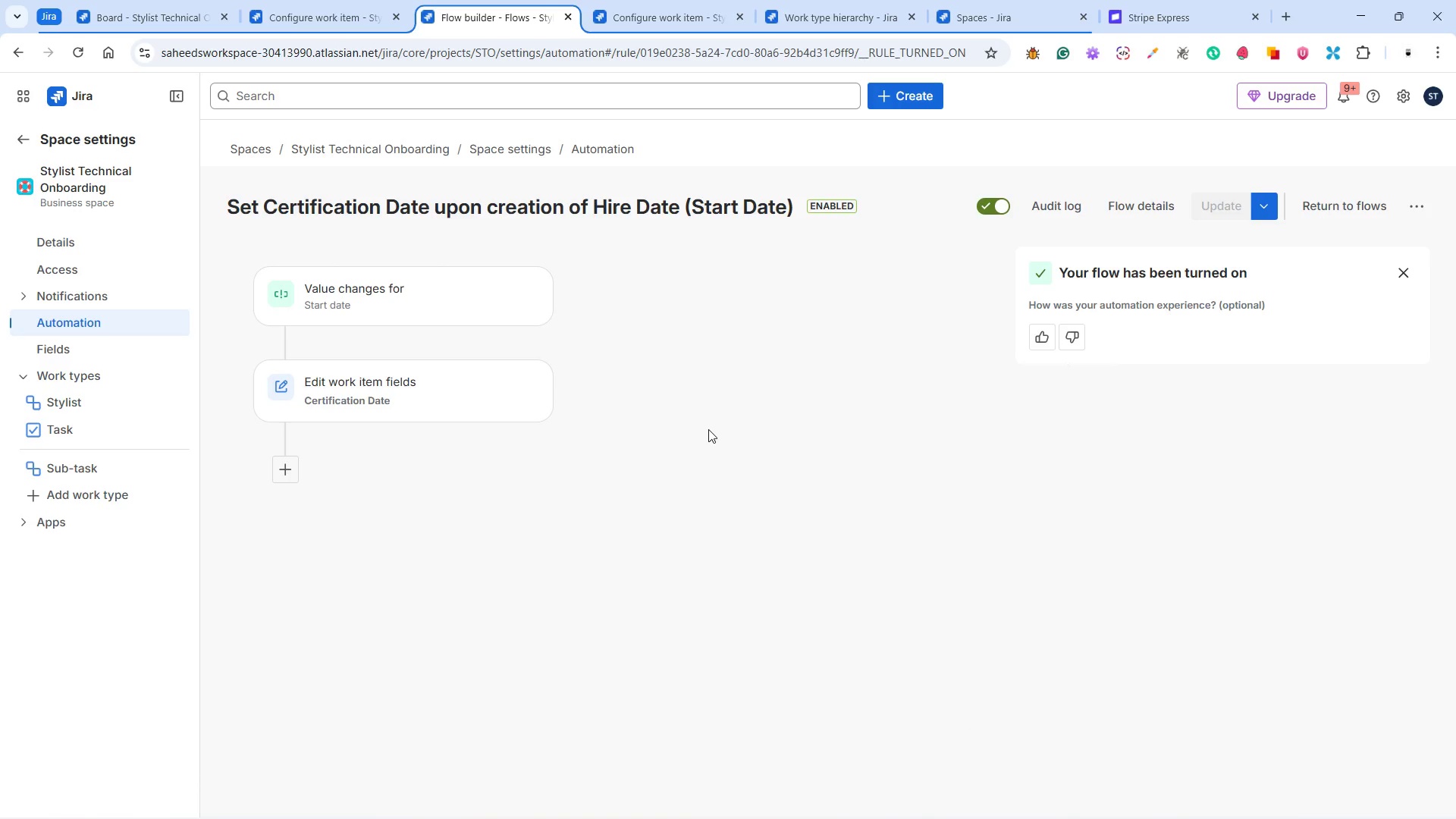 
left_click([641, 17])
 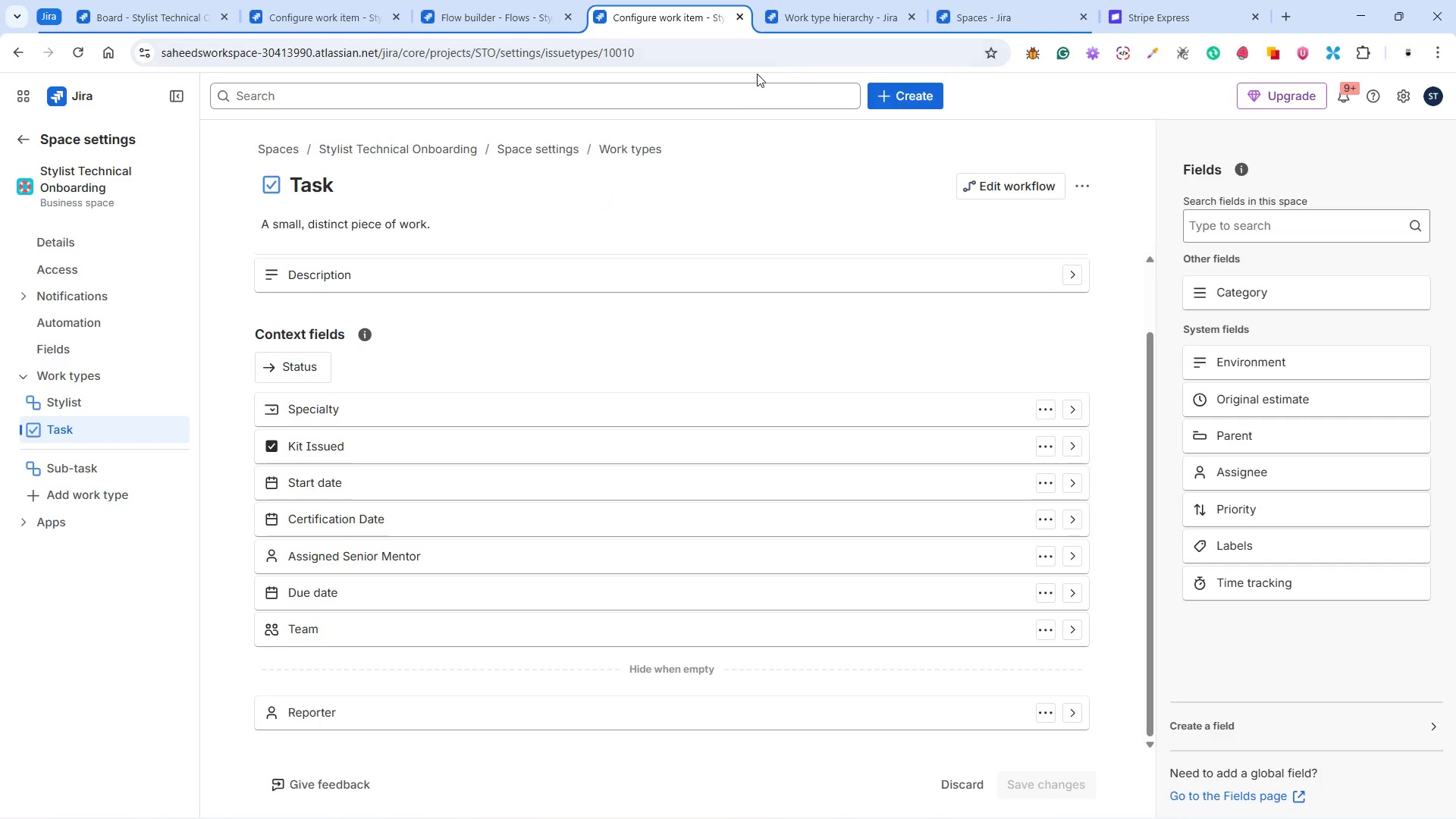 
left_click([808, 17])
 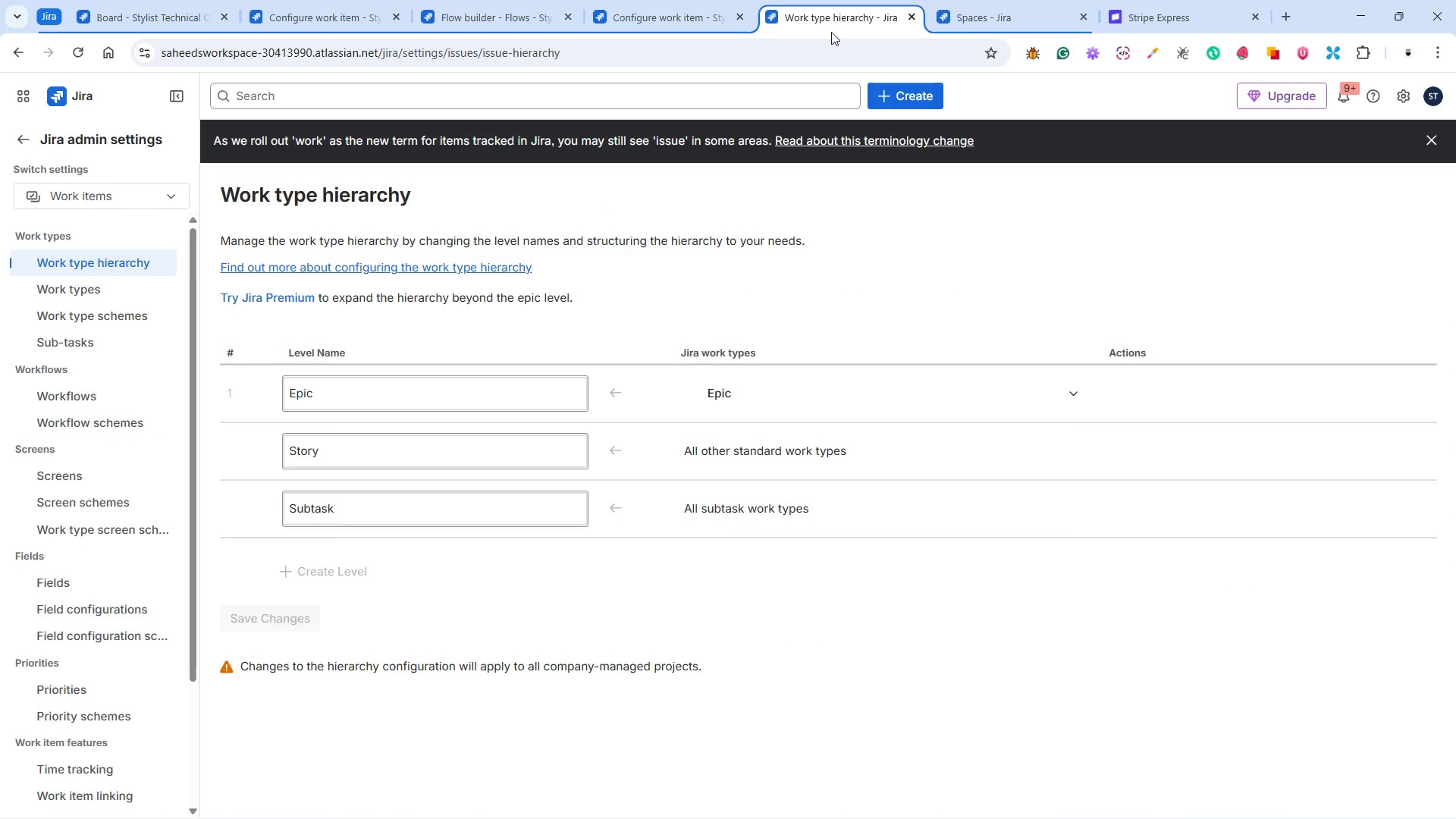 
left_click([667, 8])
 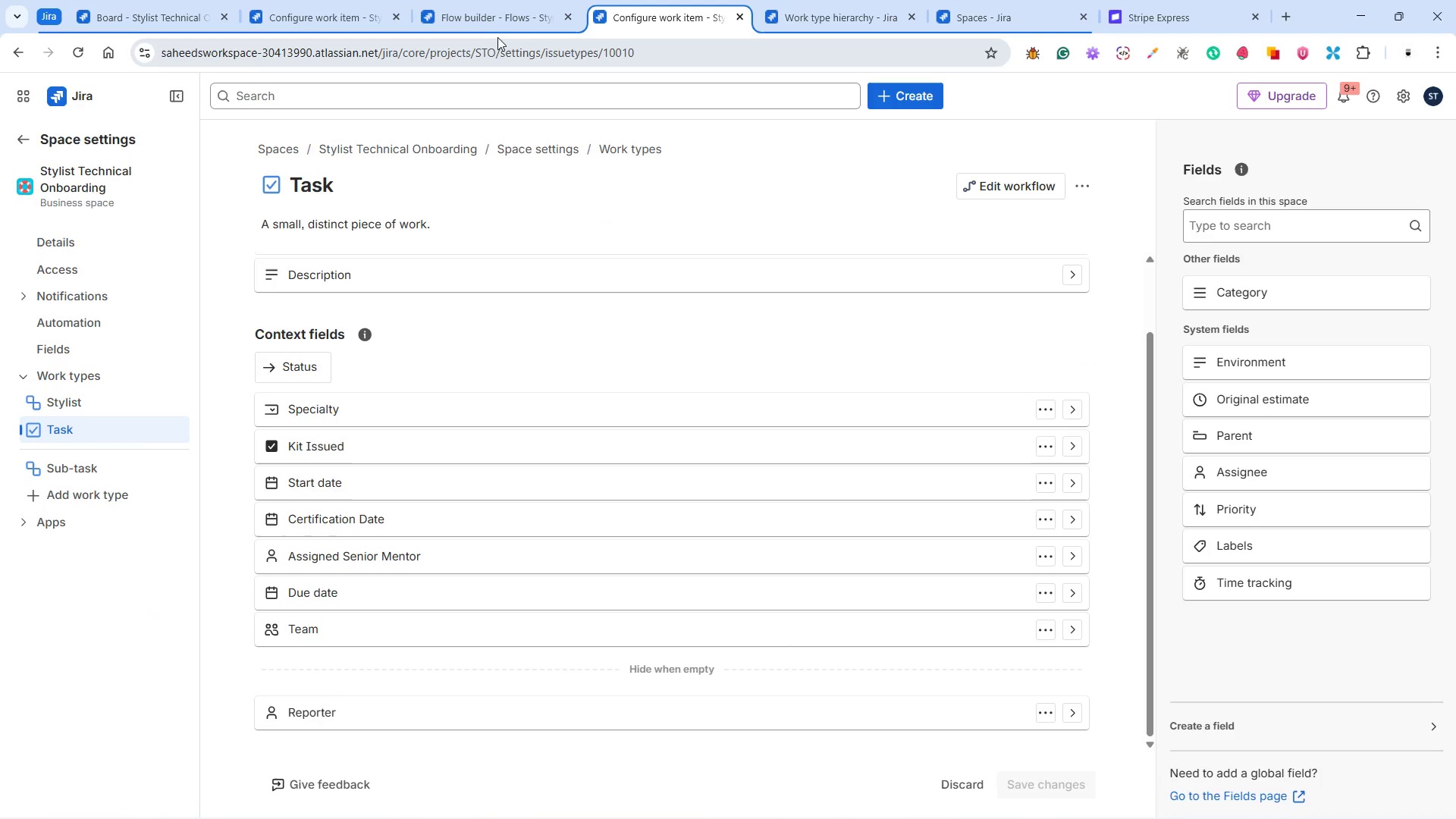 
left_click([482, 27])
 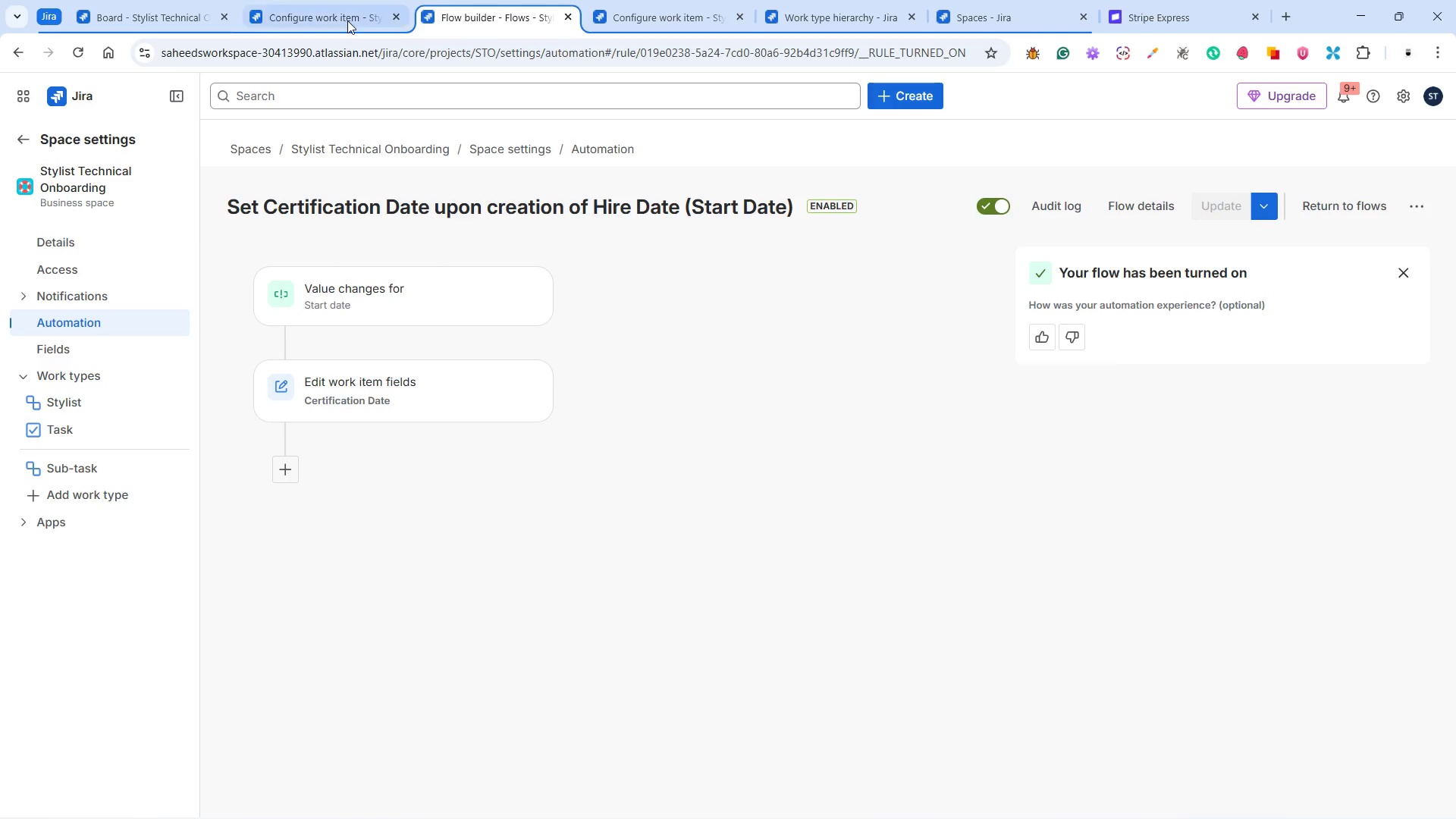 
left_click([343, 20])
 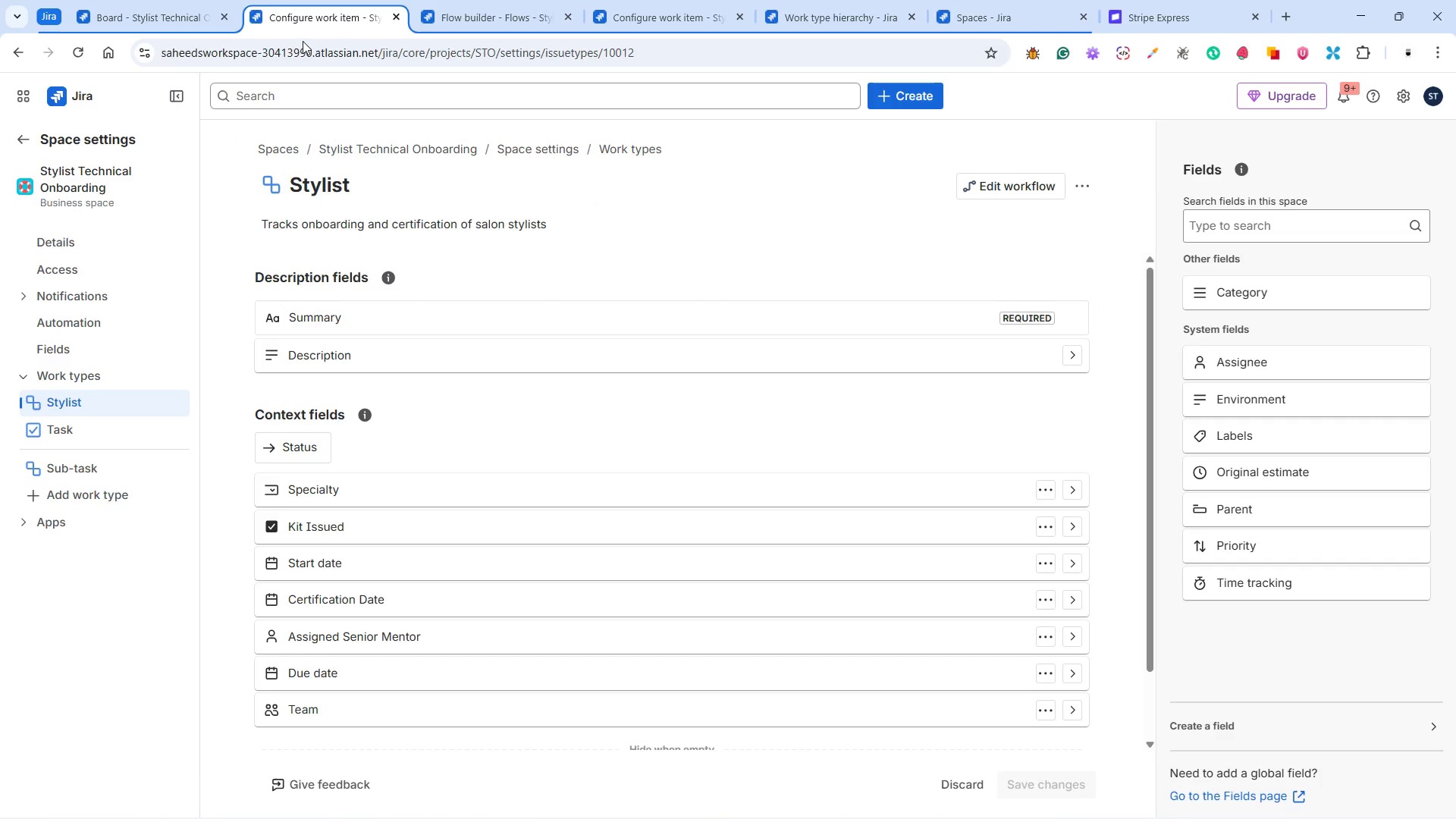 
left_click([109, 348])
 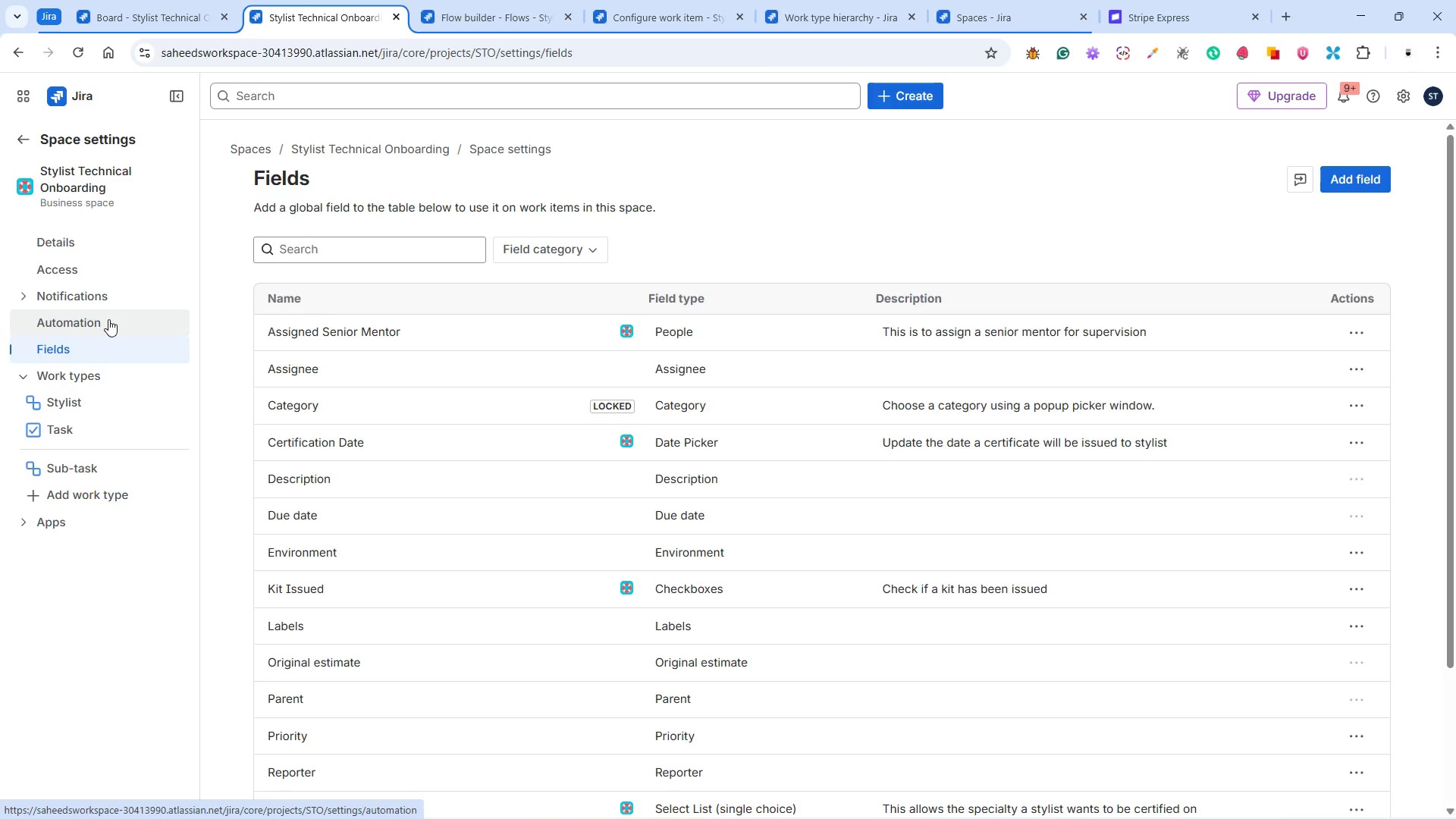 
wait(21.12)
 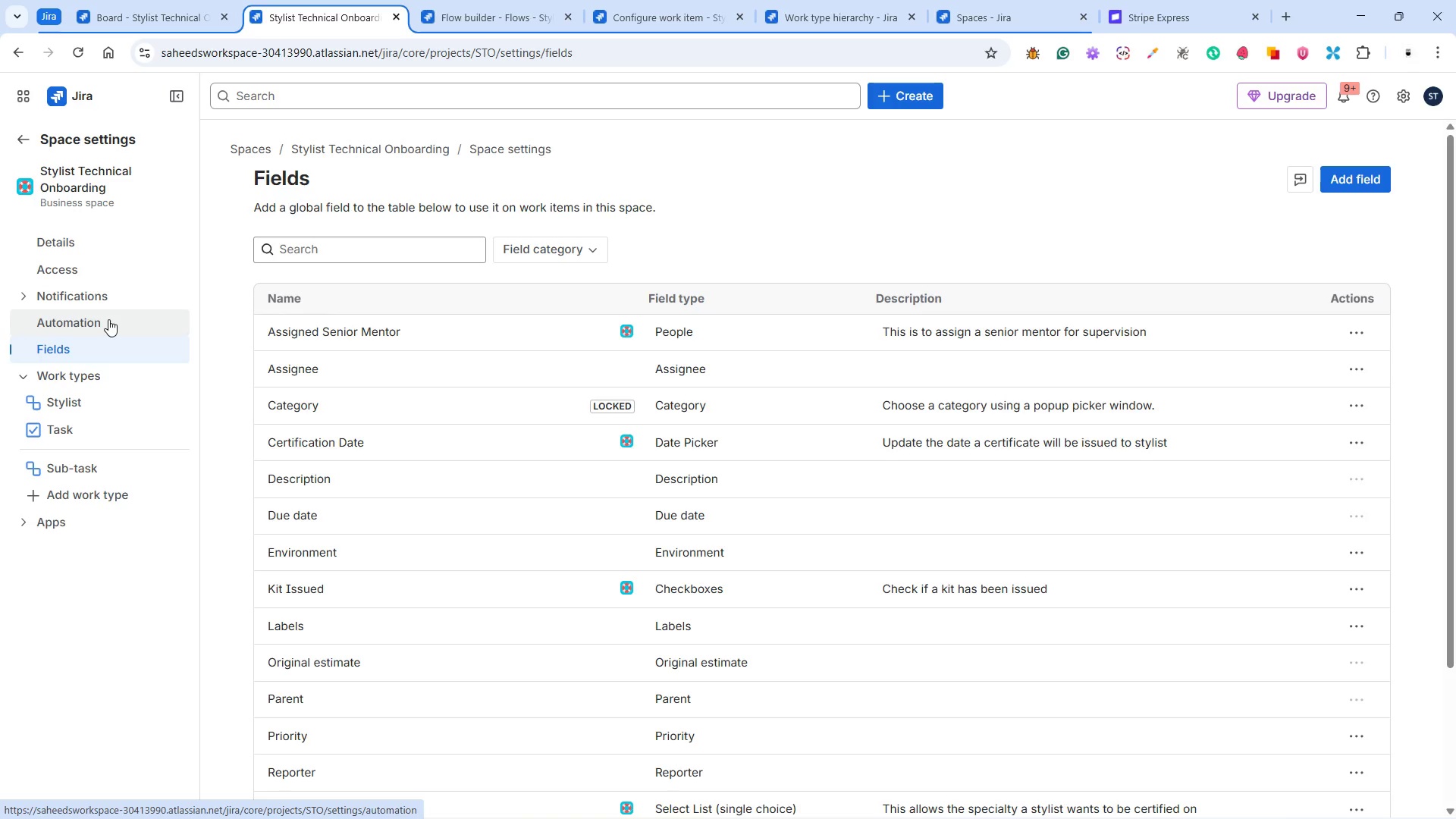 
scroll: coordinate [704, 452], scroll_direction: up, amount: 1.0
 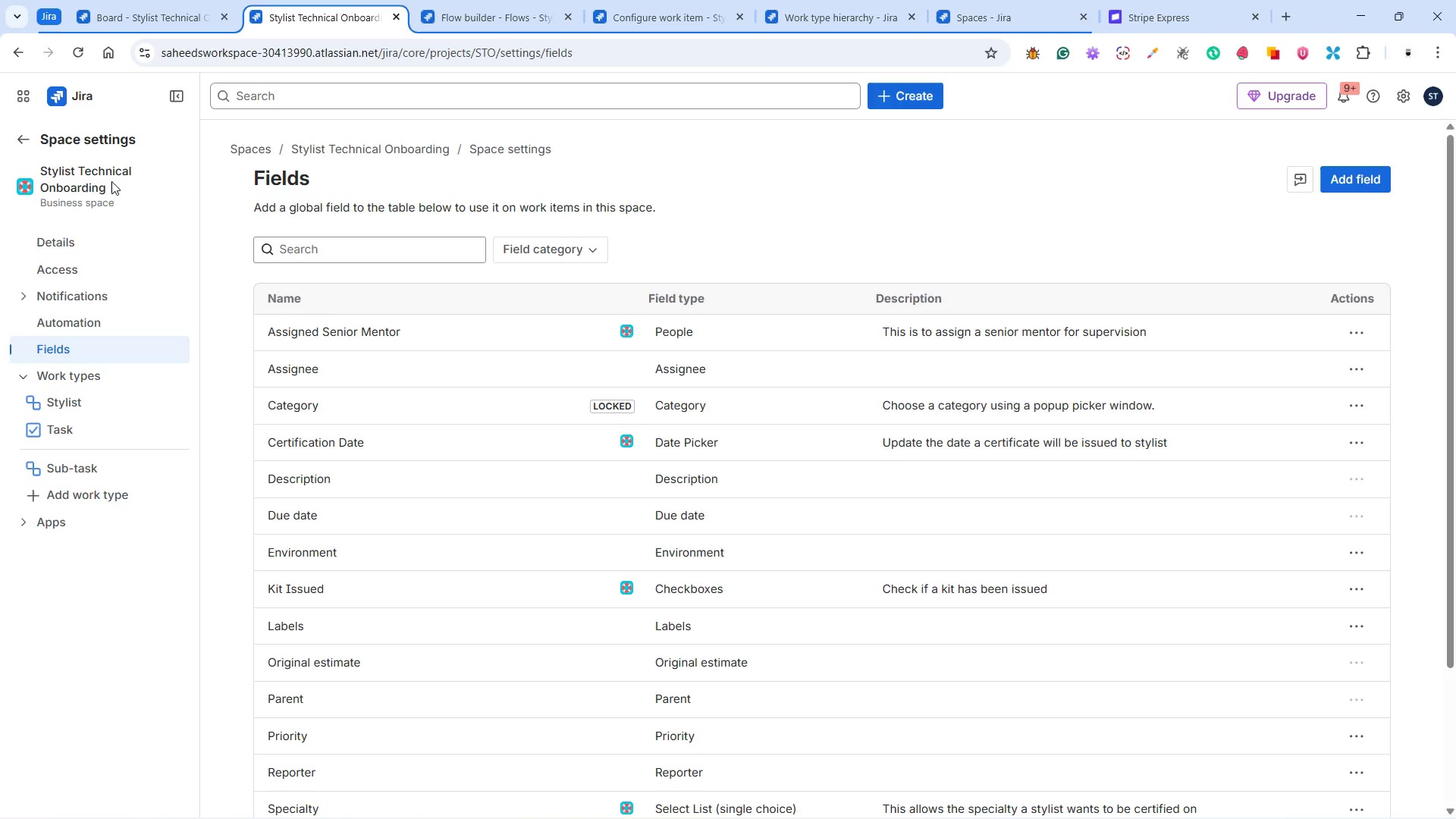 
wait(10.89)
 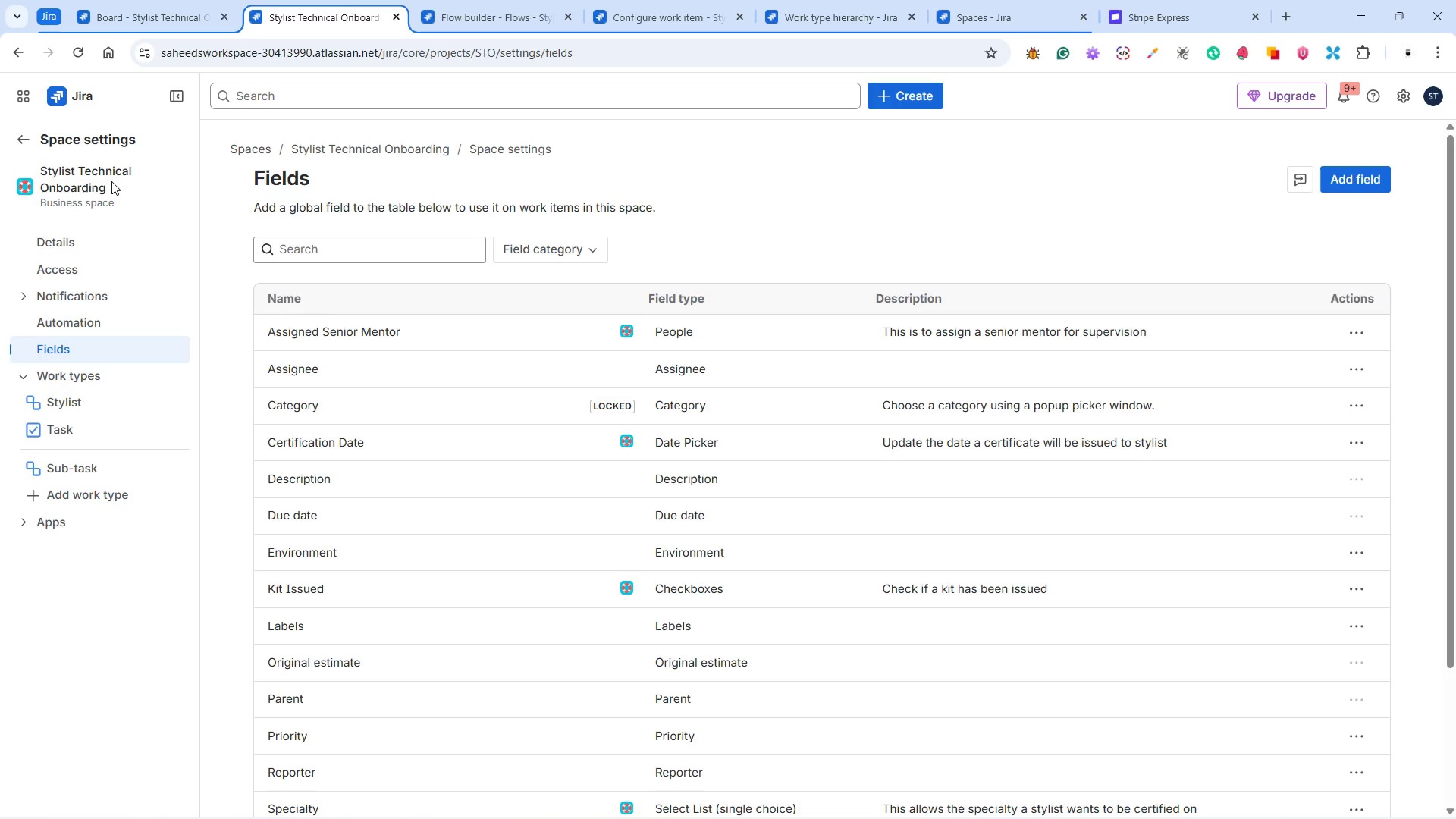 
left_click([33, 400])
 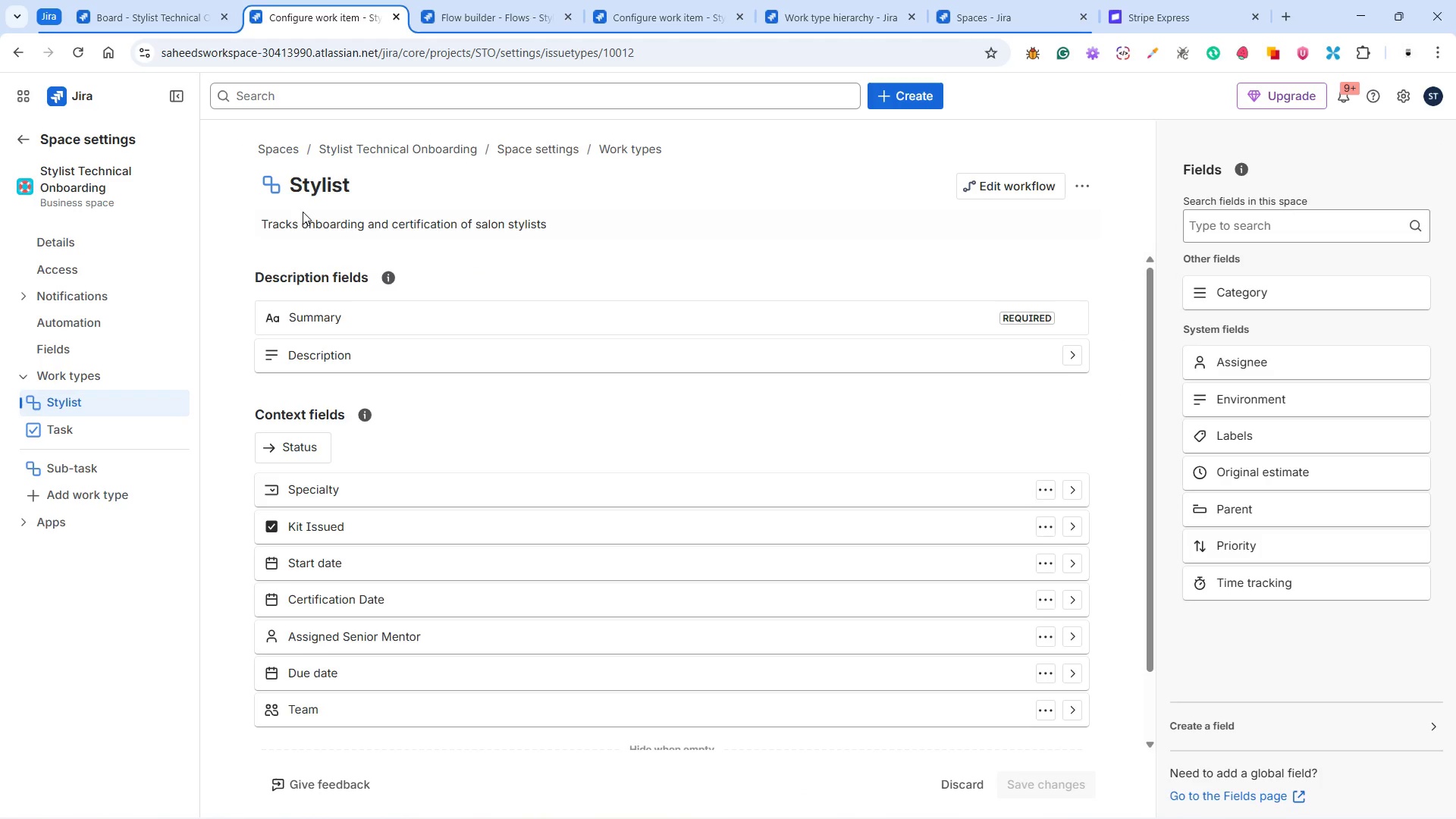 
left_click([270, 181])
 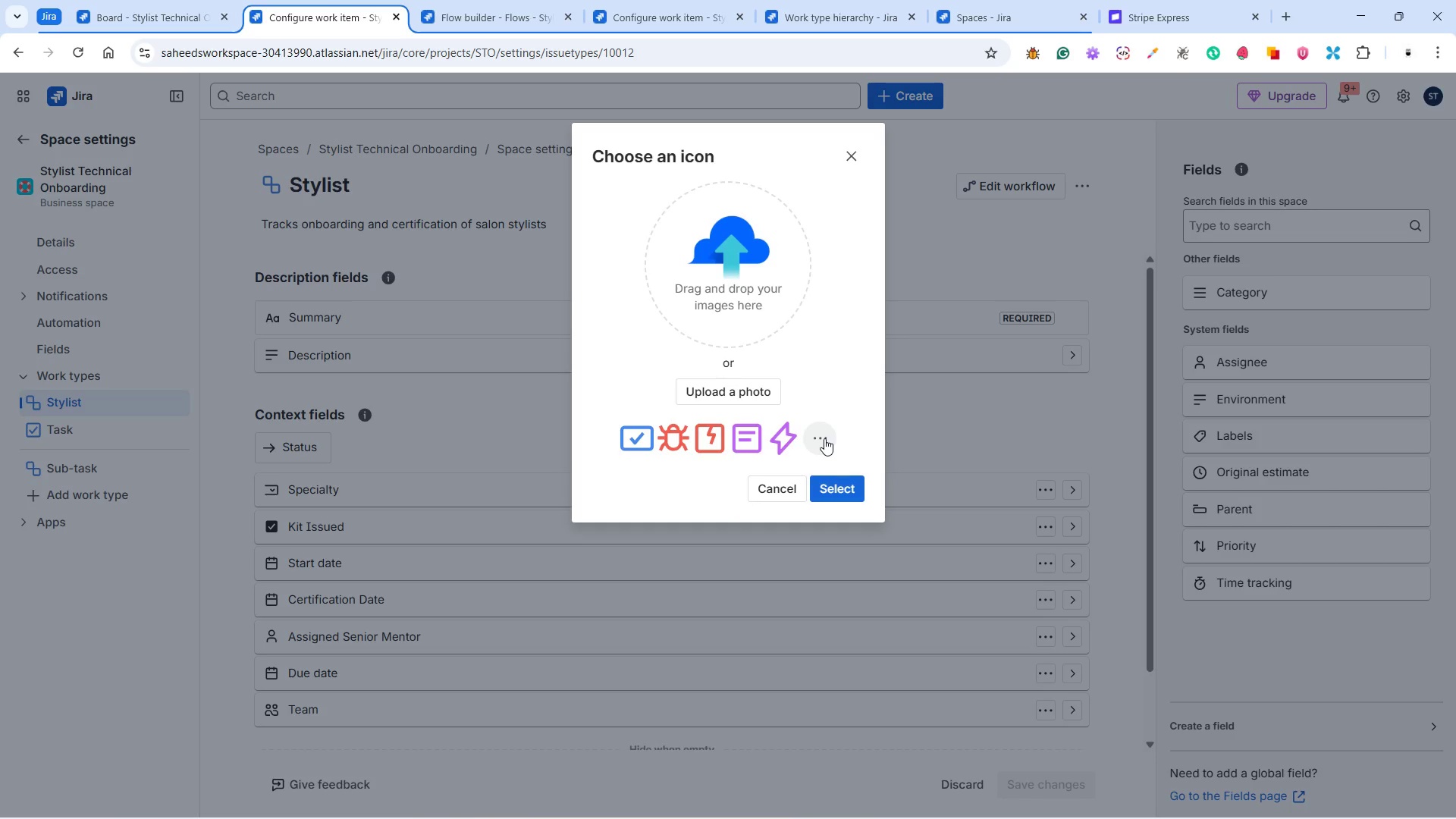 
left_click([817, 436])
 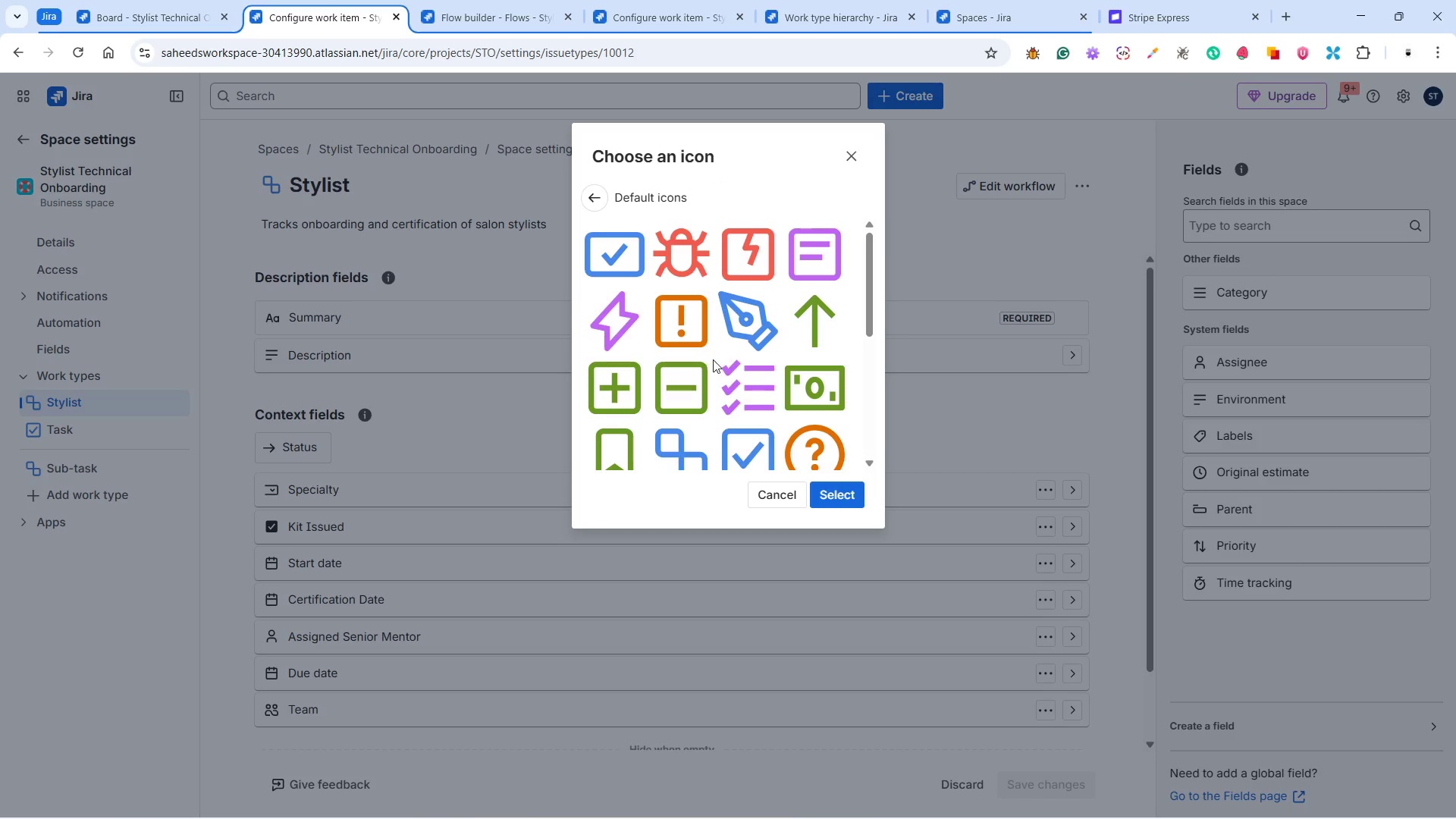 
scroll: coordinate [729, 361], scroll_direction: none, amount: 0.0
 